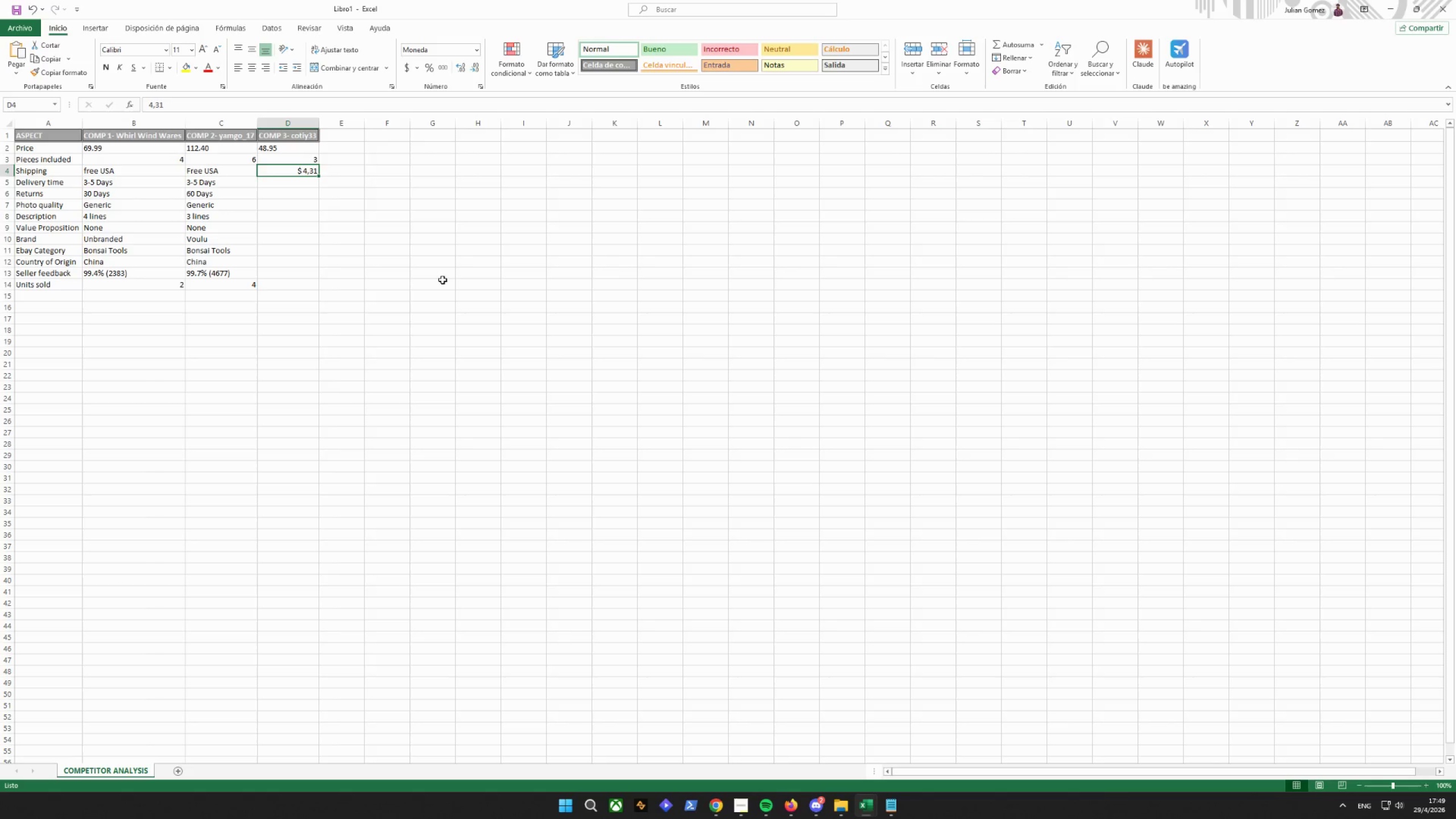 
left_click([218, 109])
 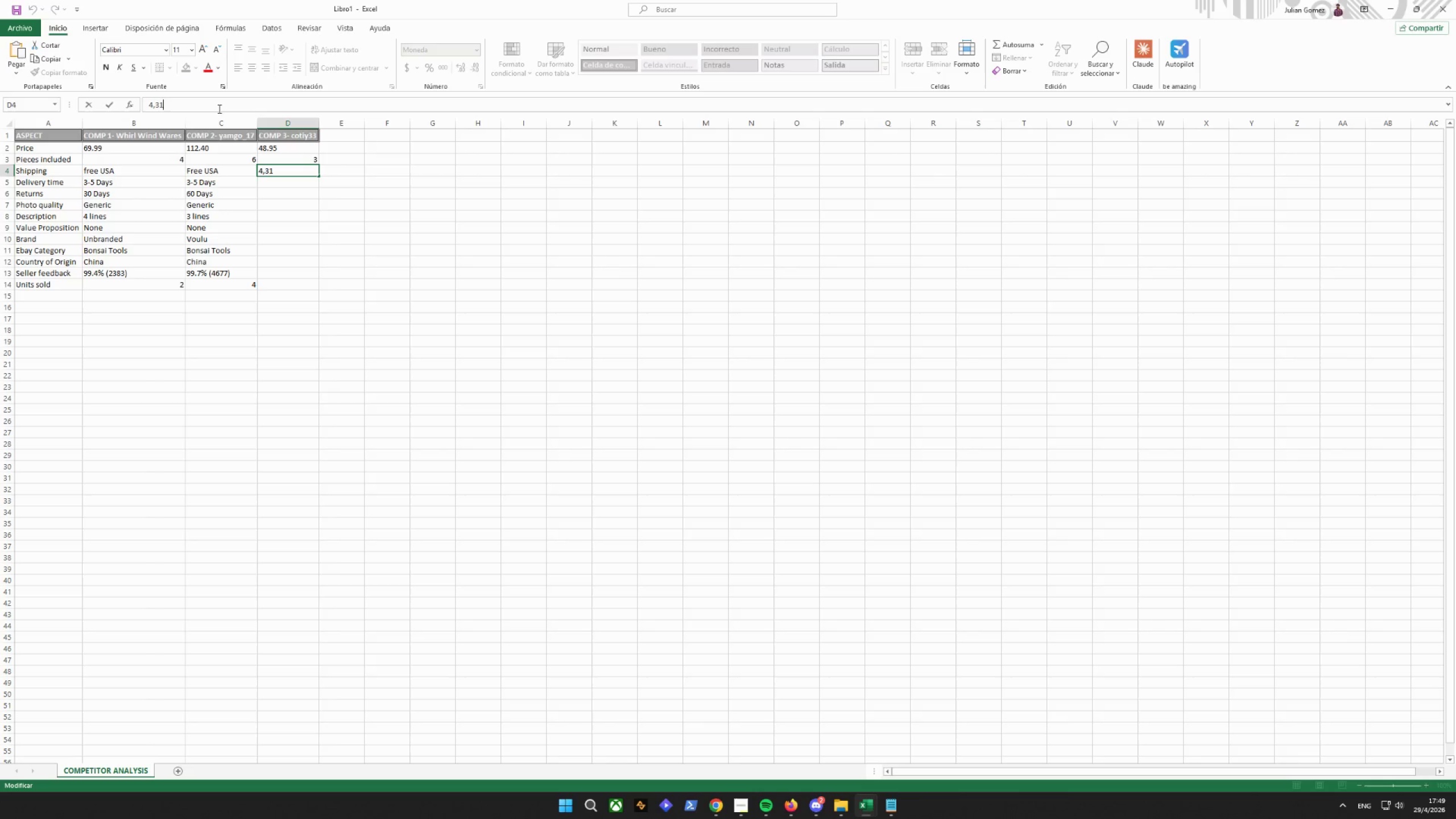 
type( chi)
key(Backspace)
key(Backspace)
key(Backspace)
type(CH)
key(Backspace)
type(I)
key(Backspace)
type(hina)
 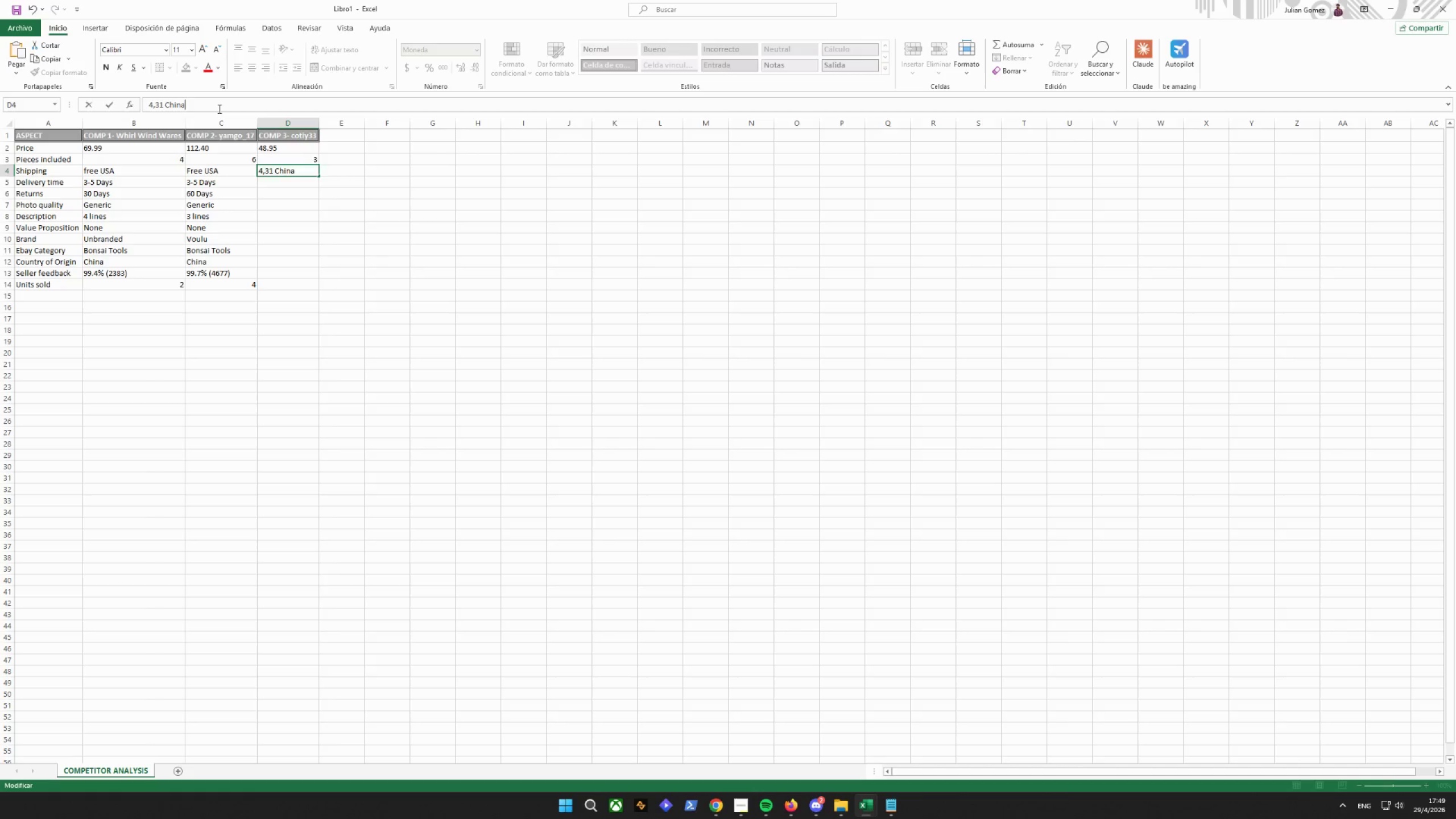 
key(Enter)
 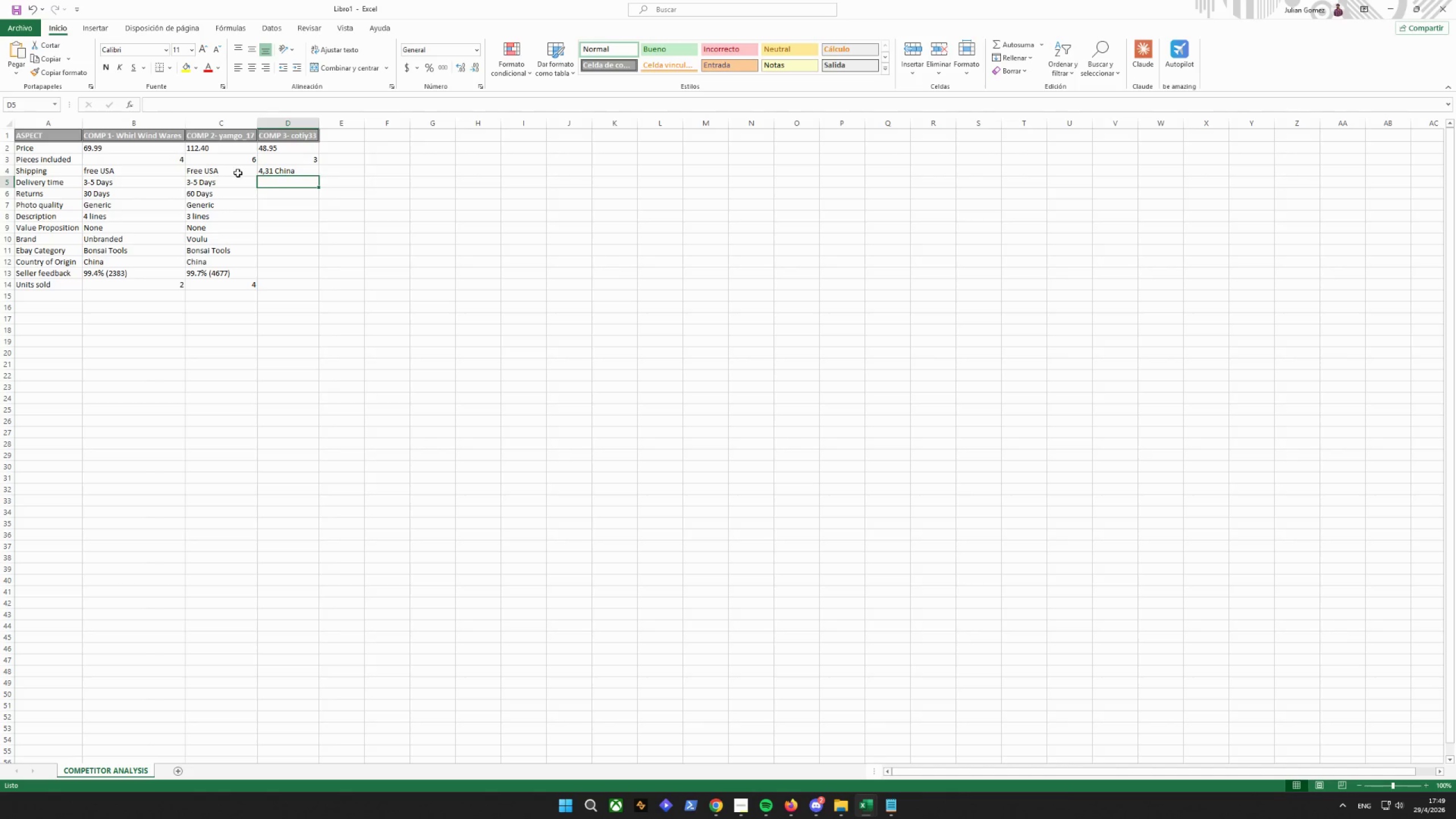 
left_click([270, 171])
 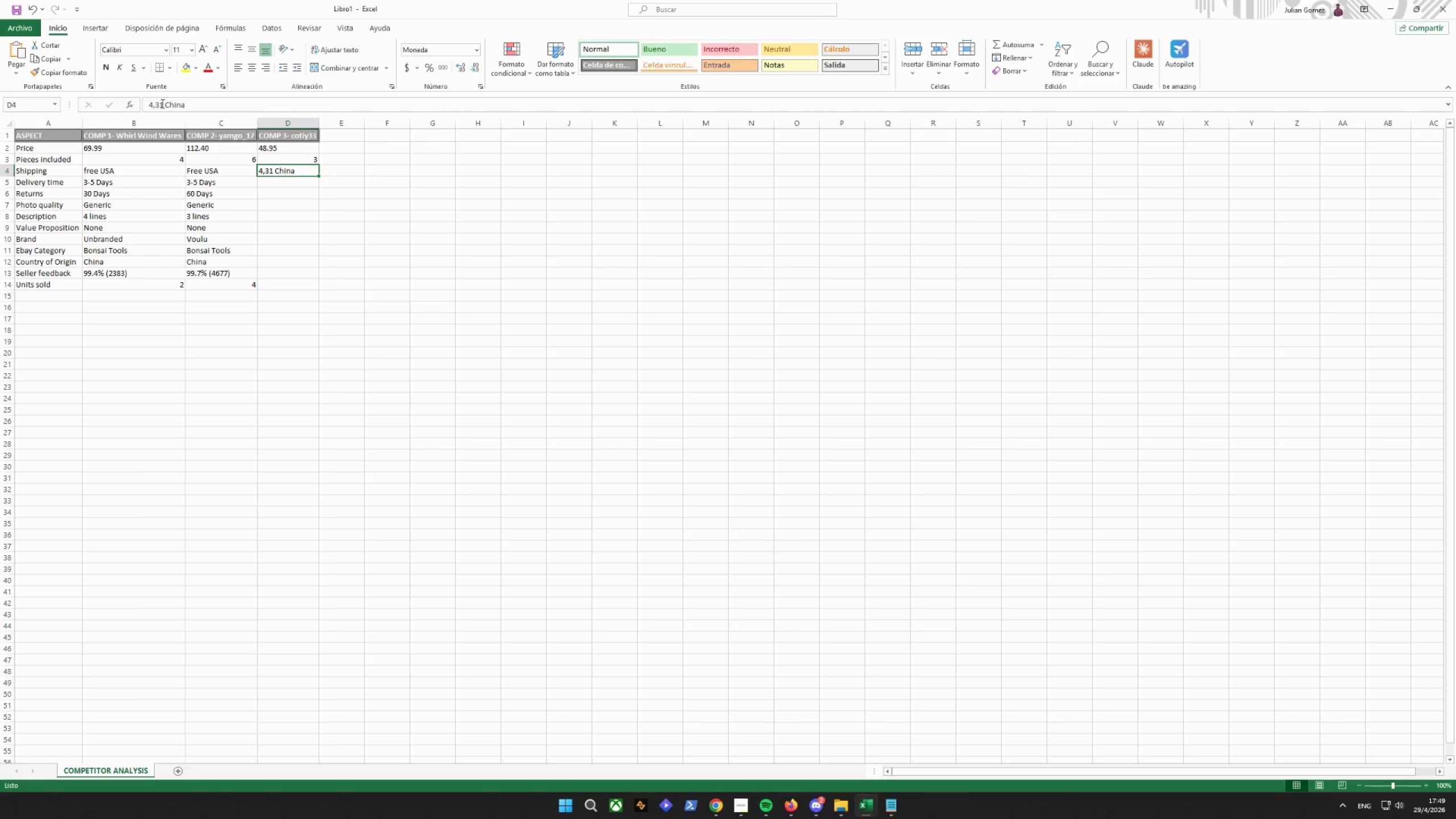 
left_click_drag(start_coordinate=[163, 105], to_coordinate=[104, 104])
 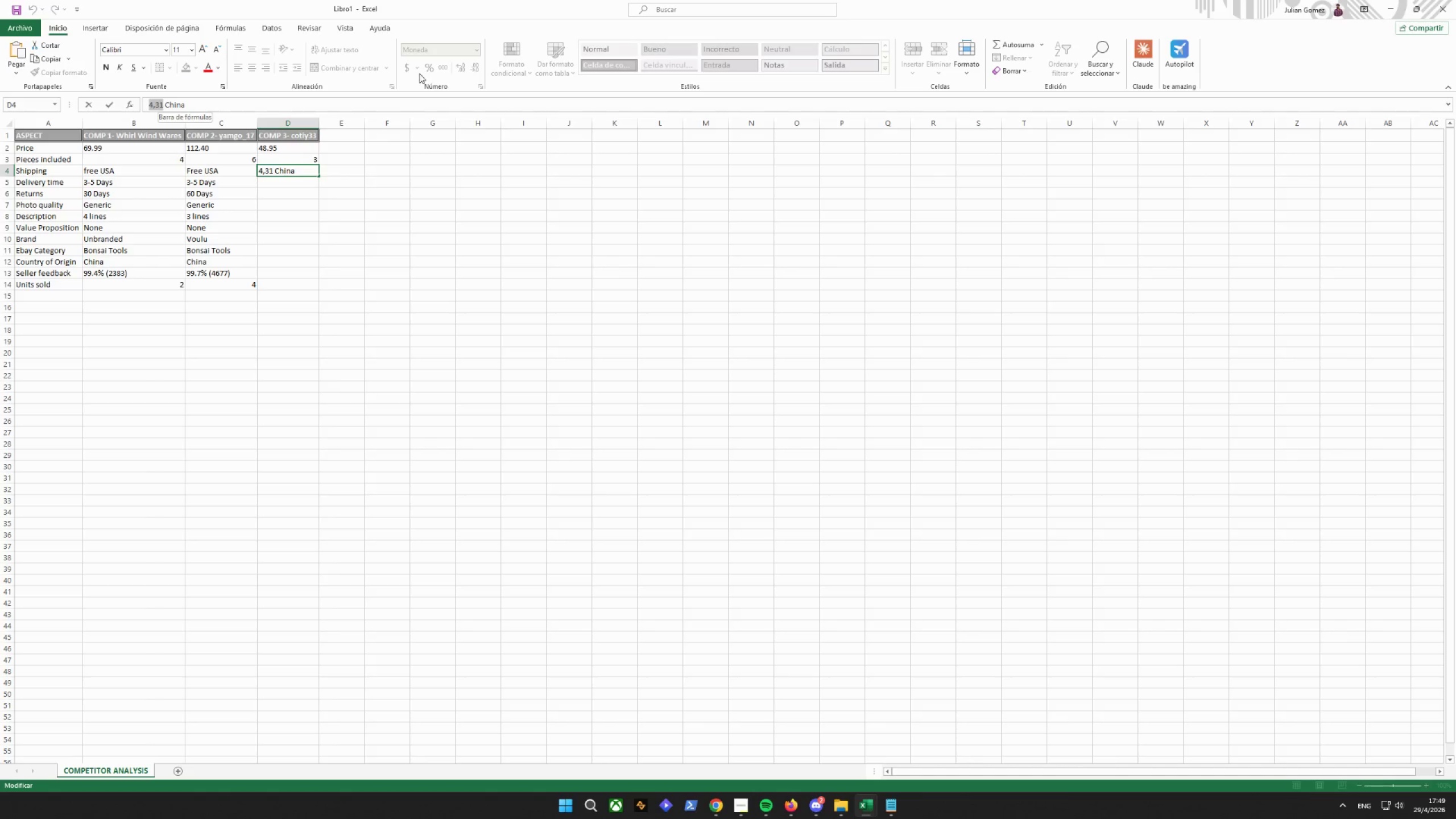 
left_click([397, 68])
 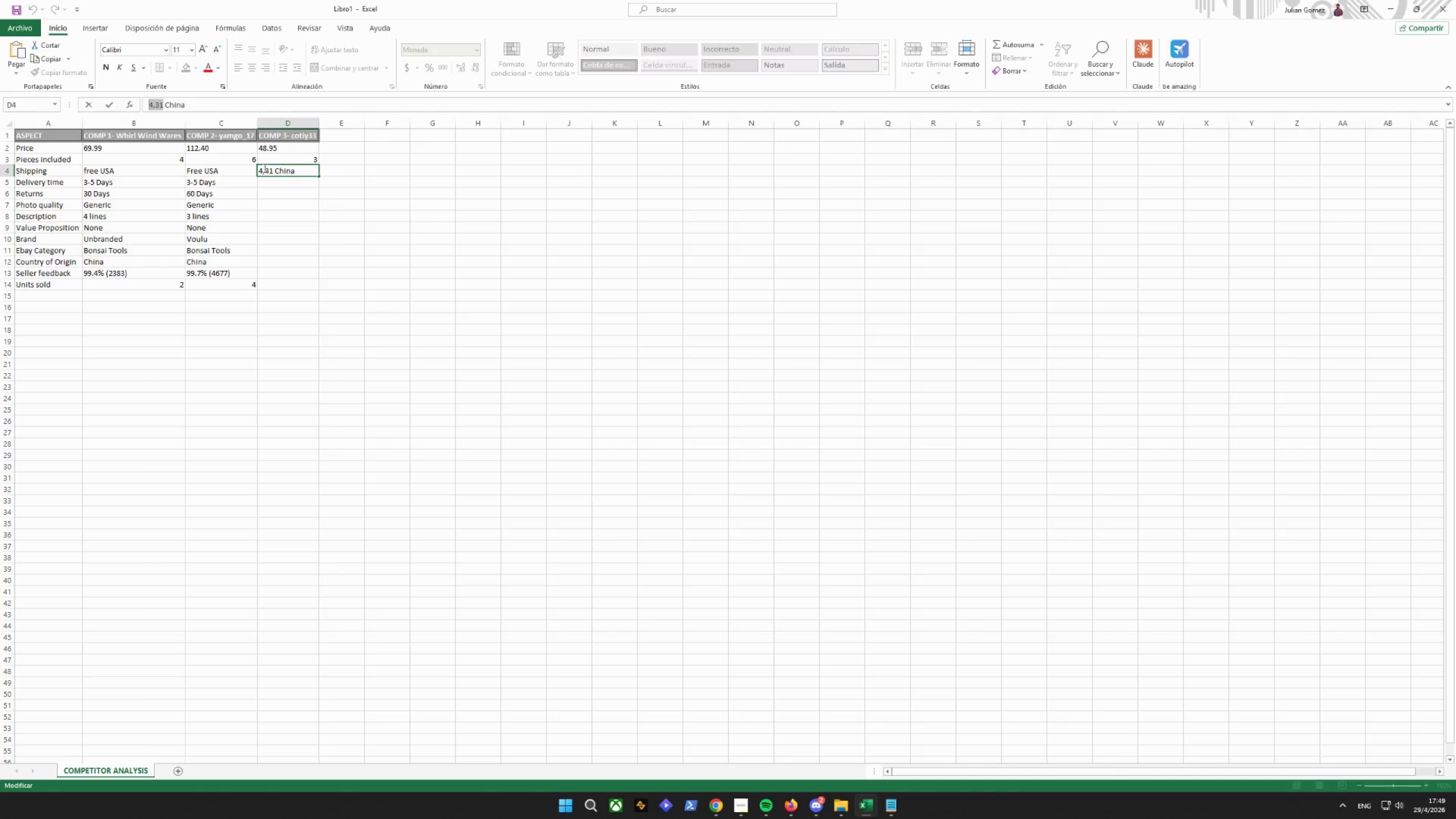 
left_click([258, 172])
 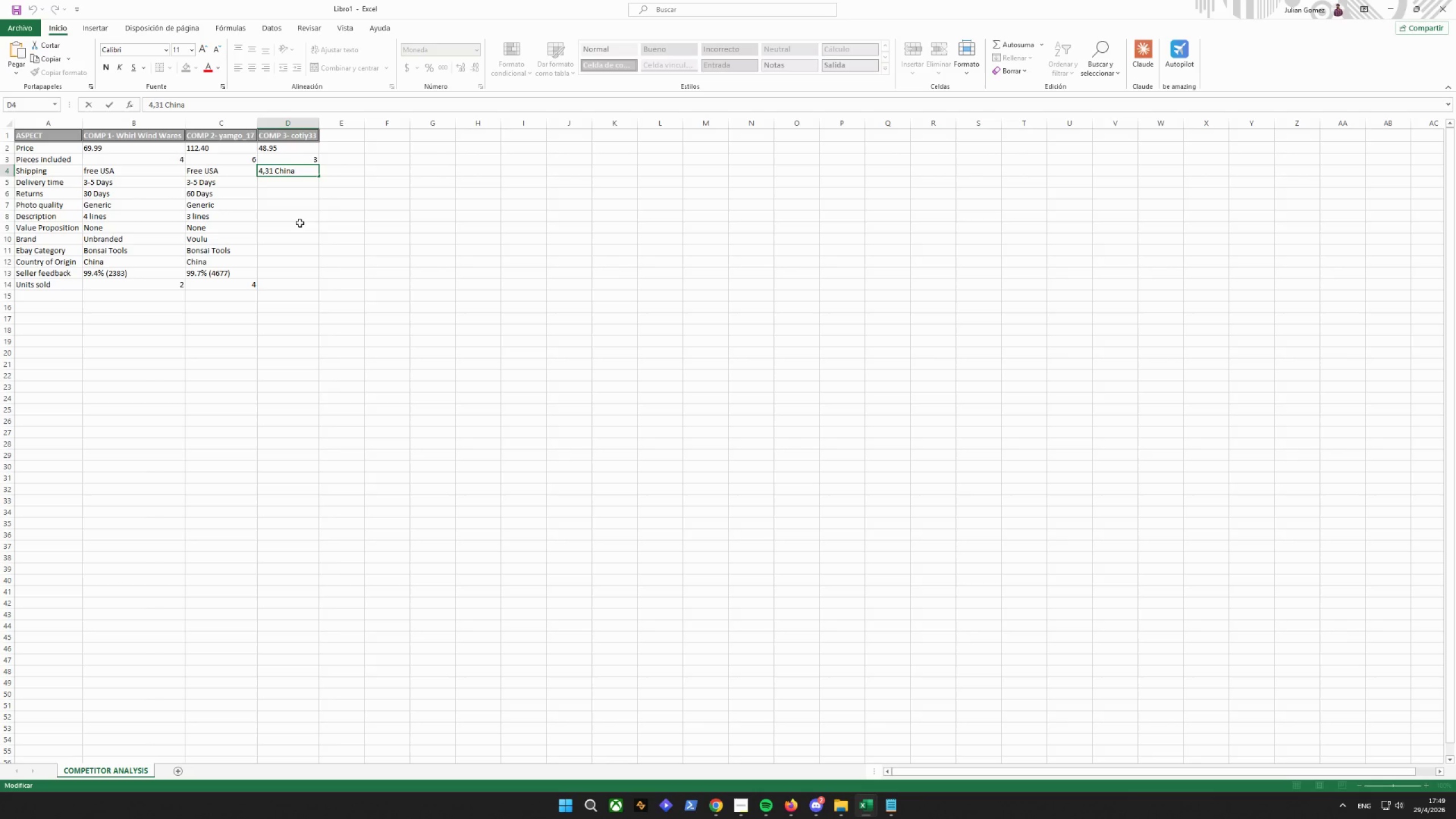 
key(Shift+4)
 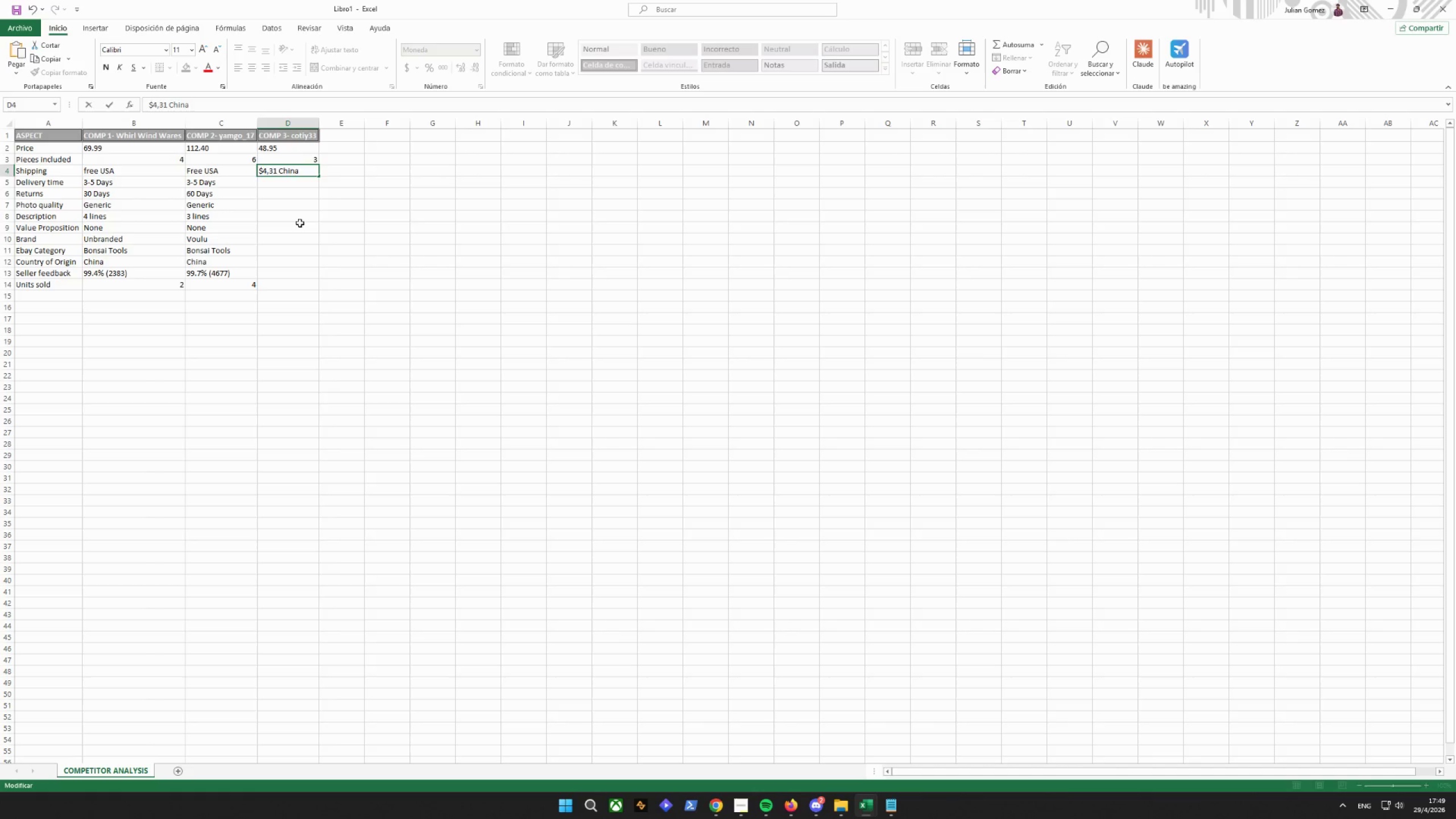 
left_click([300, 223])
 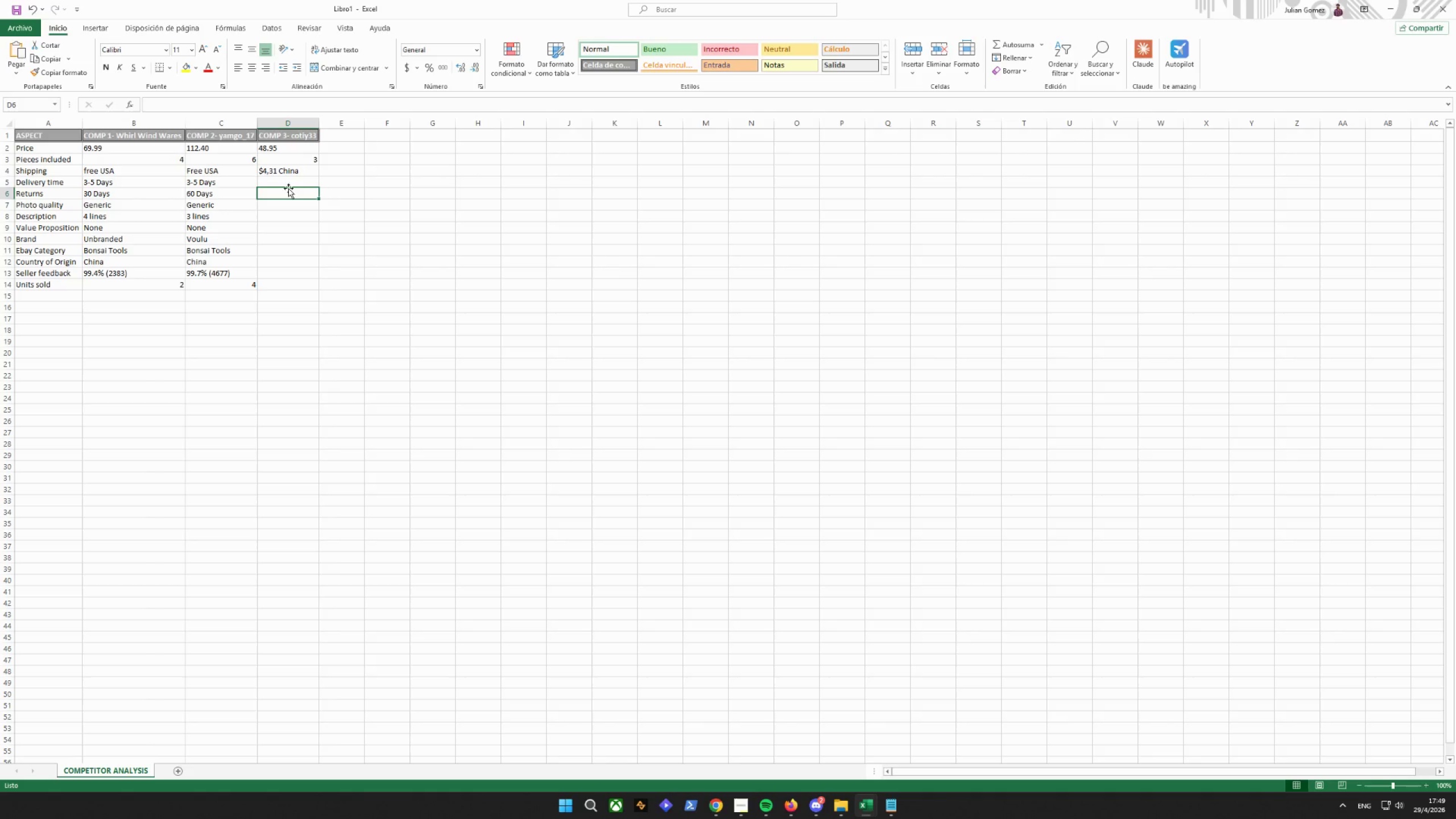 
double_click([294, 181])
 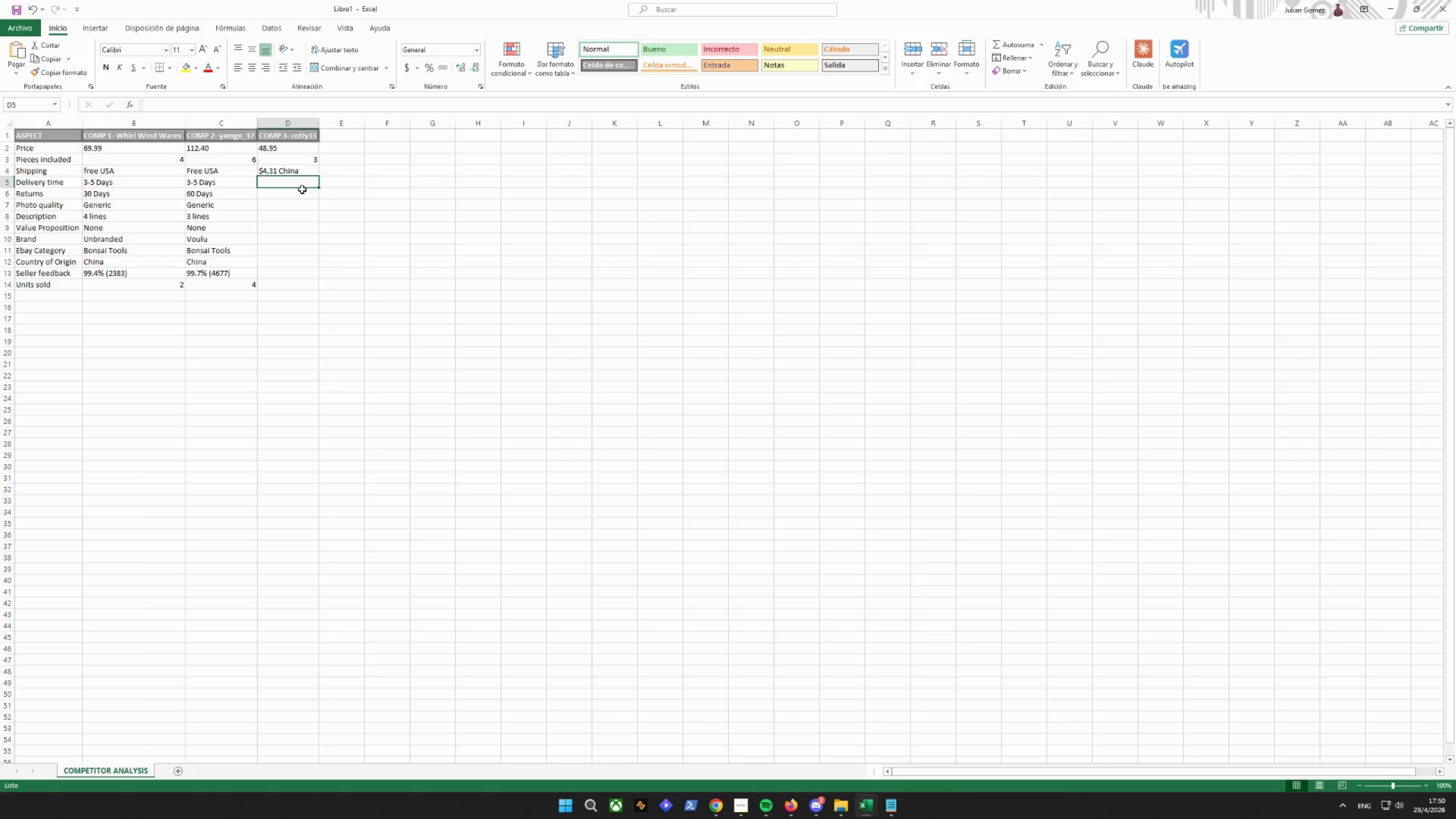 
type(3/)
key(Backspace)
type(-4 weeks)
 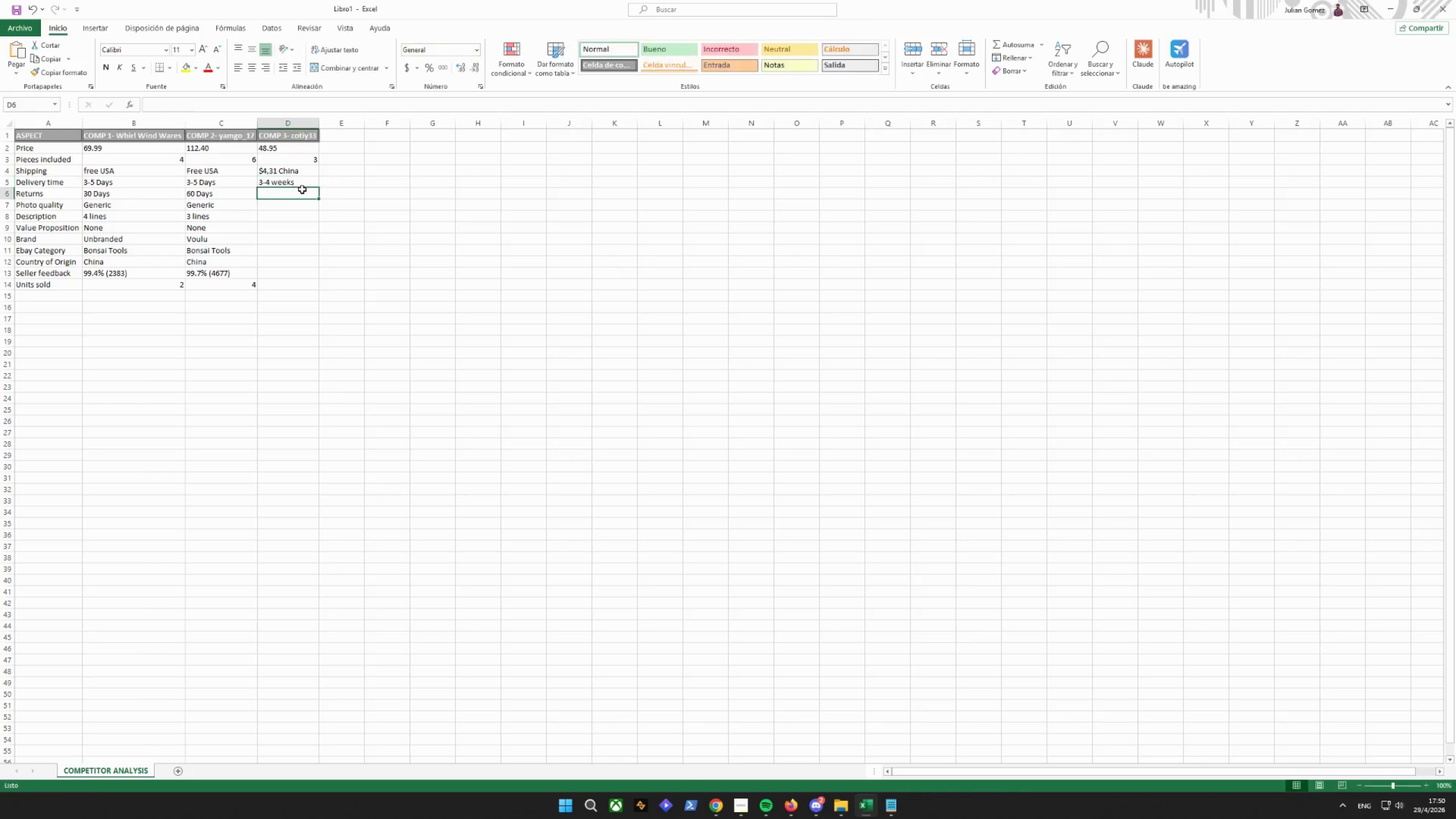 
key(Enter)
 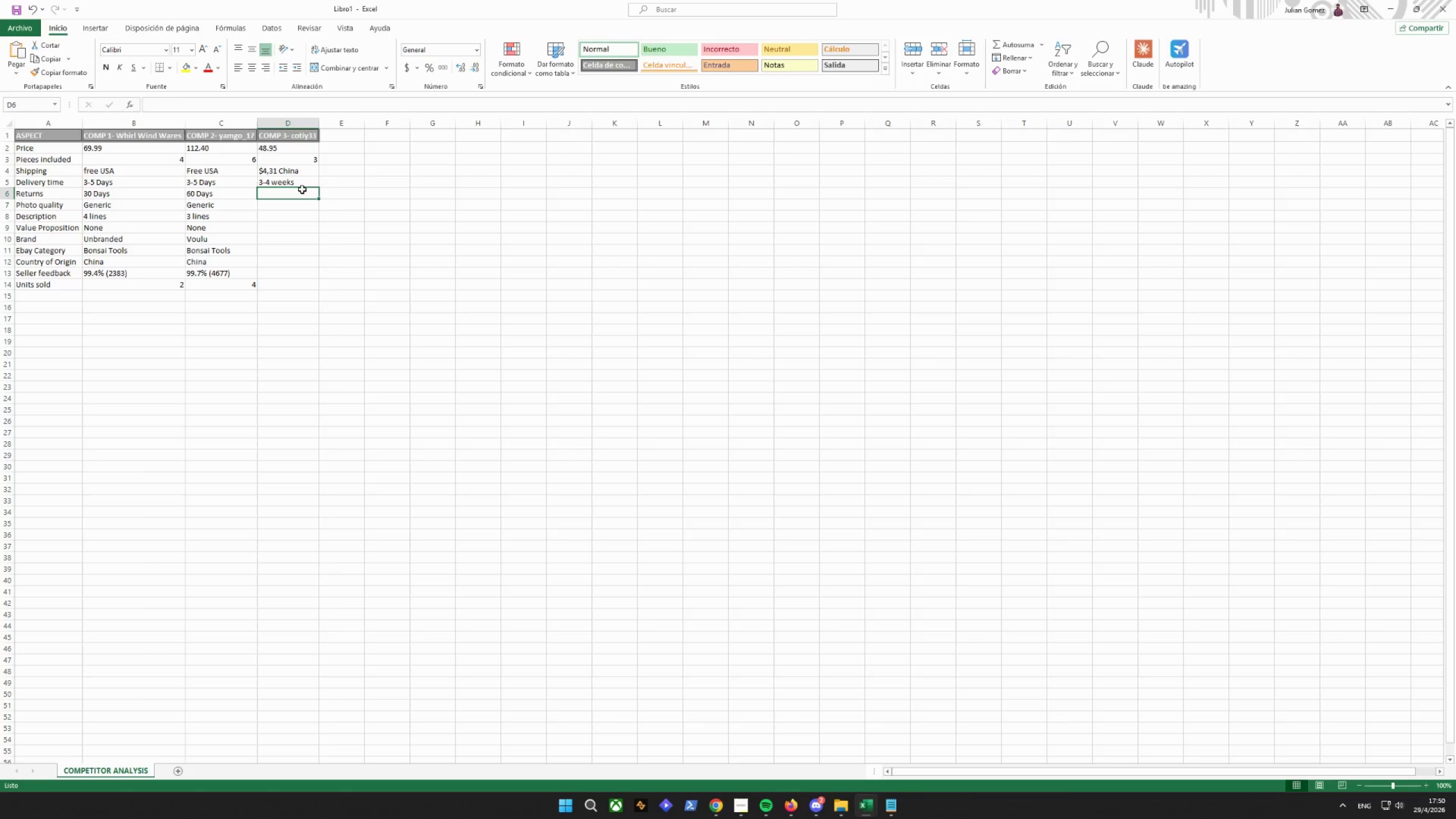 
type(No RETURNS)
key(Backspace)
key(Backspace)
key(Backspace)
key(Backspace)
key(Backspace)
key(Backspace)
type(re)
key(Backspace)
key(Backspace)
key(Backspace)
type(returns)
 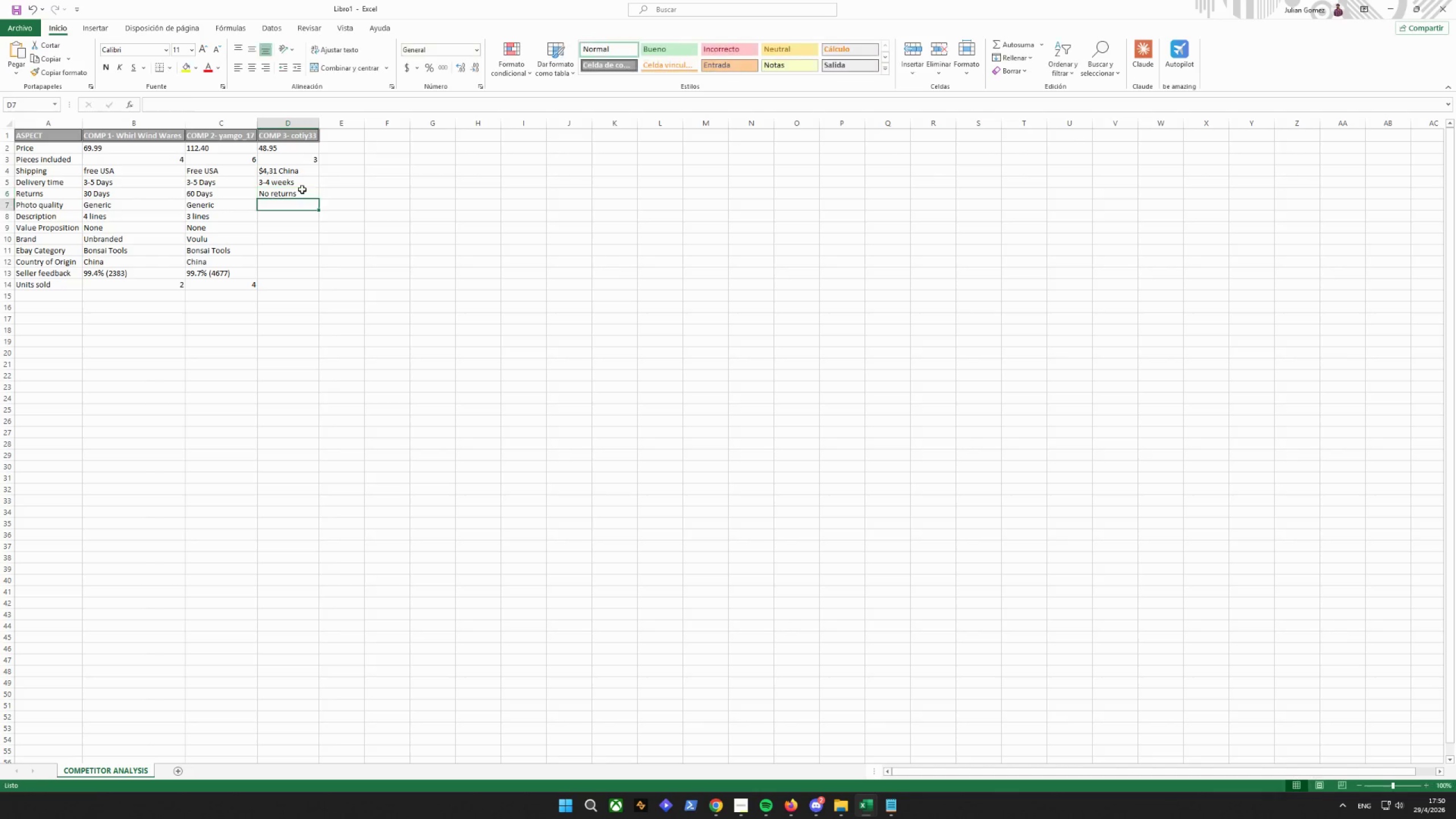 
key(Enter)
 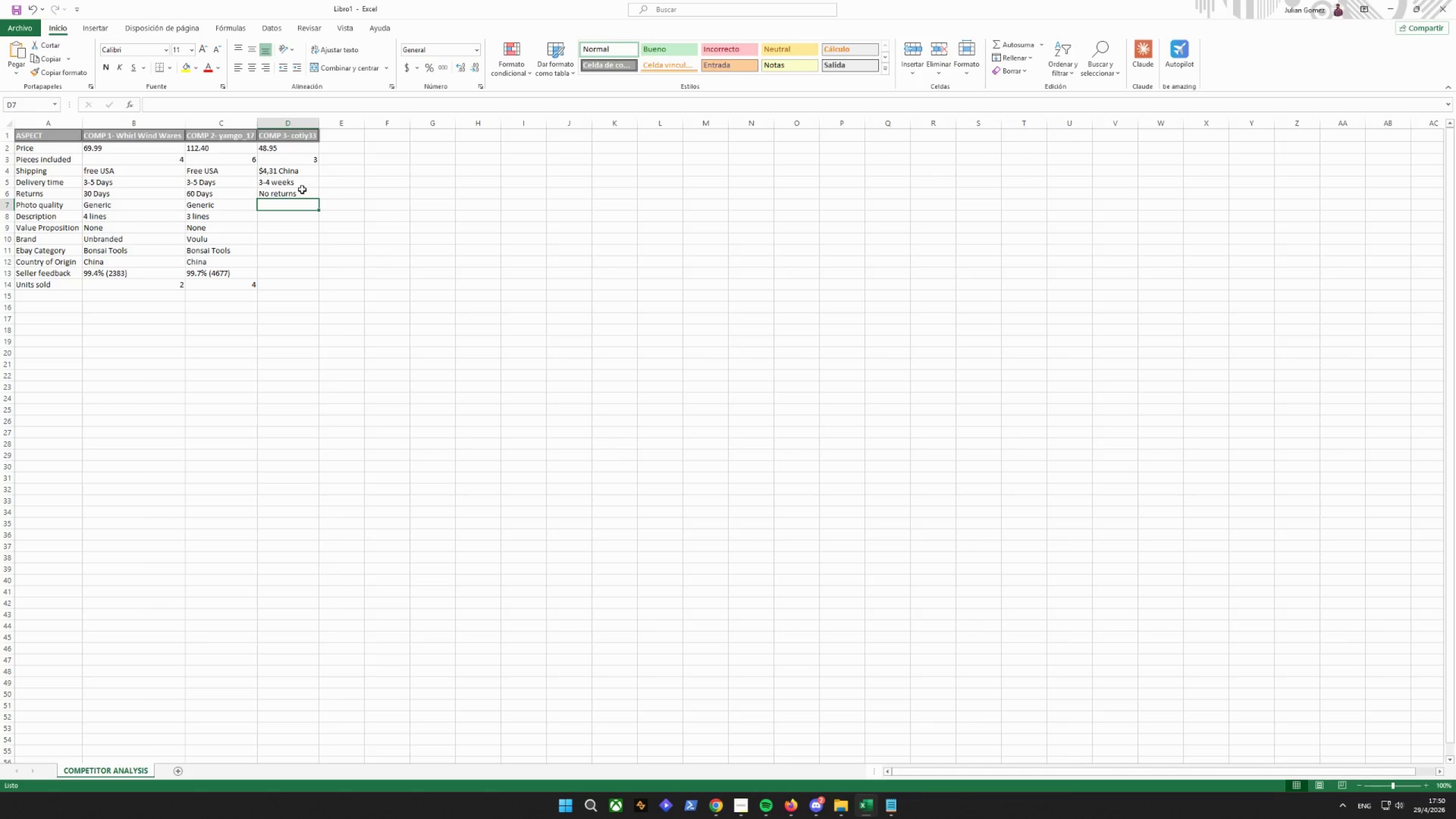 
hold_key(key=CapsLock, duration=0.55)
 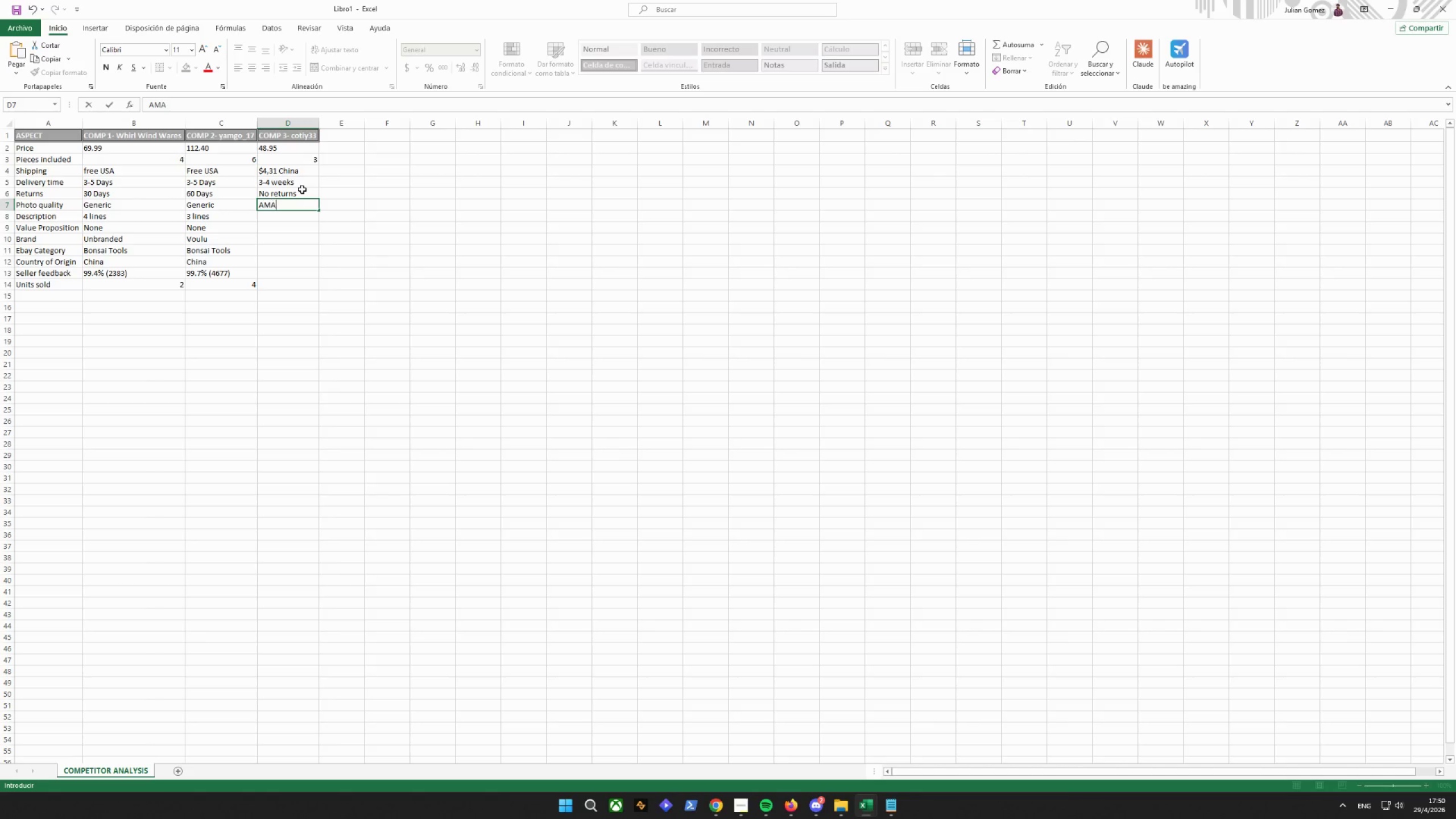 
type(AMA)
key(Backspace)
key(Backspace)
type(mateur&)
key(Backspace)
type(*)
key(Backspace)
type(()
key(Backspace)
type())
key(Backspace)
 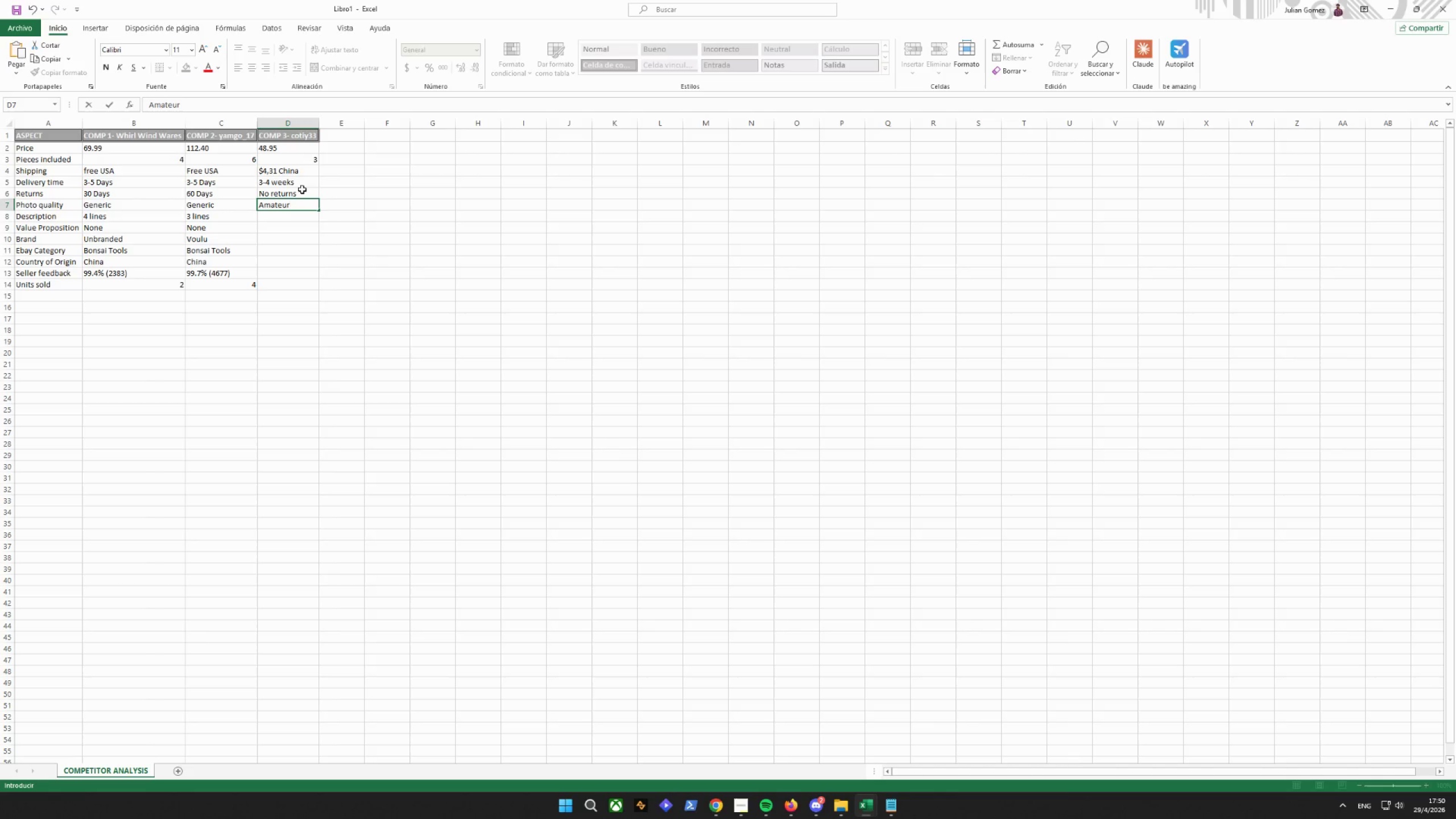 
type(&)
key(Backspace)
type(^)
key(Backspace)
type(*)
key(Backspace)
type(())
key(Backspace)
type()_)
key(Backspace)
key(Backspace)
key(Backspace)
type(/China)
 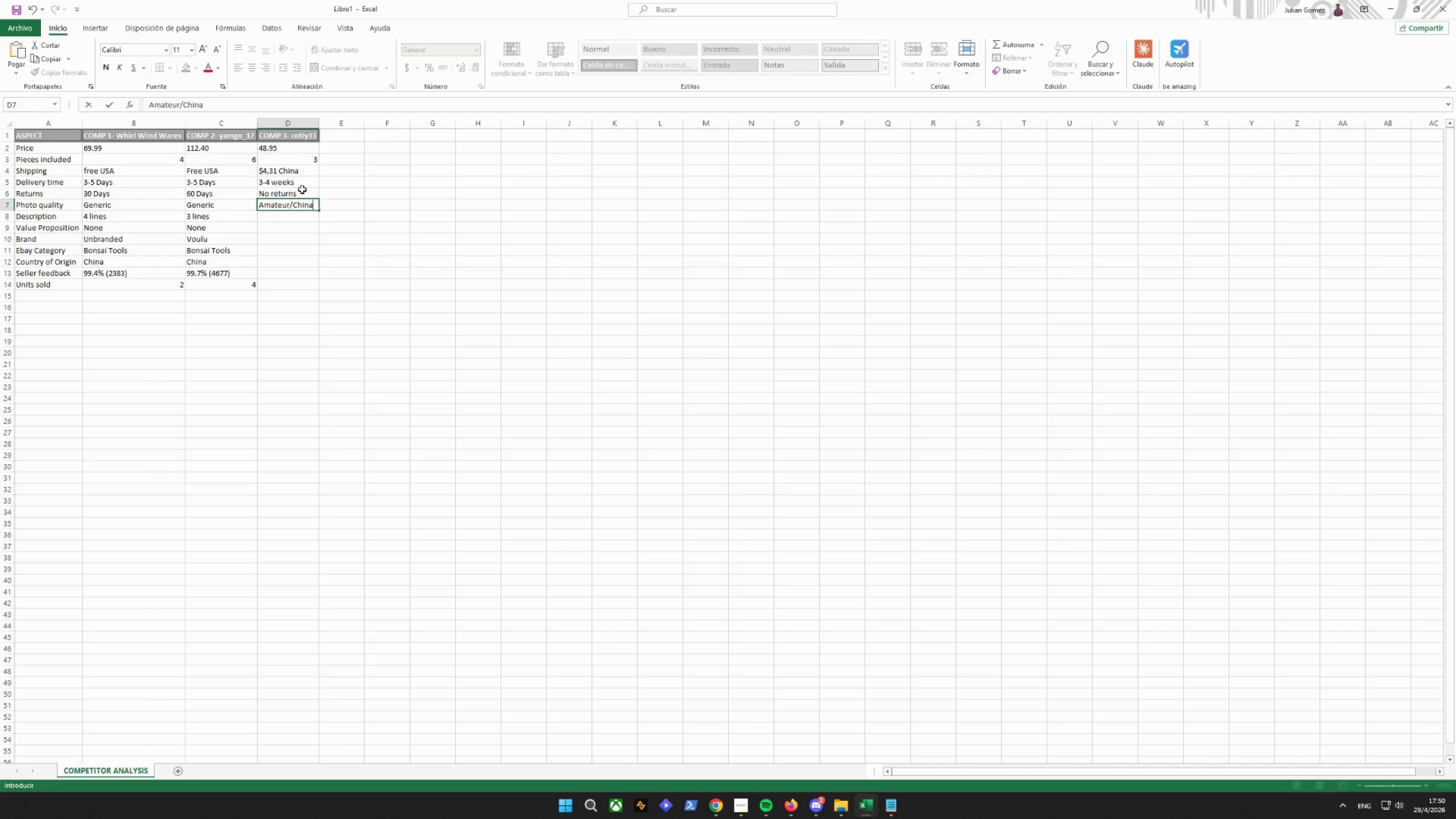 
key(Enter)
 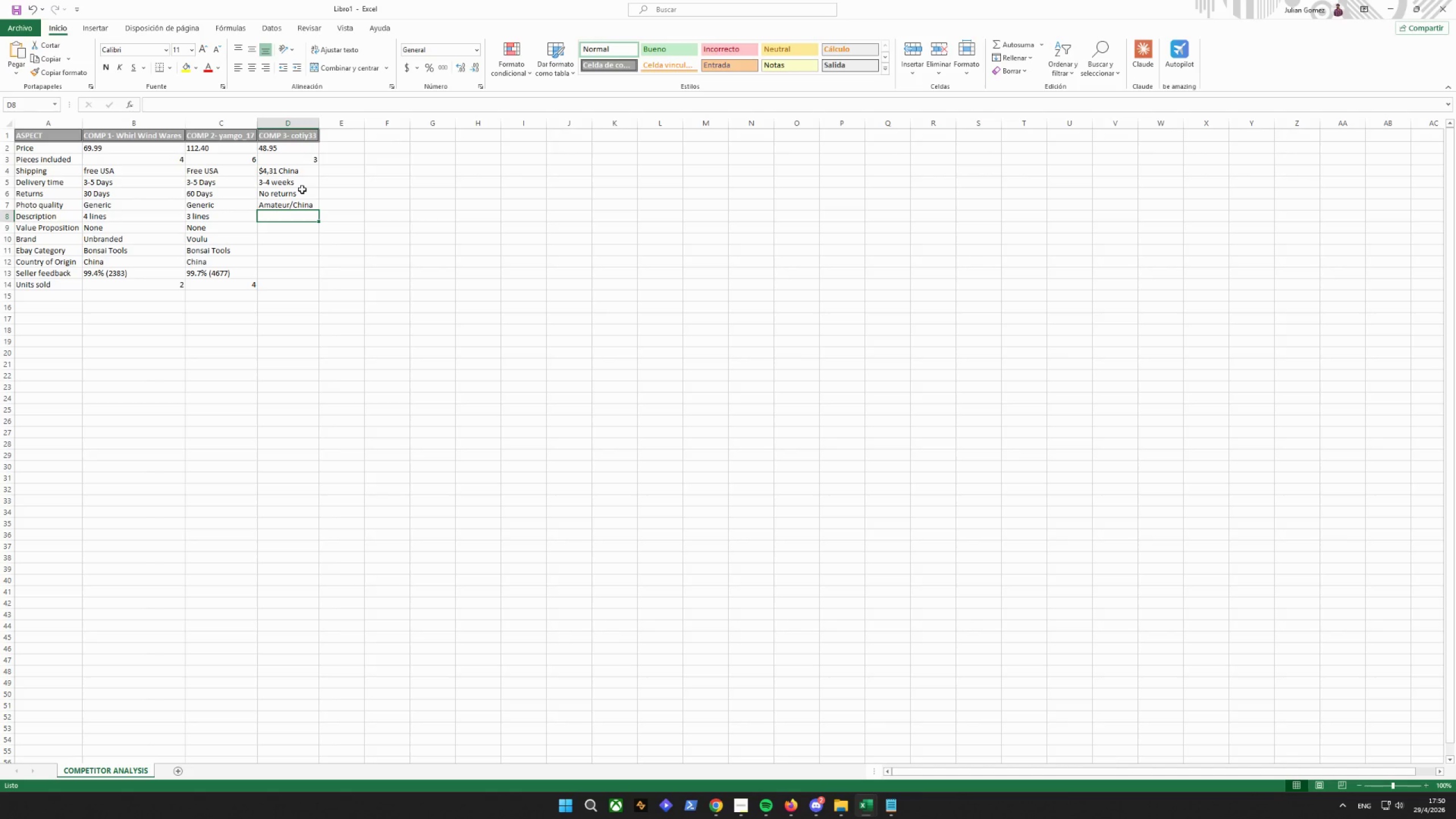 
type(Cons)
key(Backspace)
type(dfu)
key(Backspace)
key(Backspace)
key(Backspace)
type(fusing/mixed)
 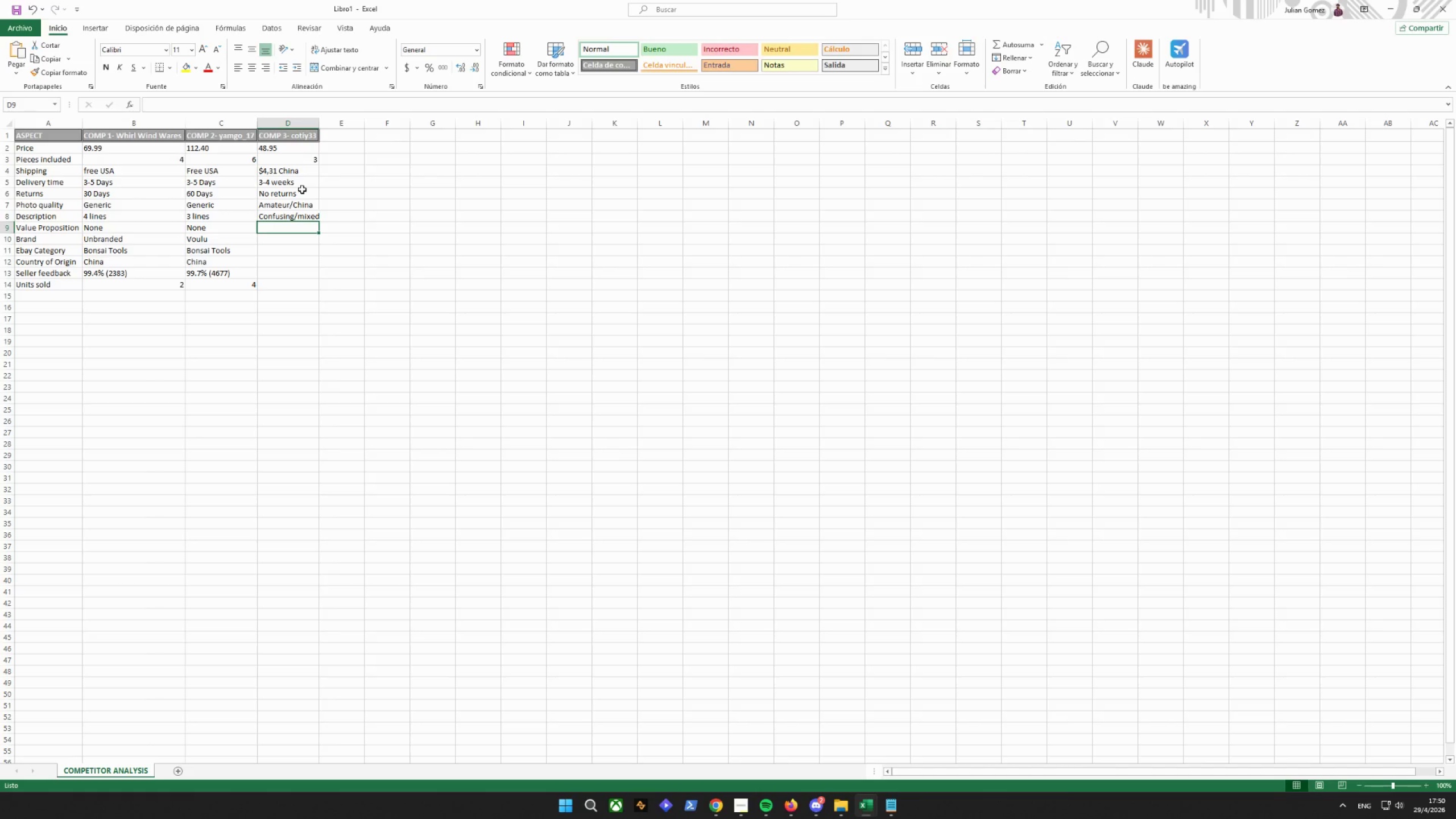 
 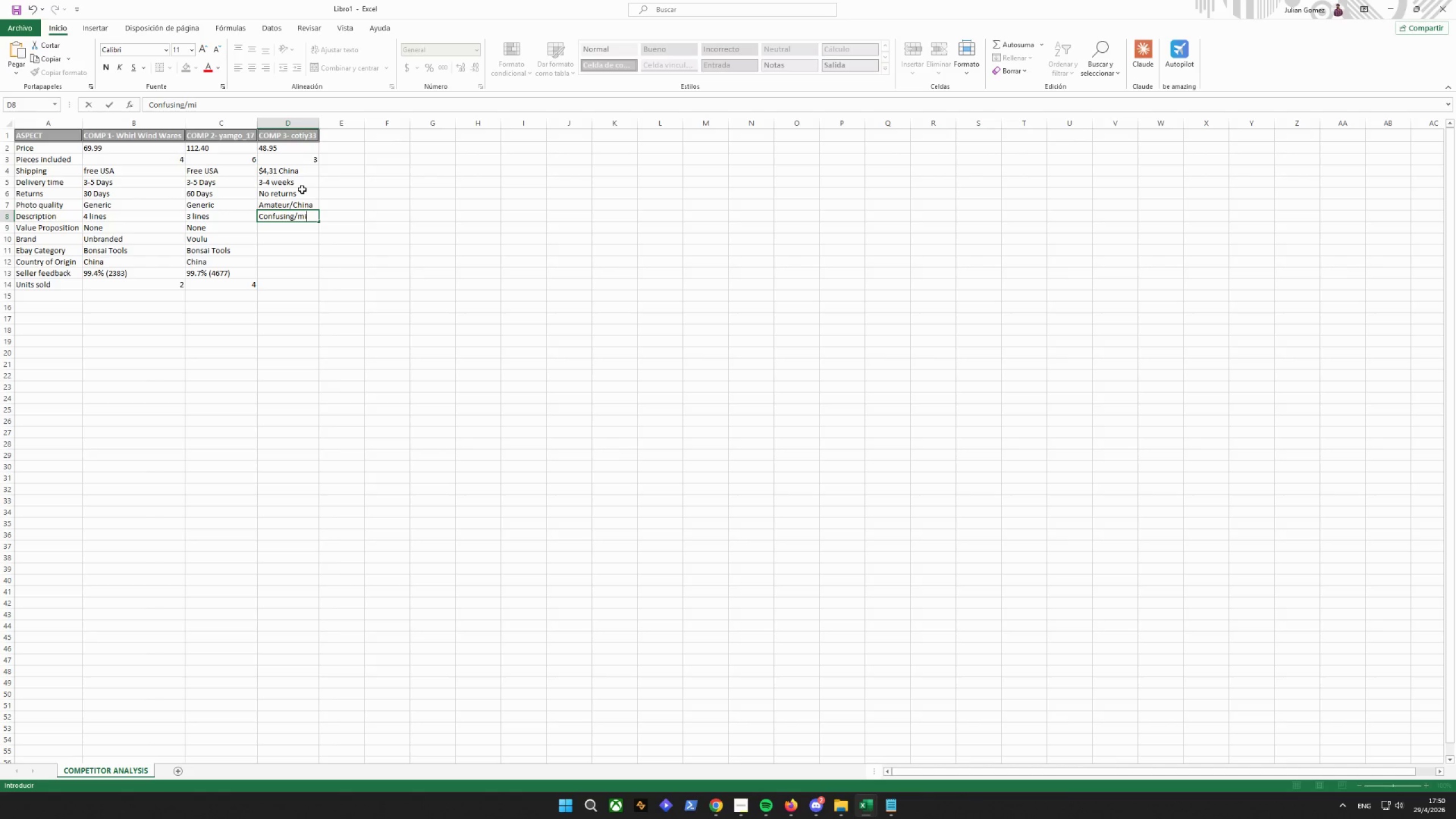 
key(Enter)
 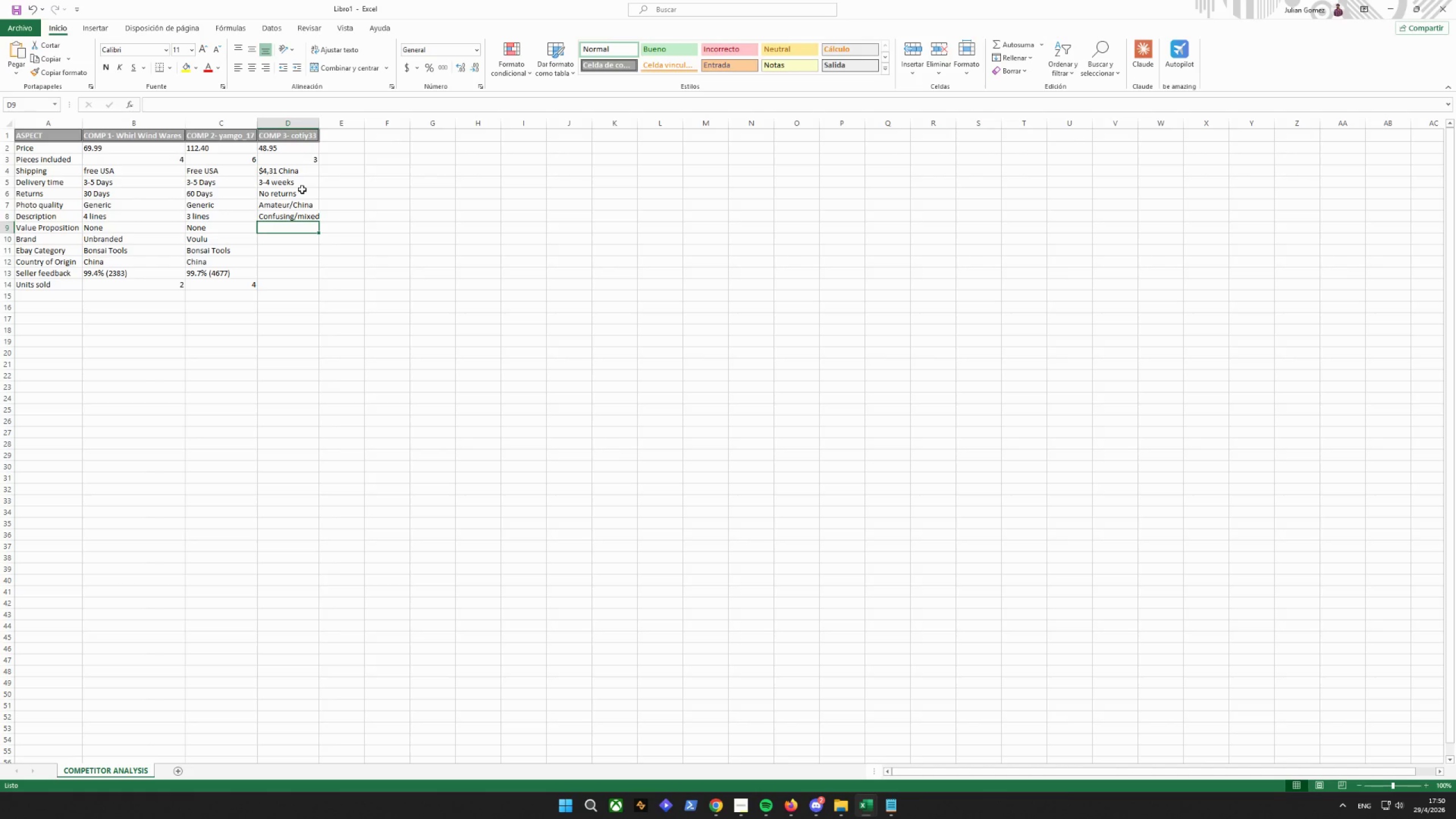 
type(None)
 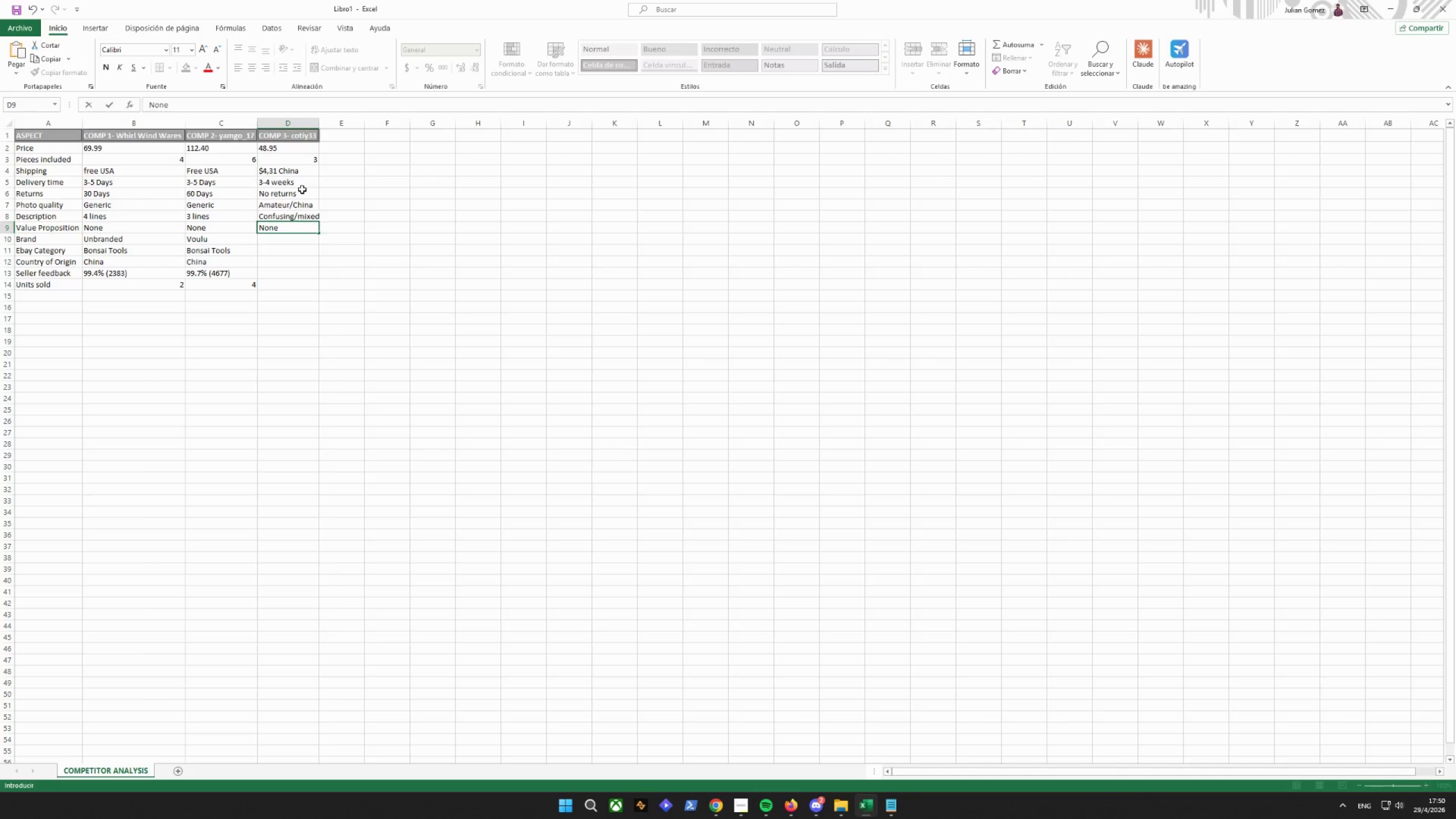 
key(Enter)
 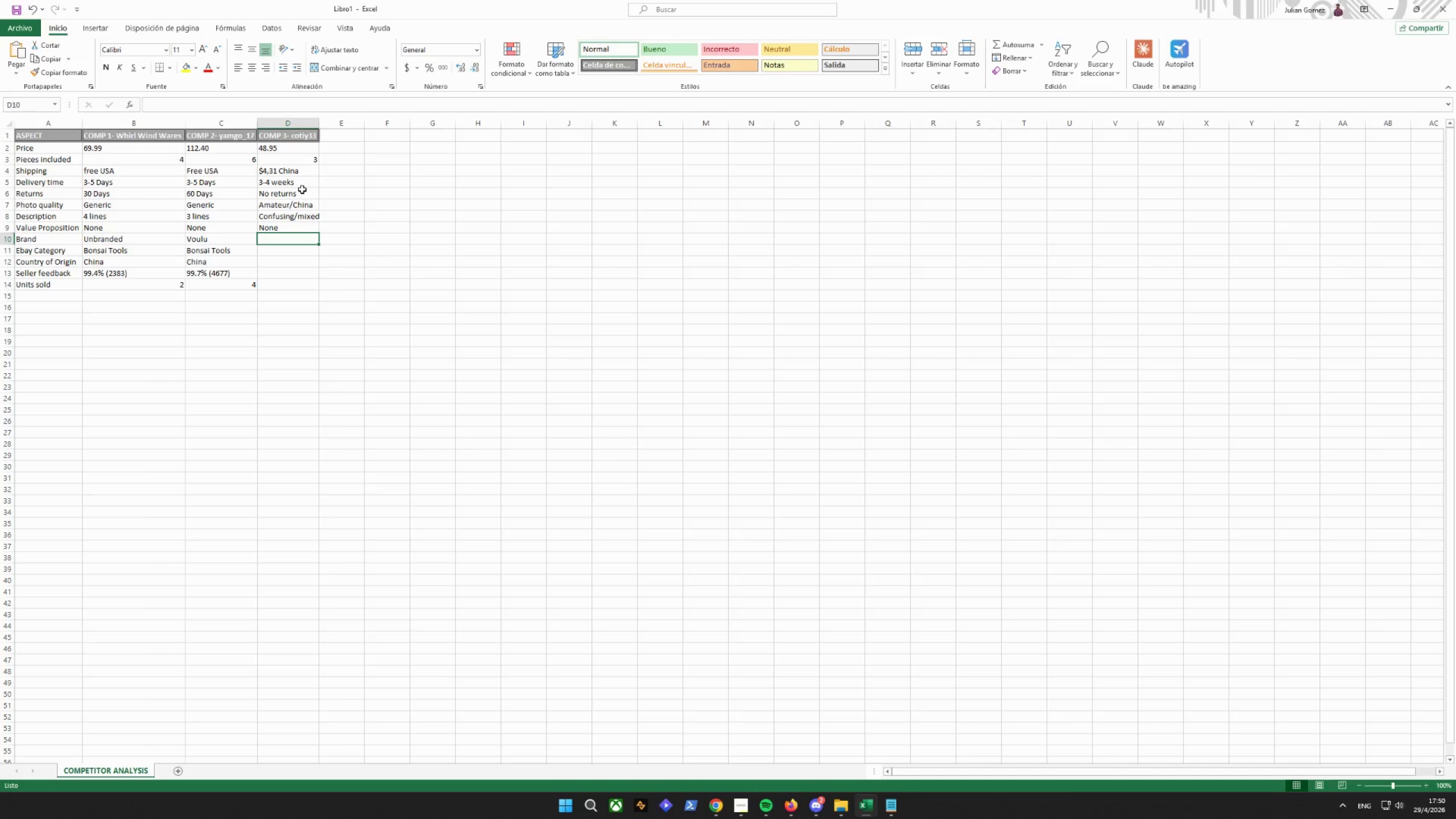 
type(uxcell)
 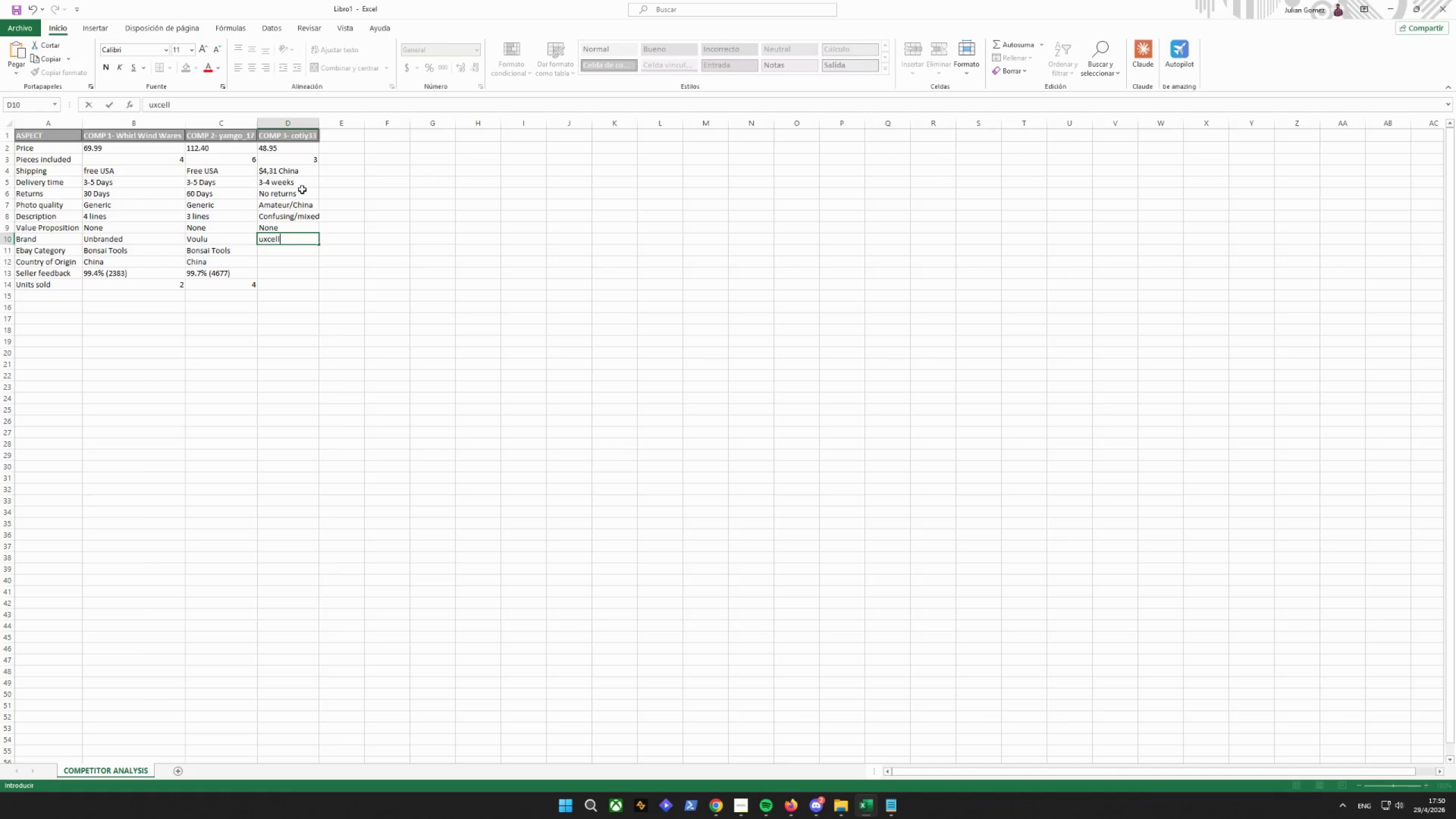 
key(Enter)
 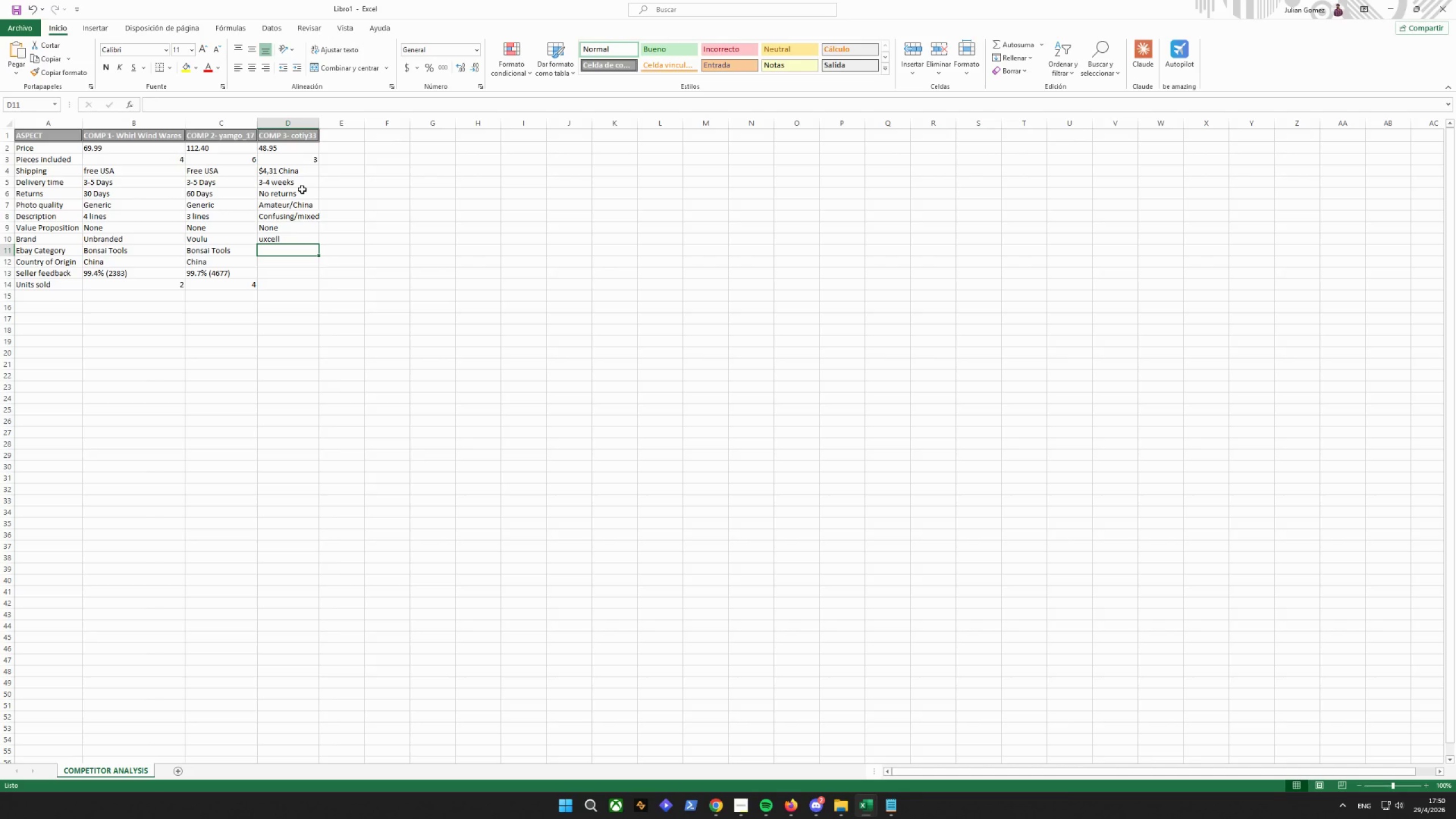 
key(I)
 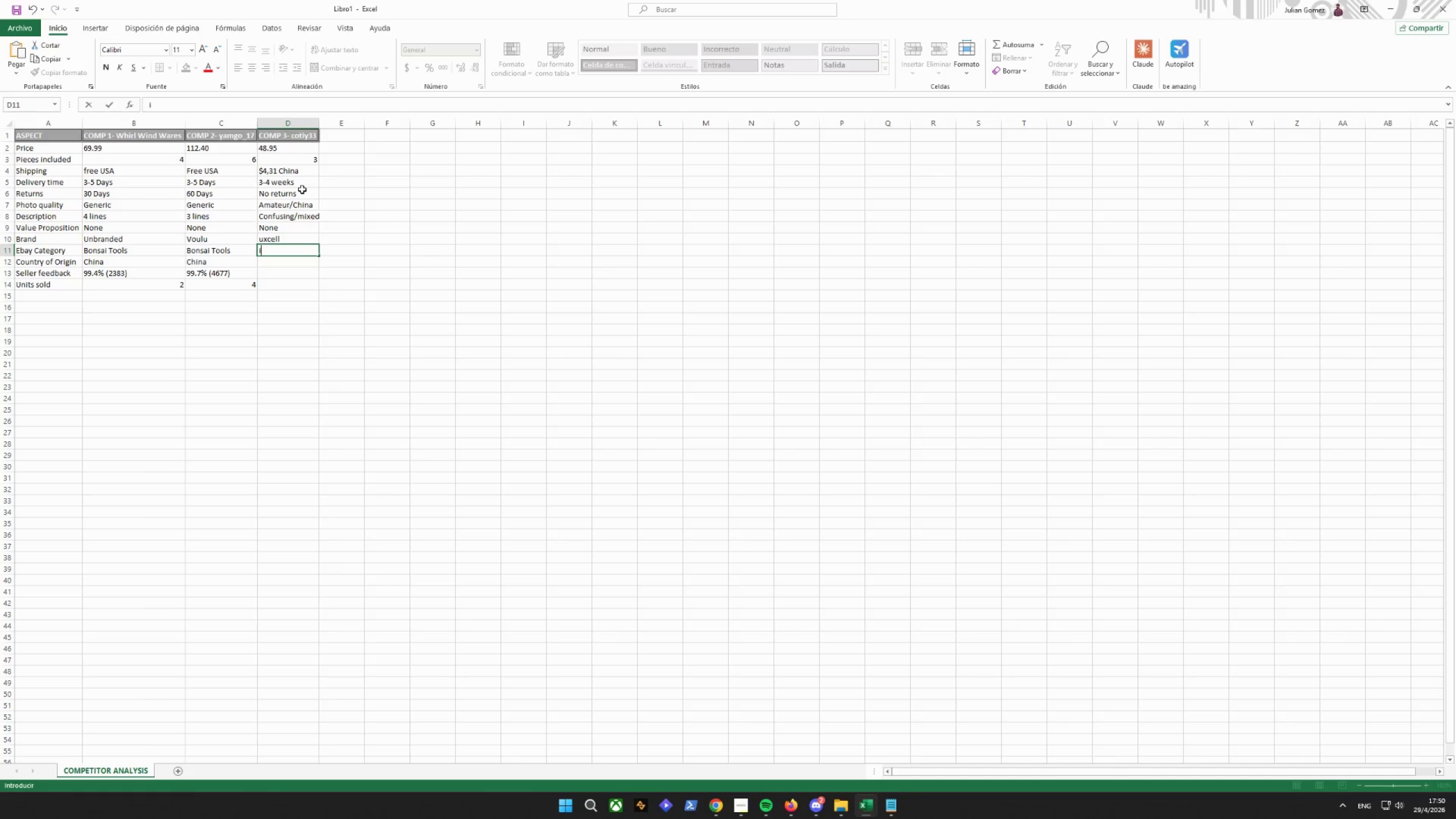 
key(Backspace)
 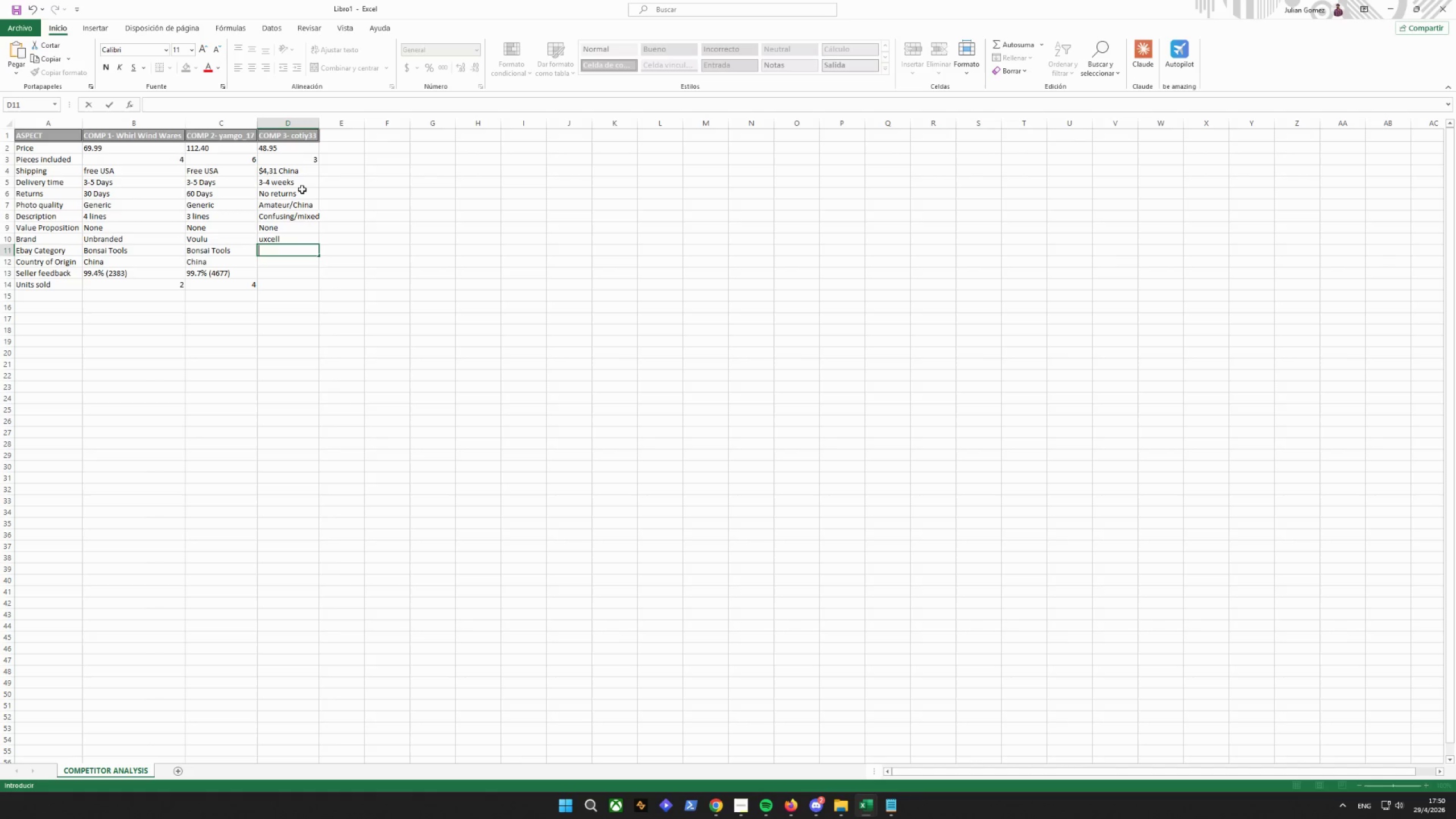 
key(CapsLock)
 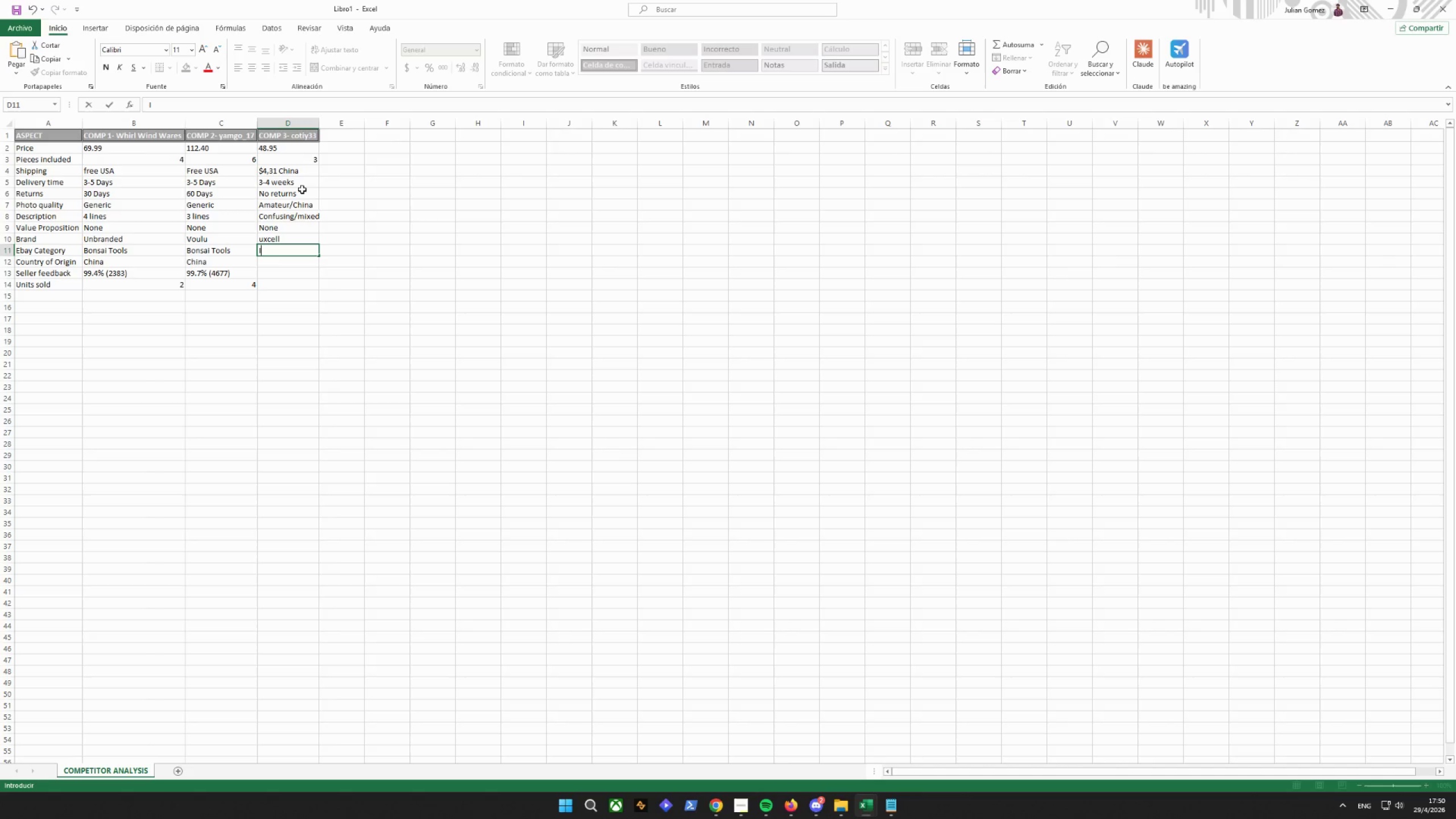 
key(I)
 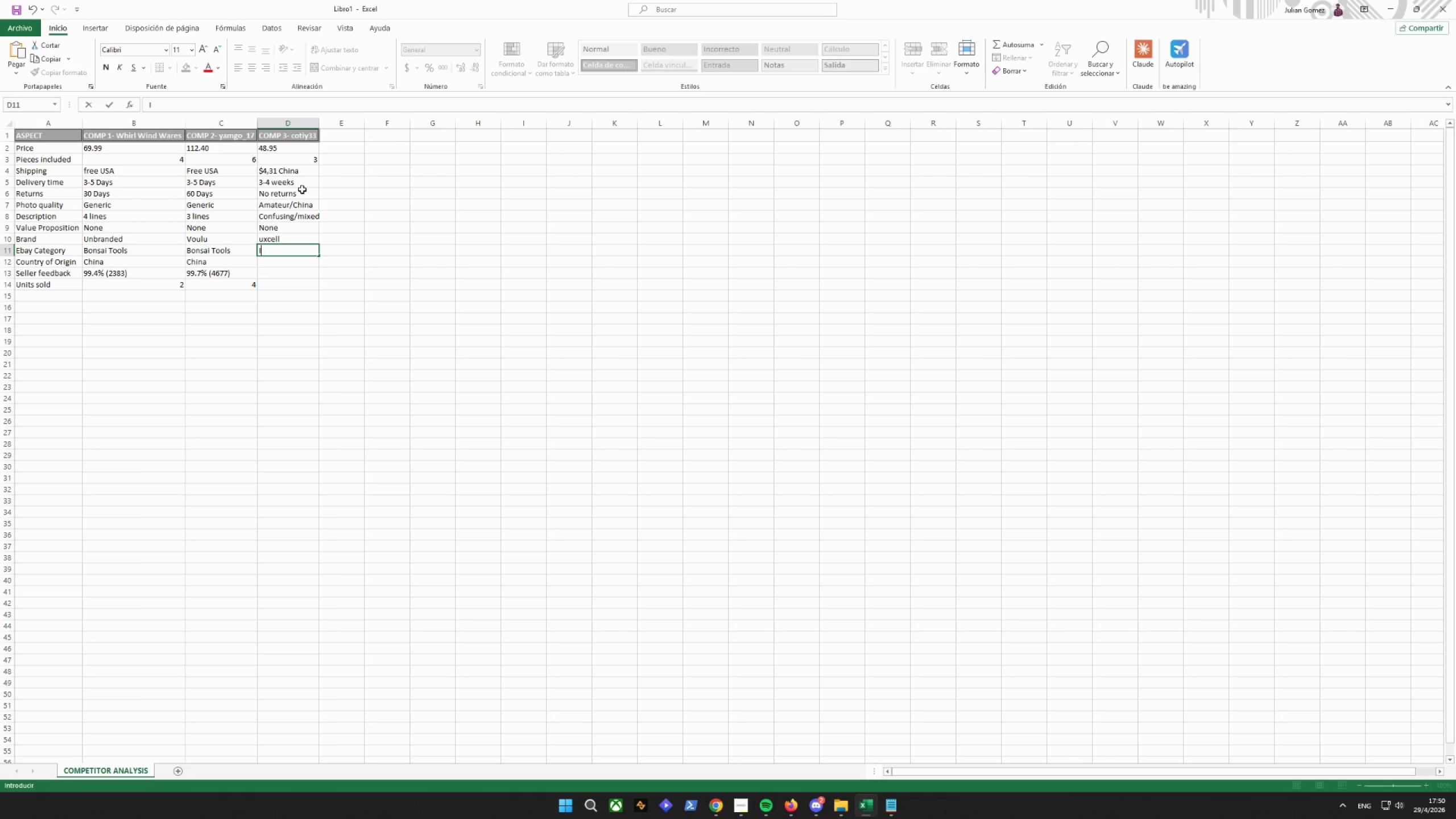 
key(CapsLock)
 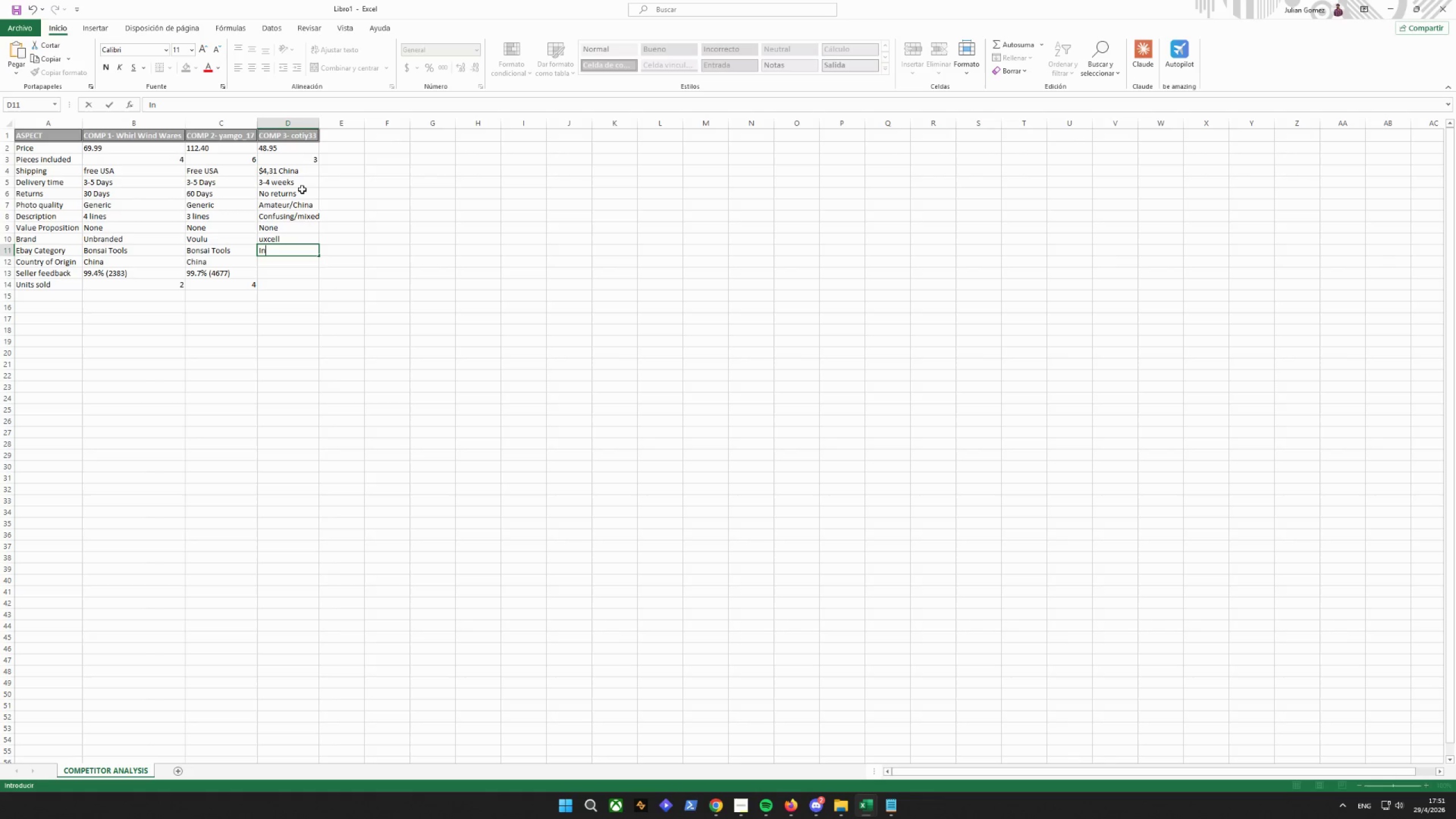 
key(N)
 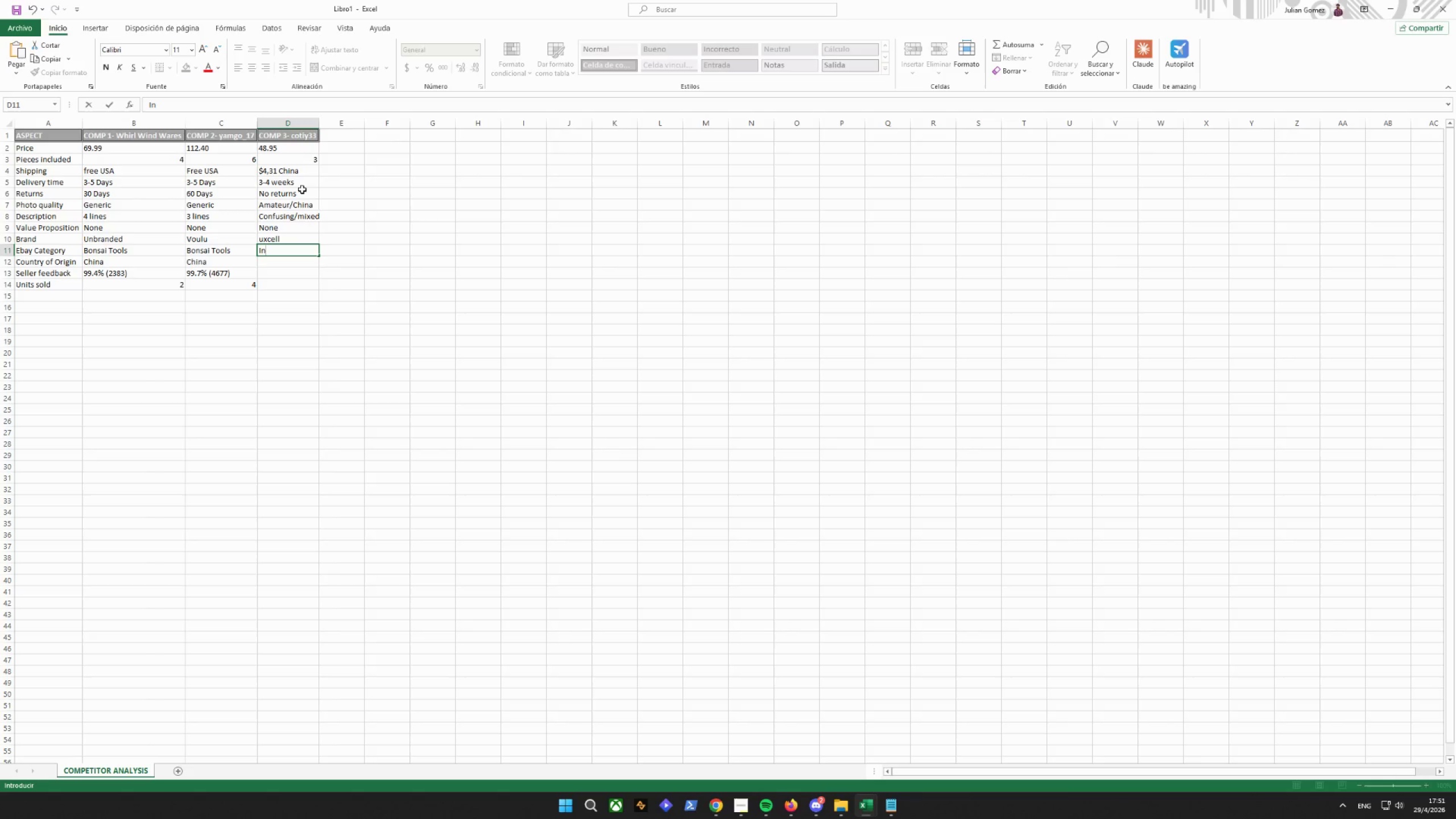 
wait(6.88)
 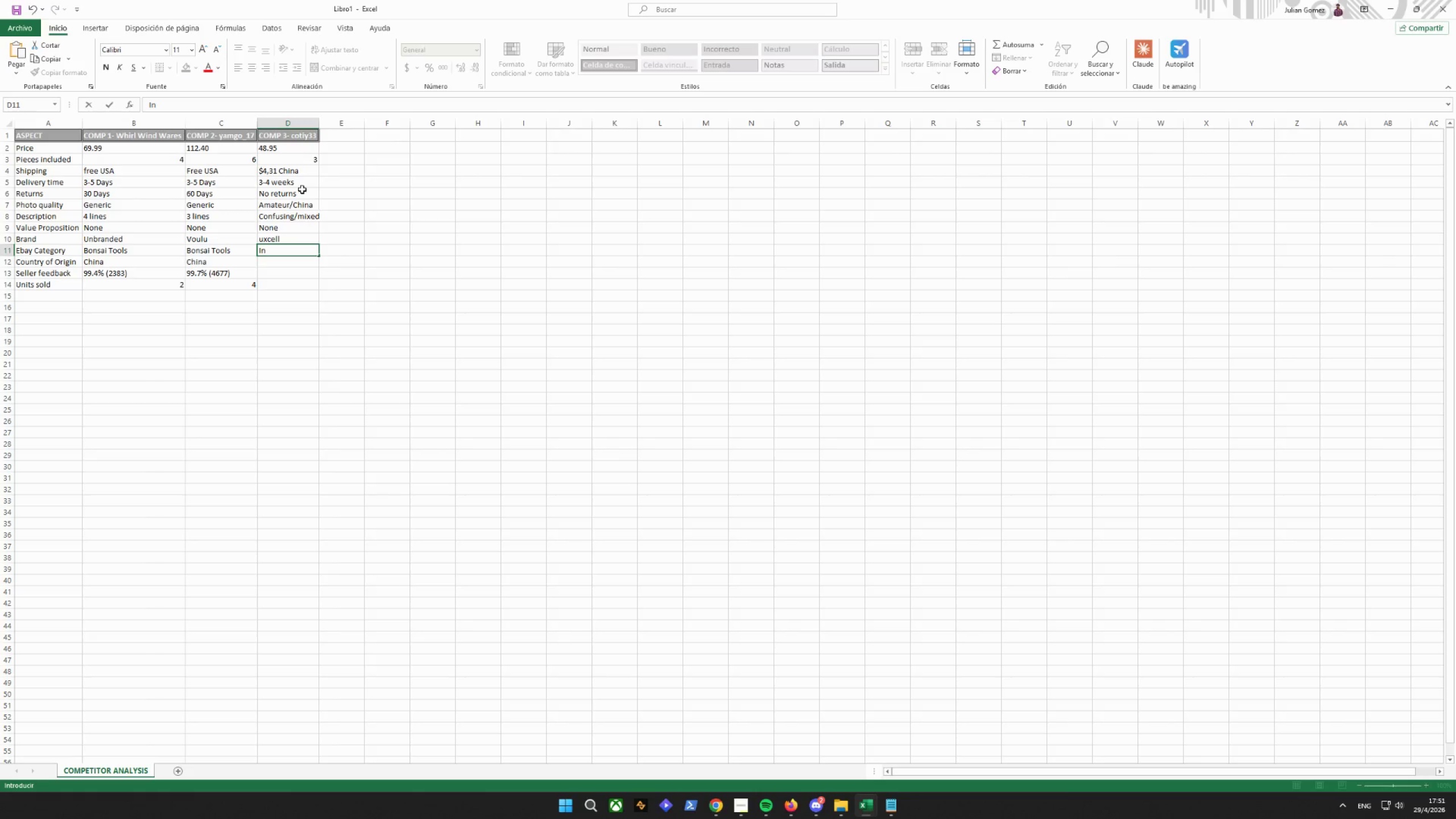 
type(correct)
 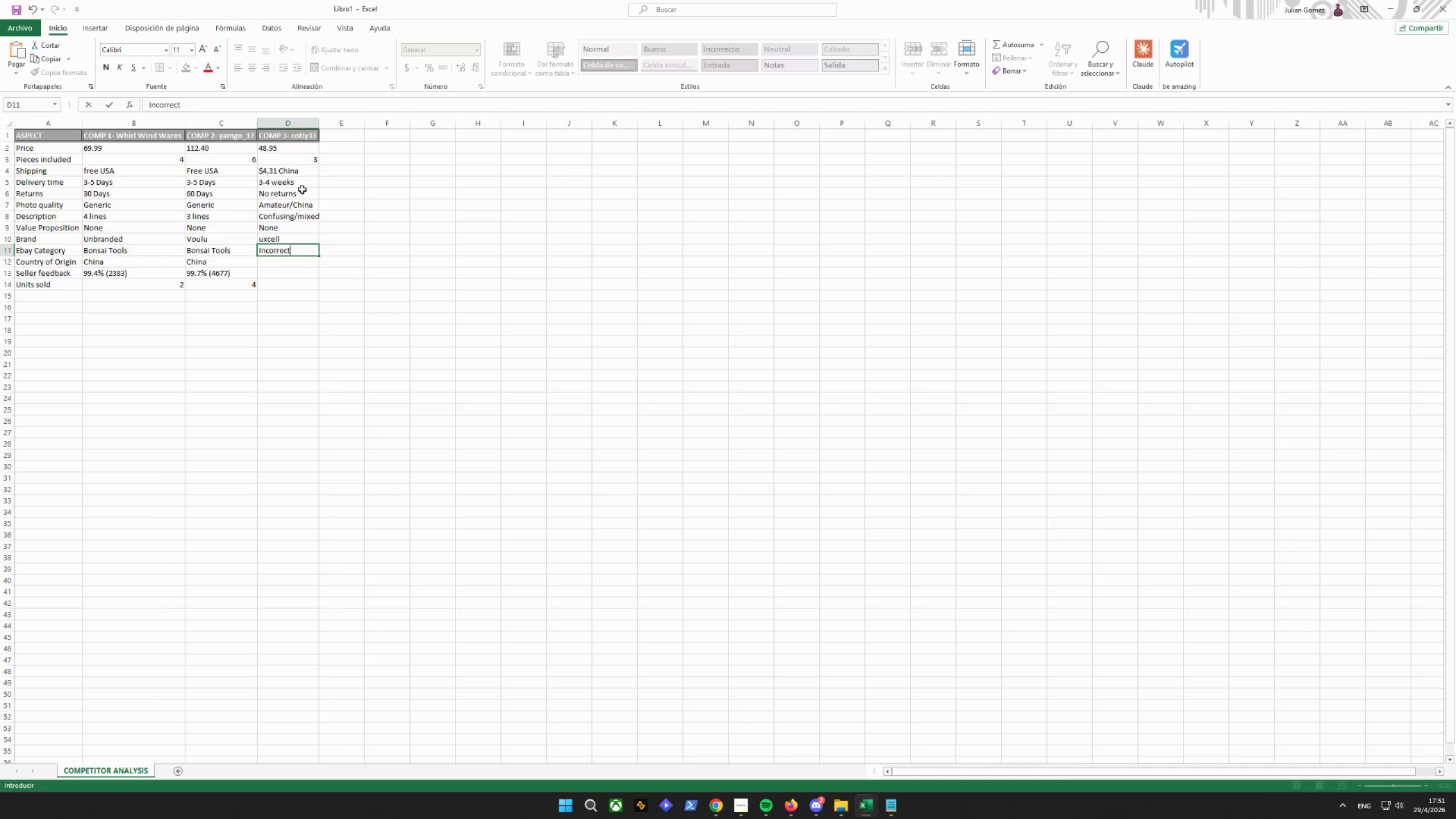 
key(Enter)
 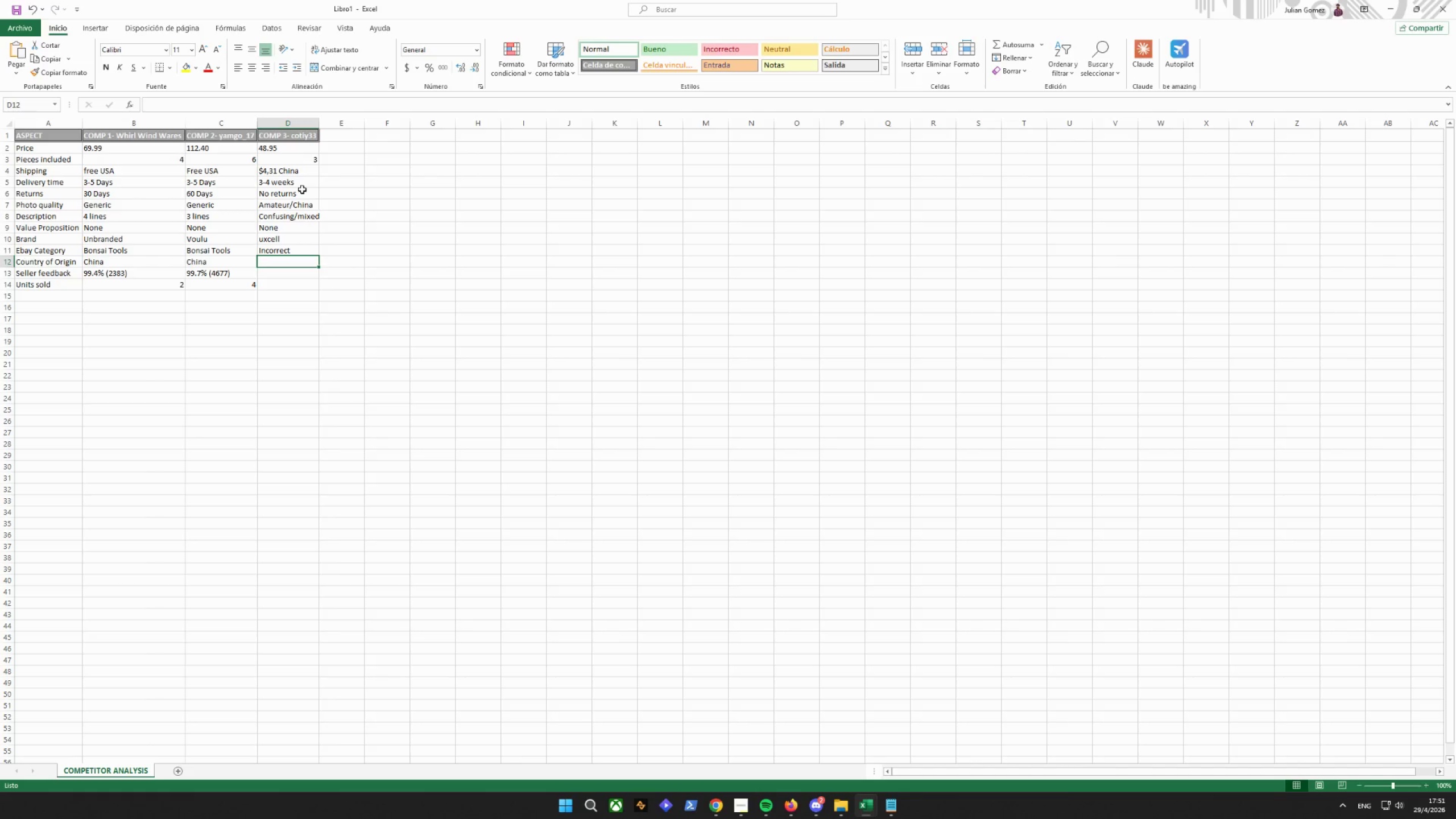 
type(China)
 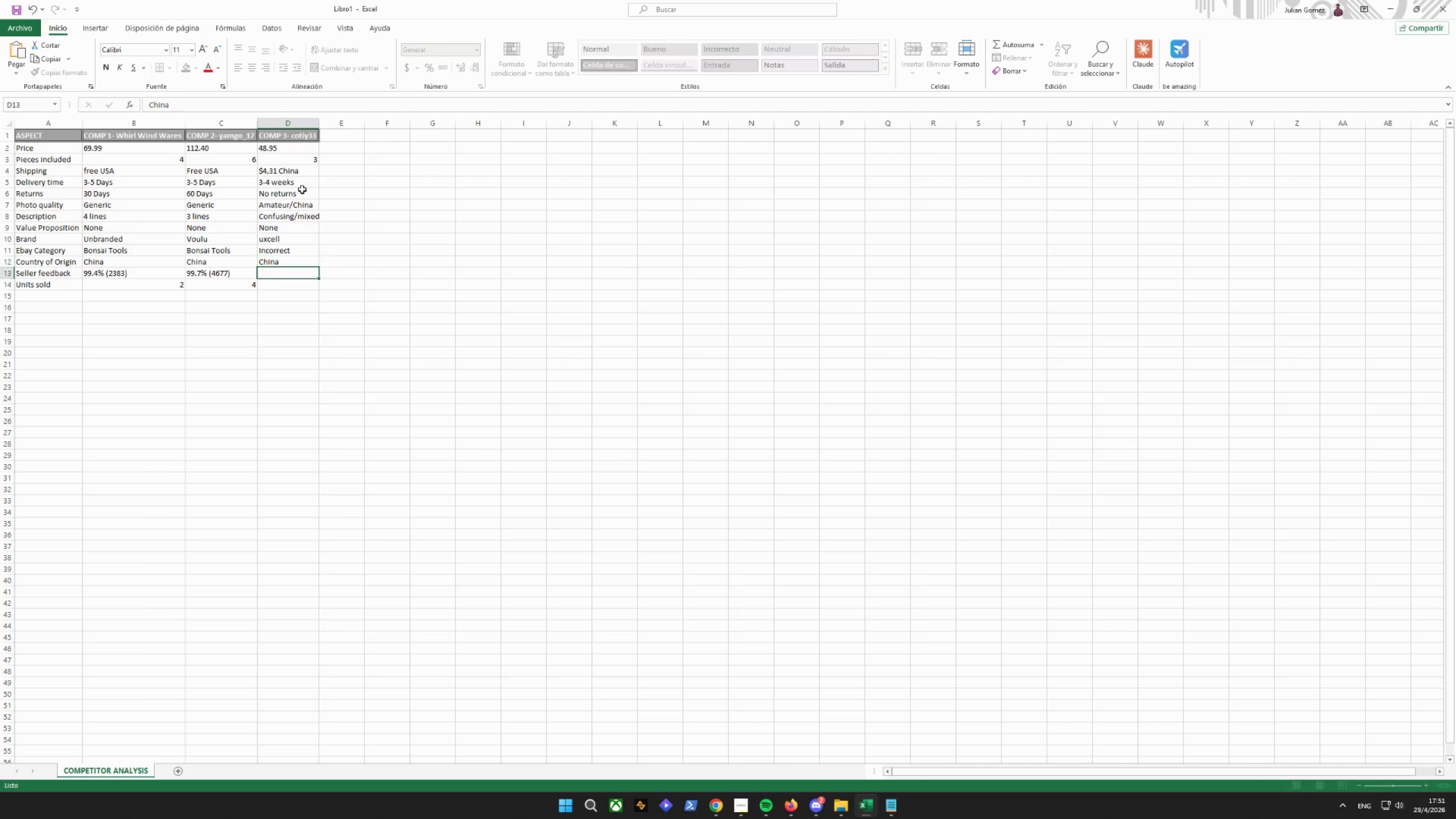 
key(Enter)
 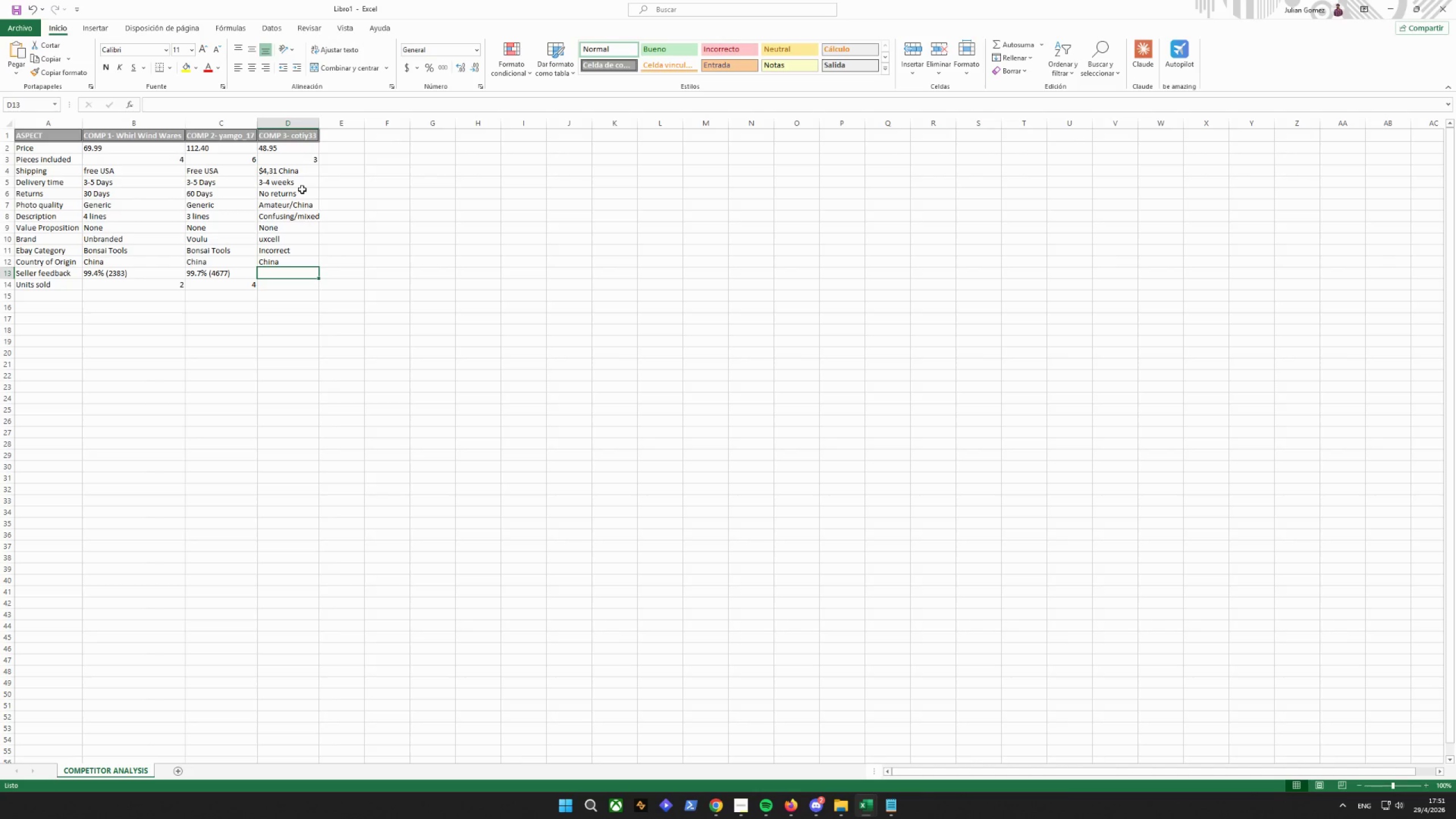 
type(99.3% (11)
 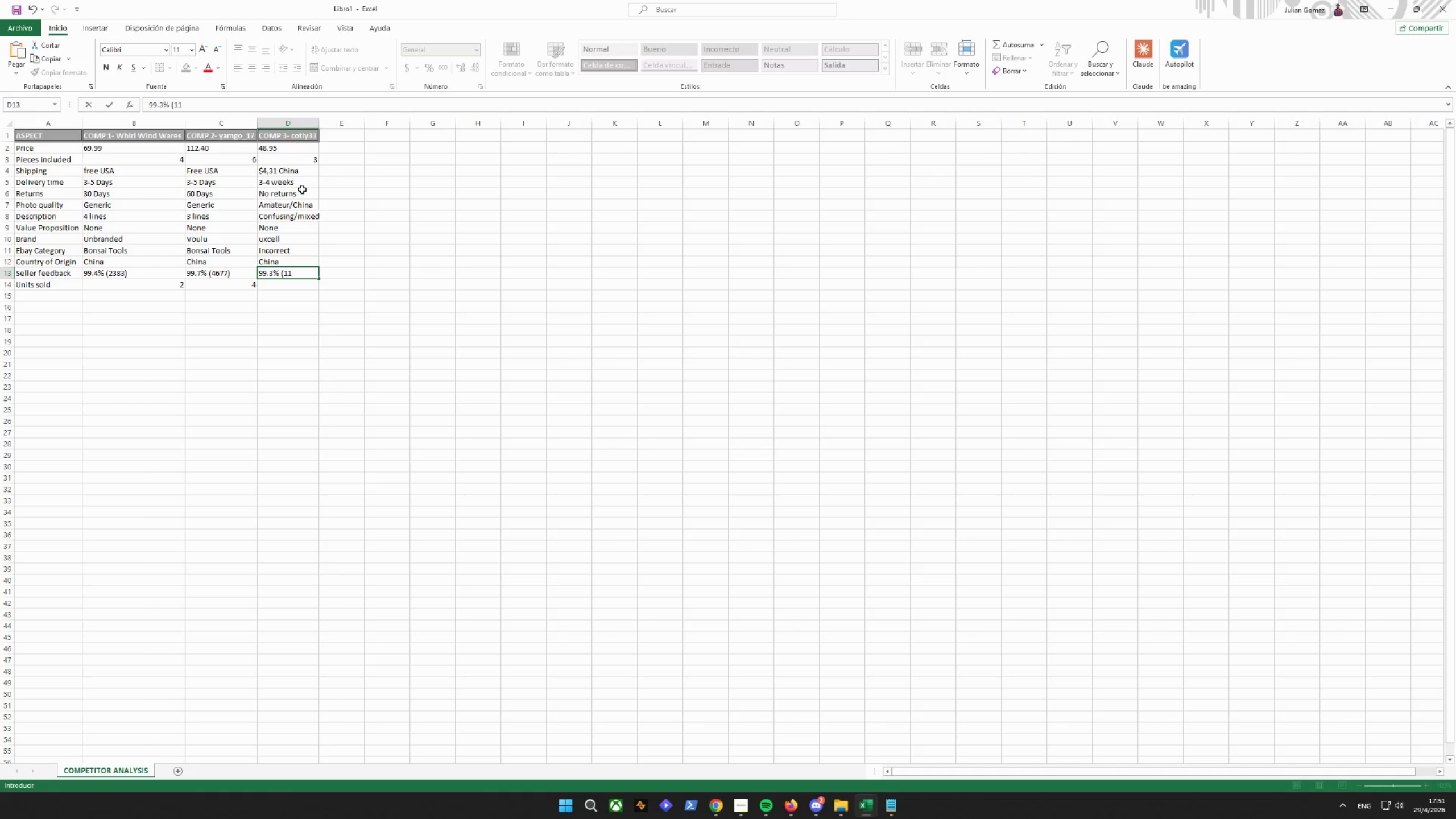 
type(,)
key(Backspace)
type(380))
 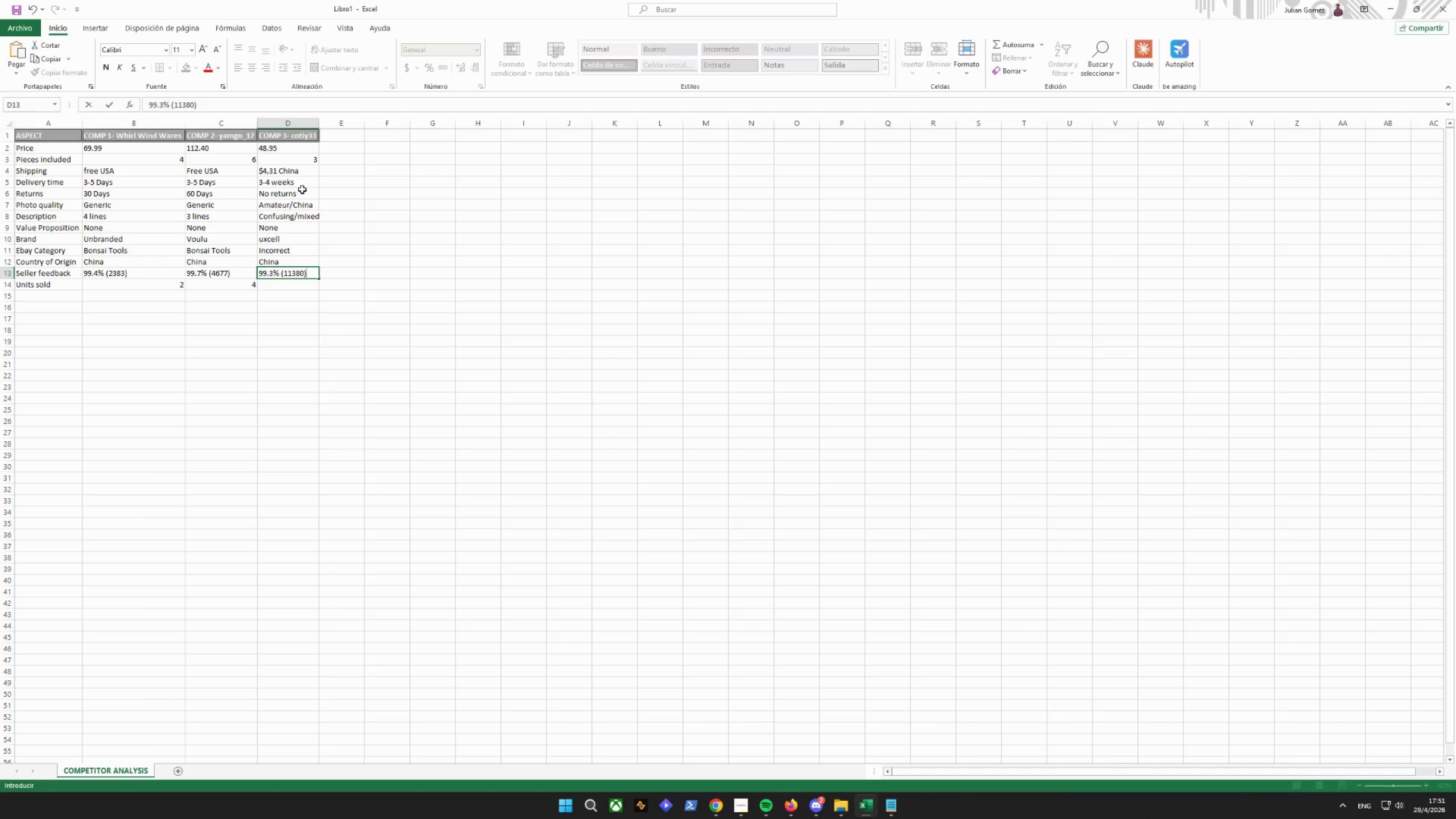 
key(Enter)
 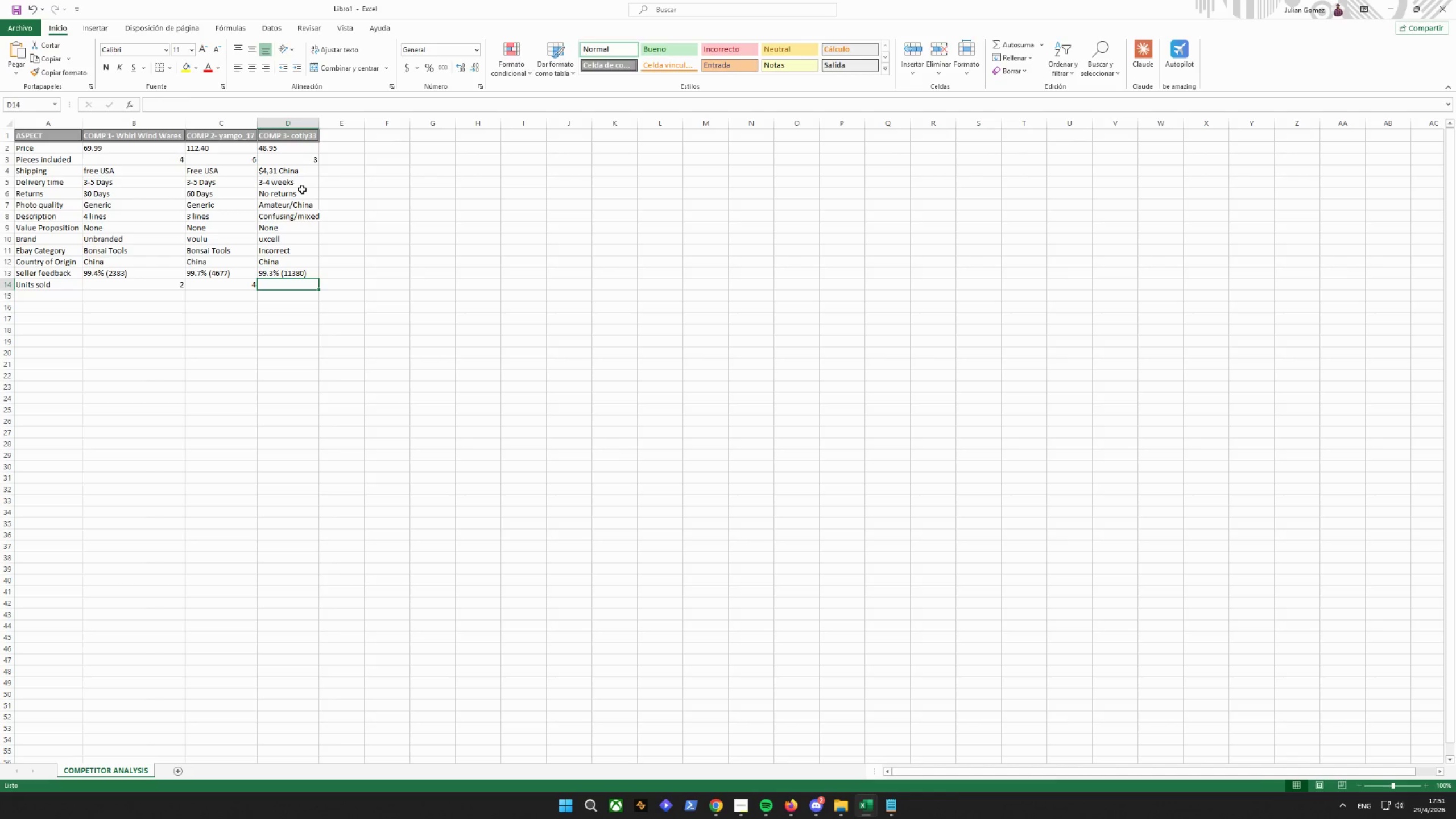 
key(2)
 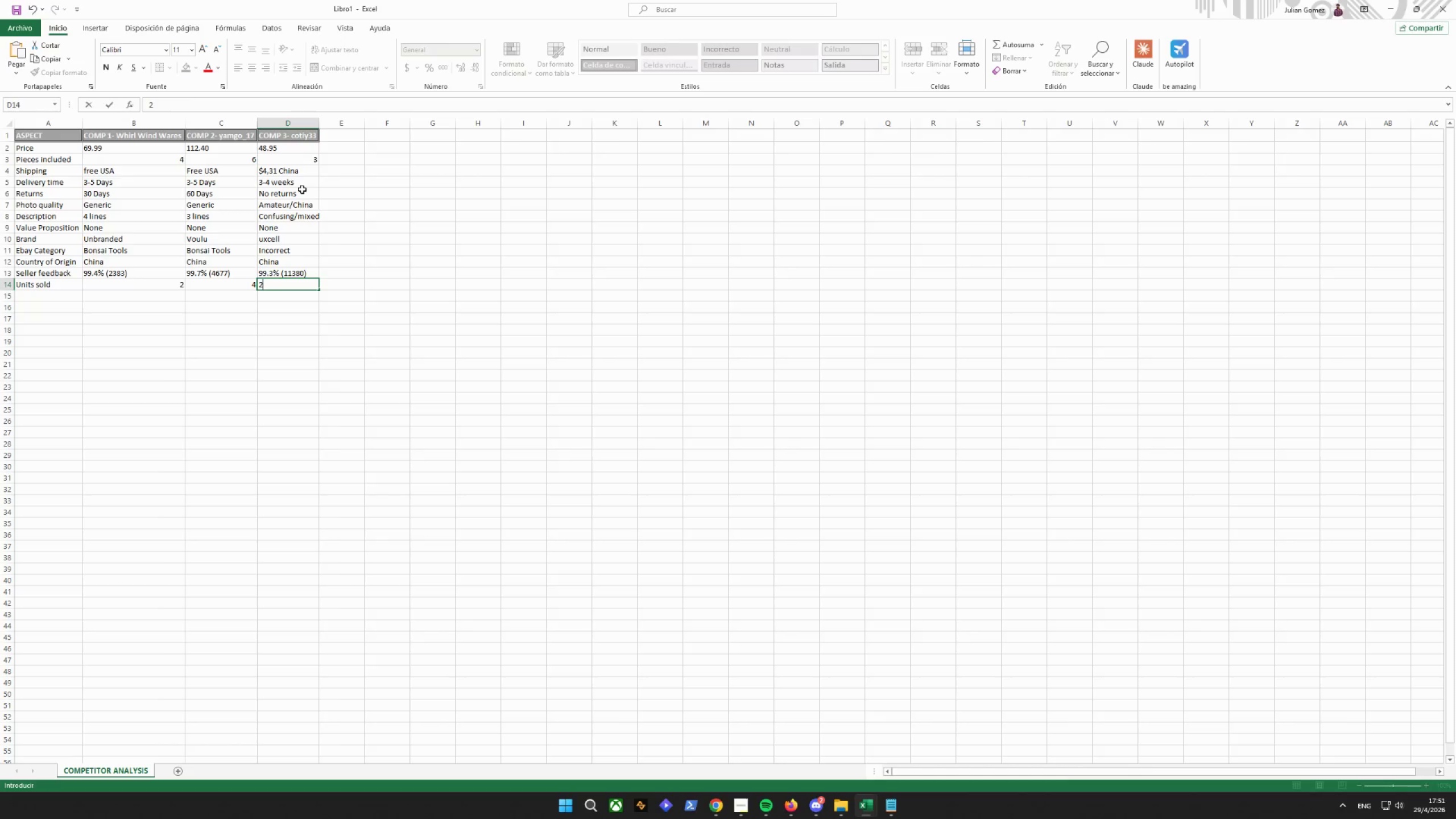 
key(Enter)
 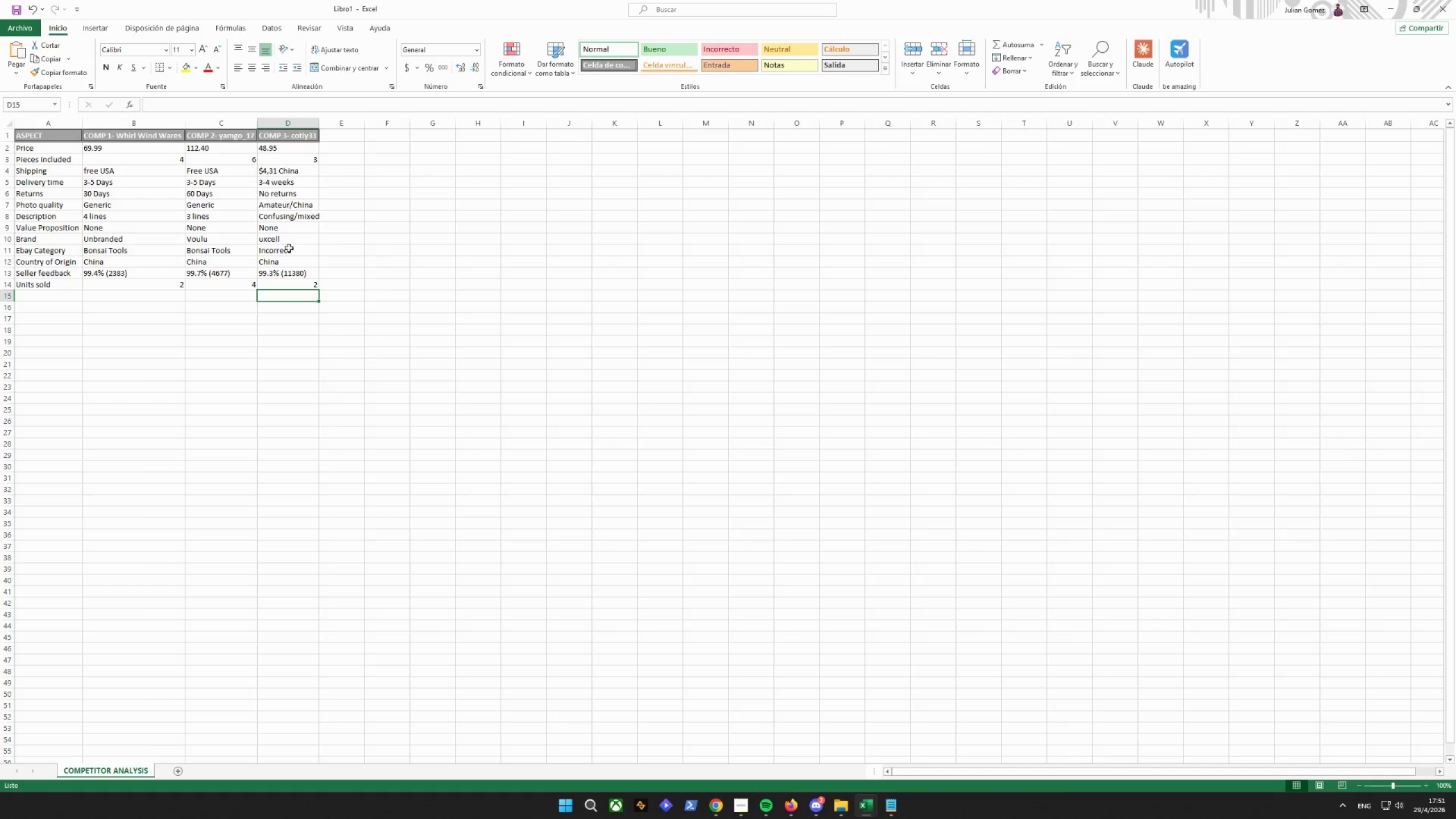 
left_click([339, 136])
 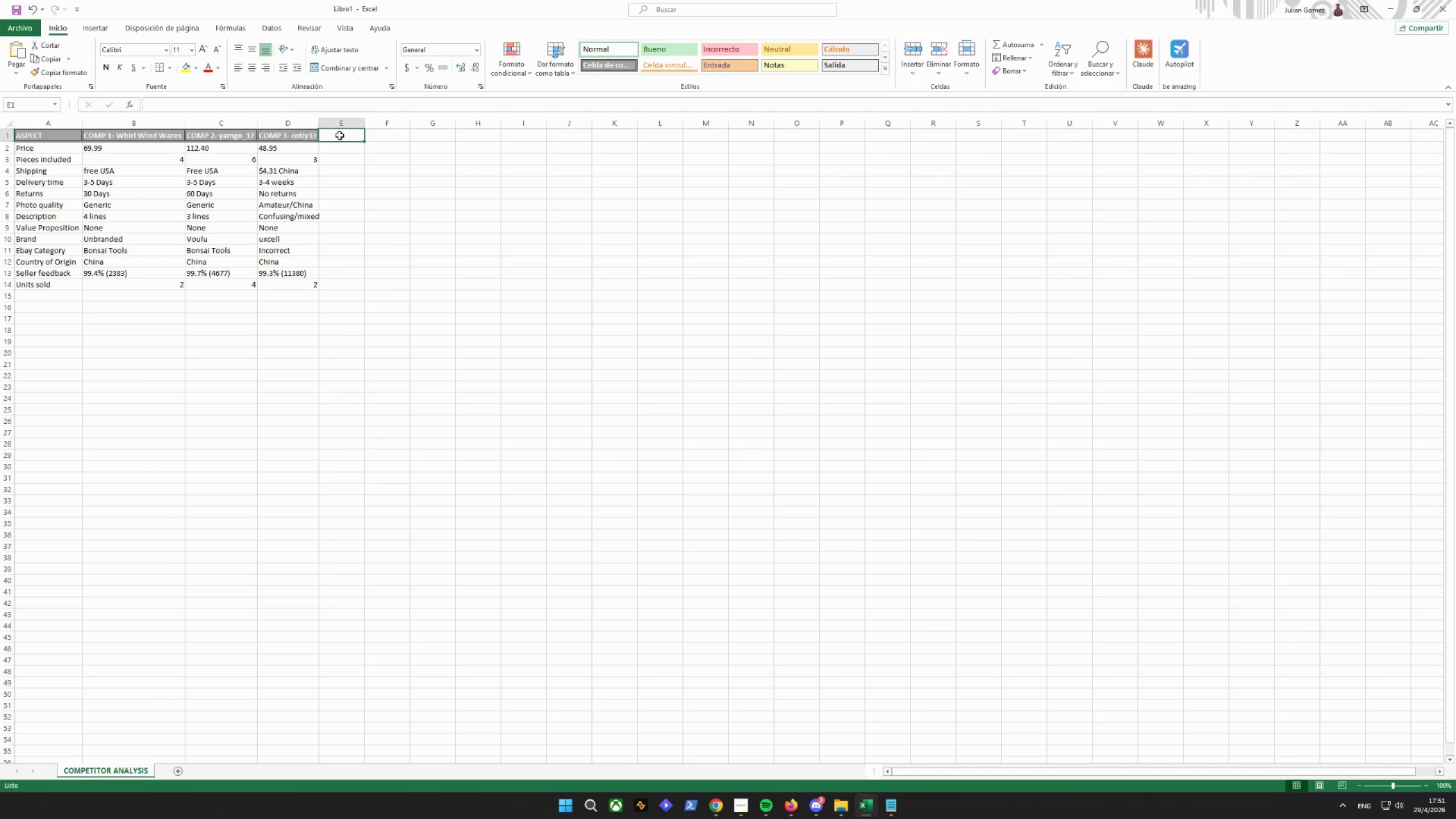 
type(my listing)
 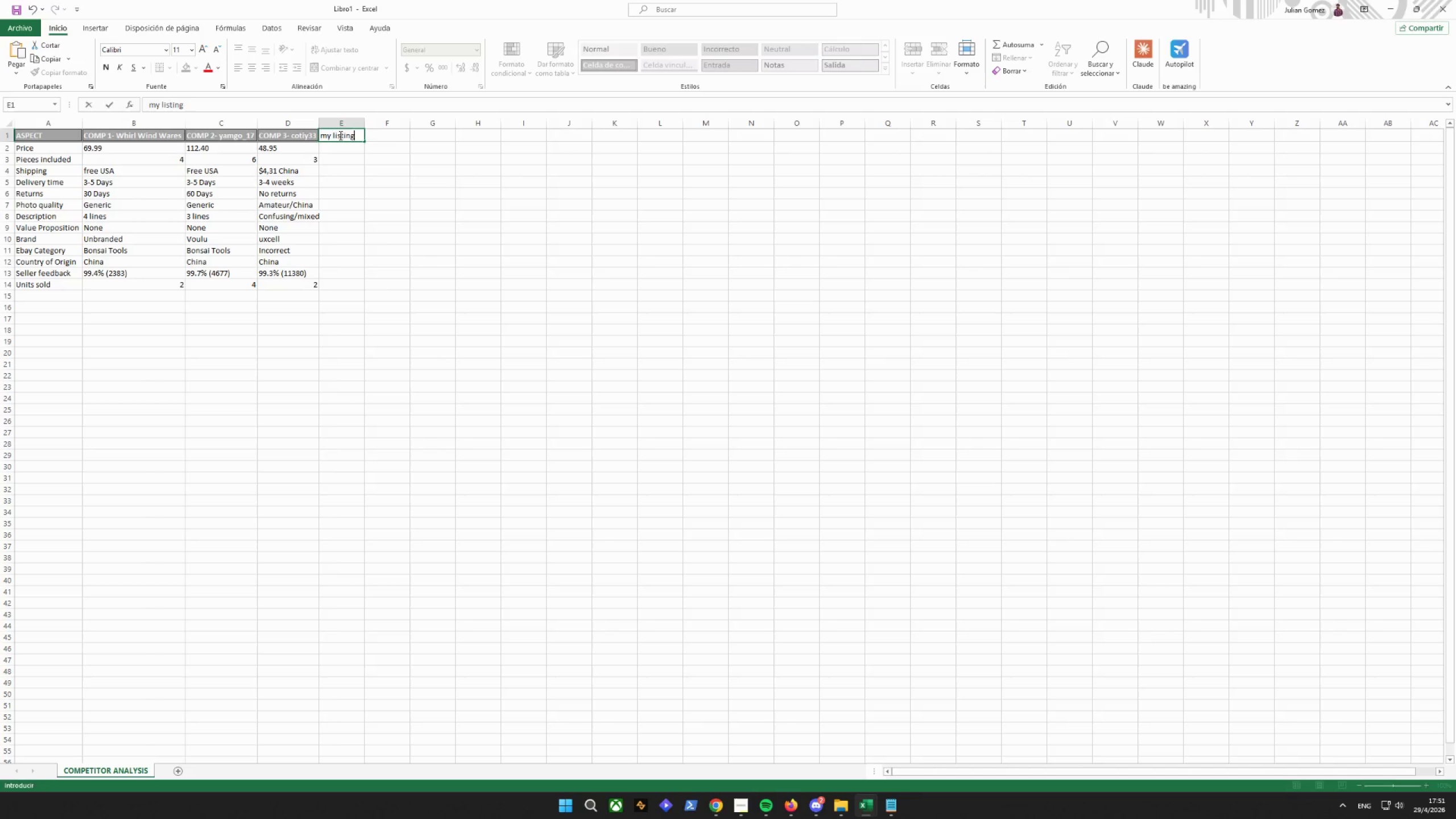 
key(Enter)
 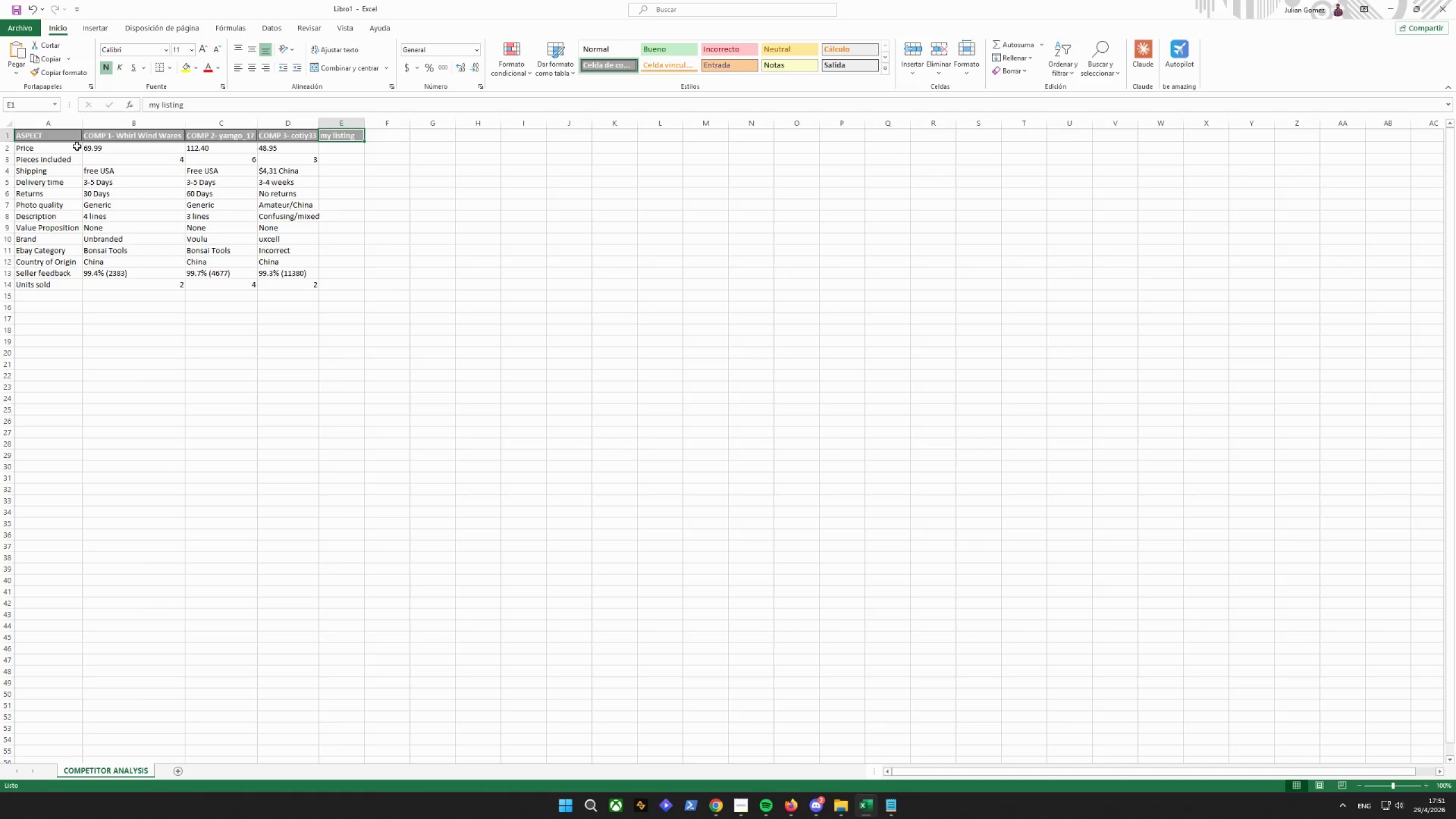 
left_click_drag(start_coordinate=[35, 134], to_coordinate=[308, 129])
 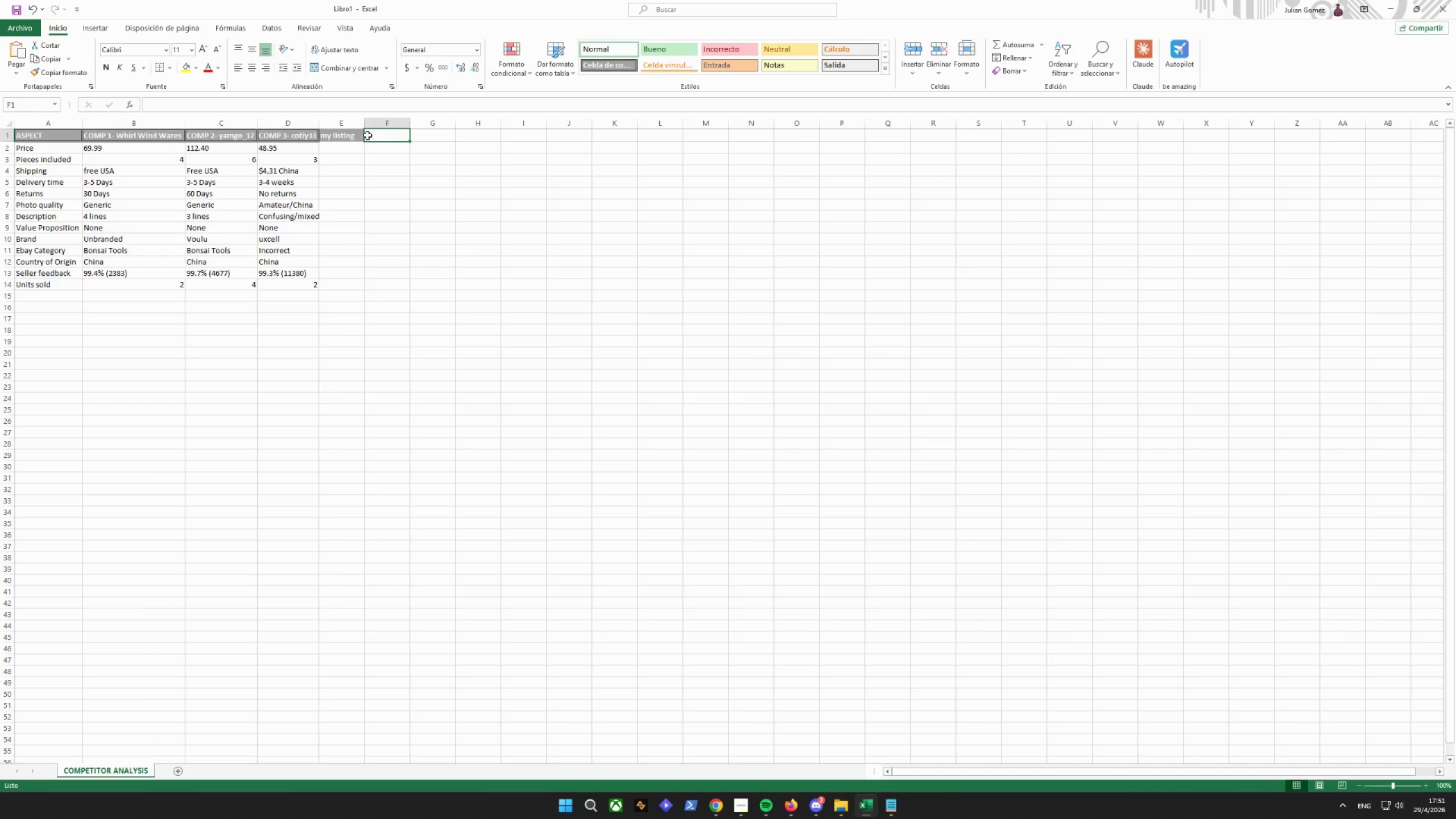 
double_click([342, 138])
 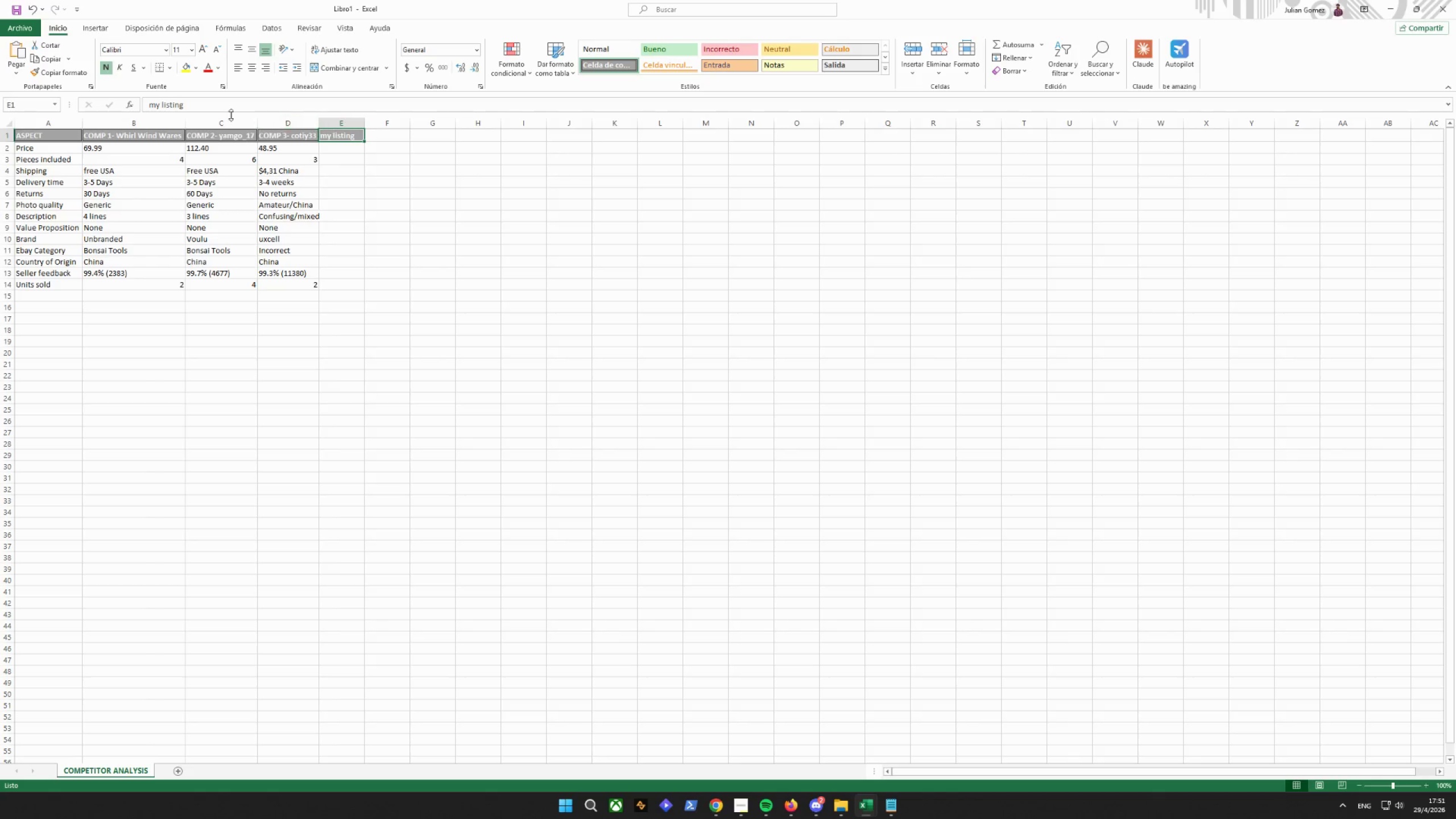 
left_click_drag(start_coordinate=[212, 104], to_coordinate=[27, 125])
 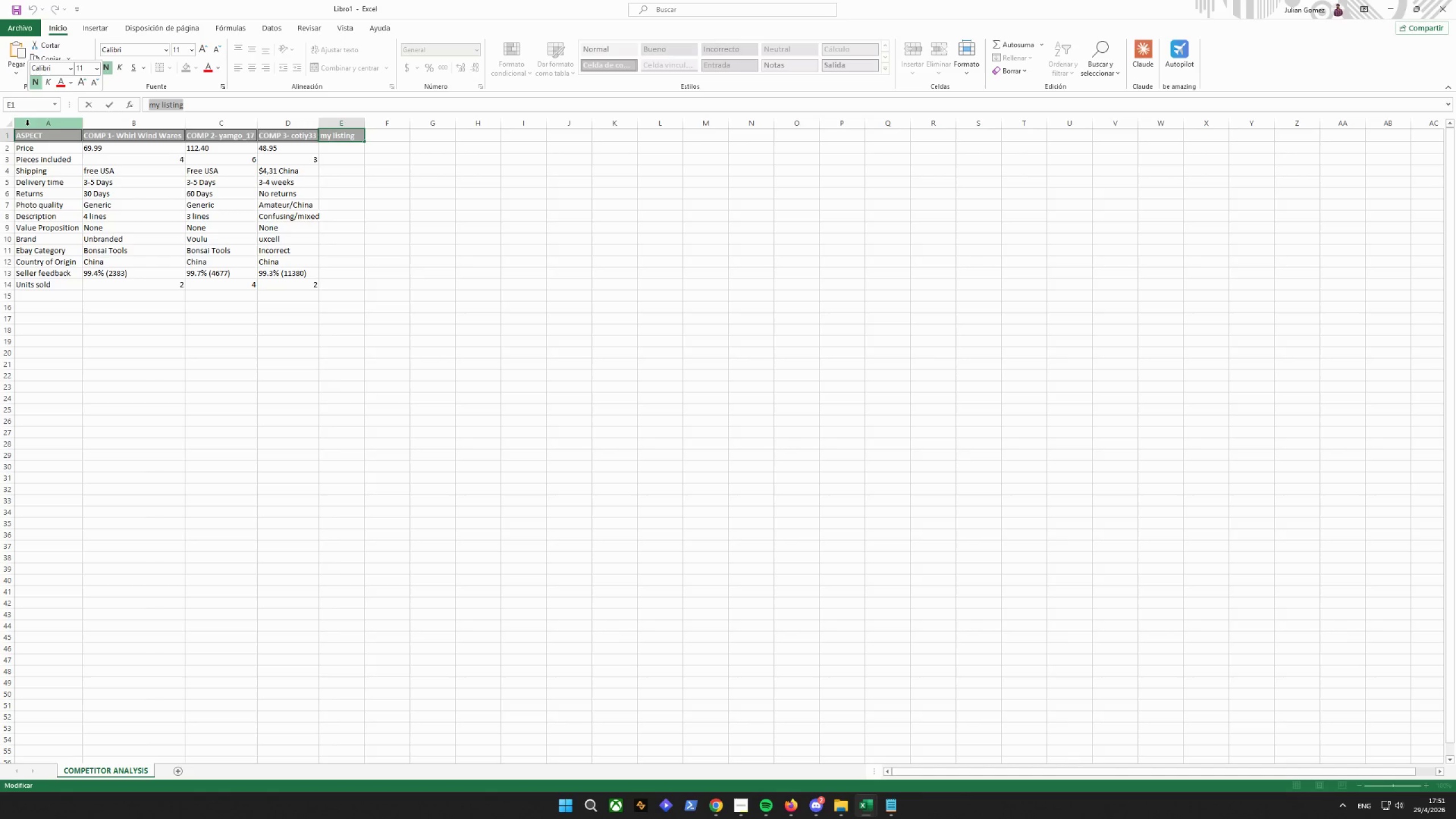 
type(MY LUIS)
key(Backspace)
key(Backspace)
key(Backspace)
type(SI)
key(Backspace)
key(Backspace)
type(ISTINHG)
 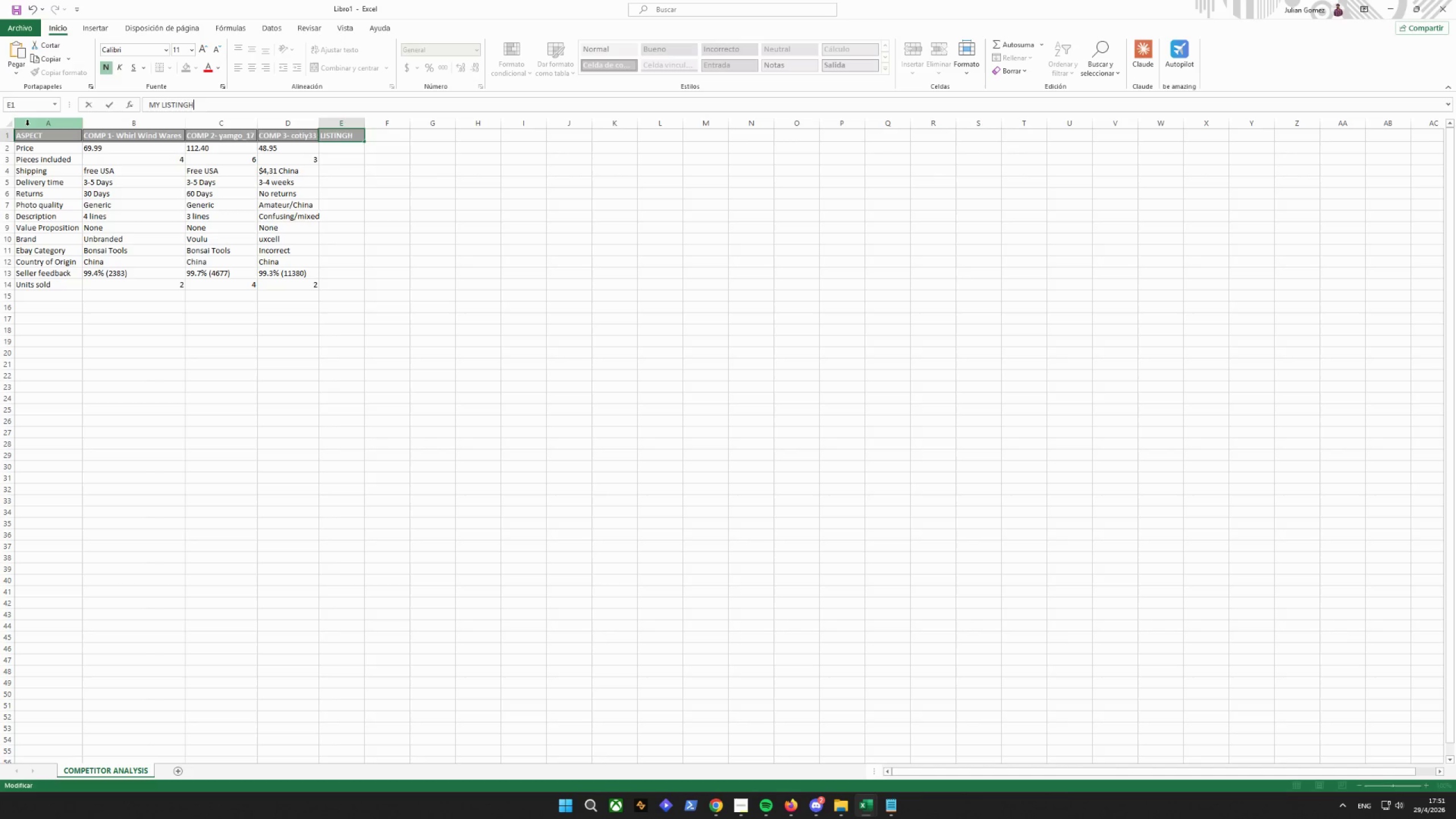 
key(Enter)
 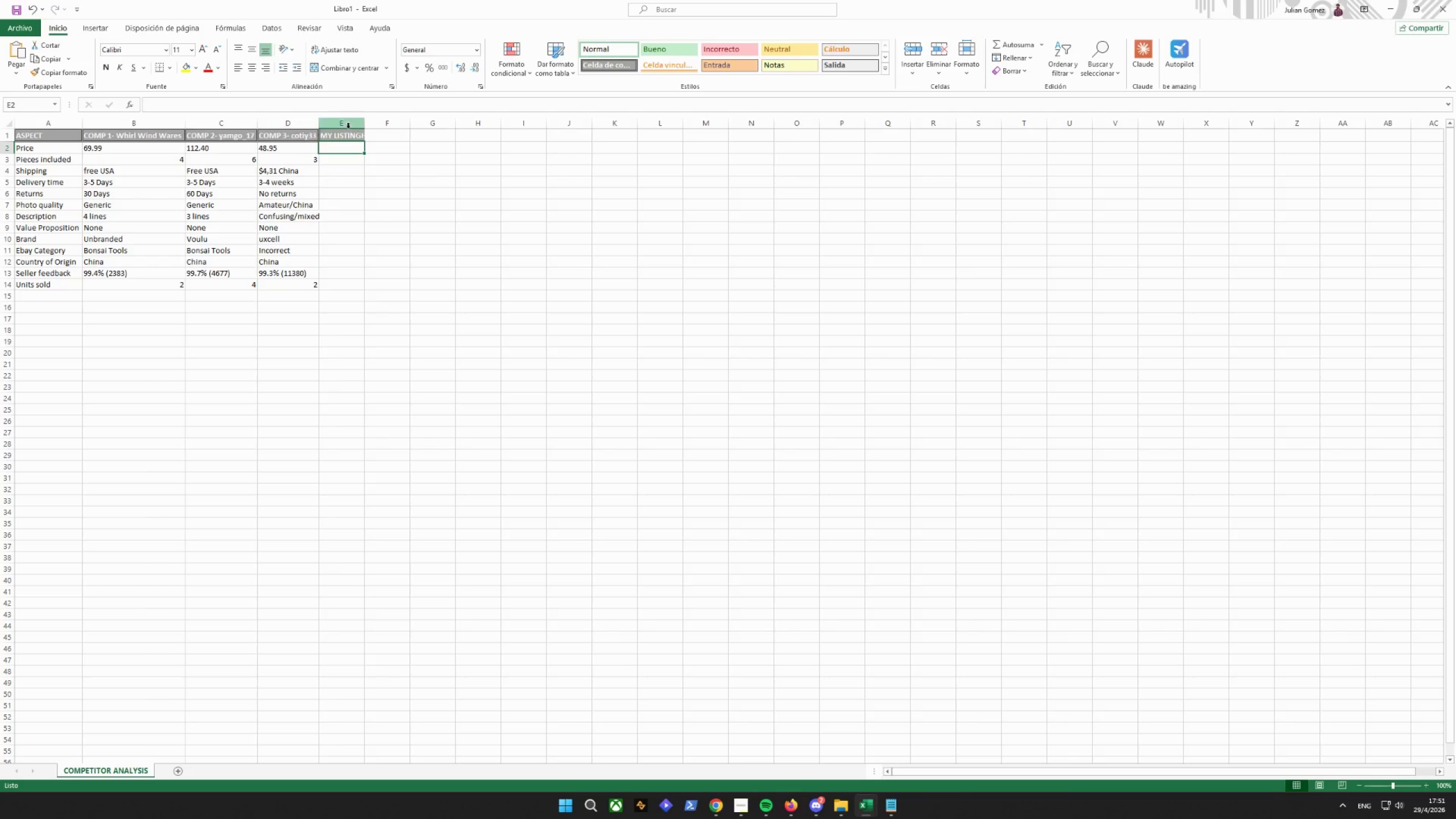 
double_click([365, 126])
 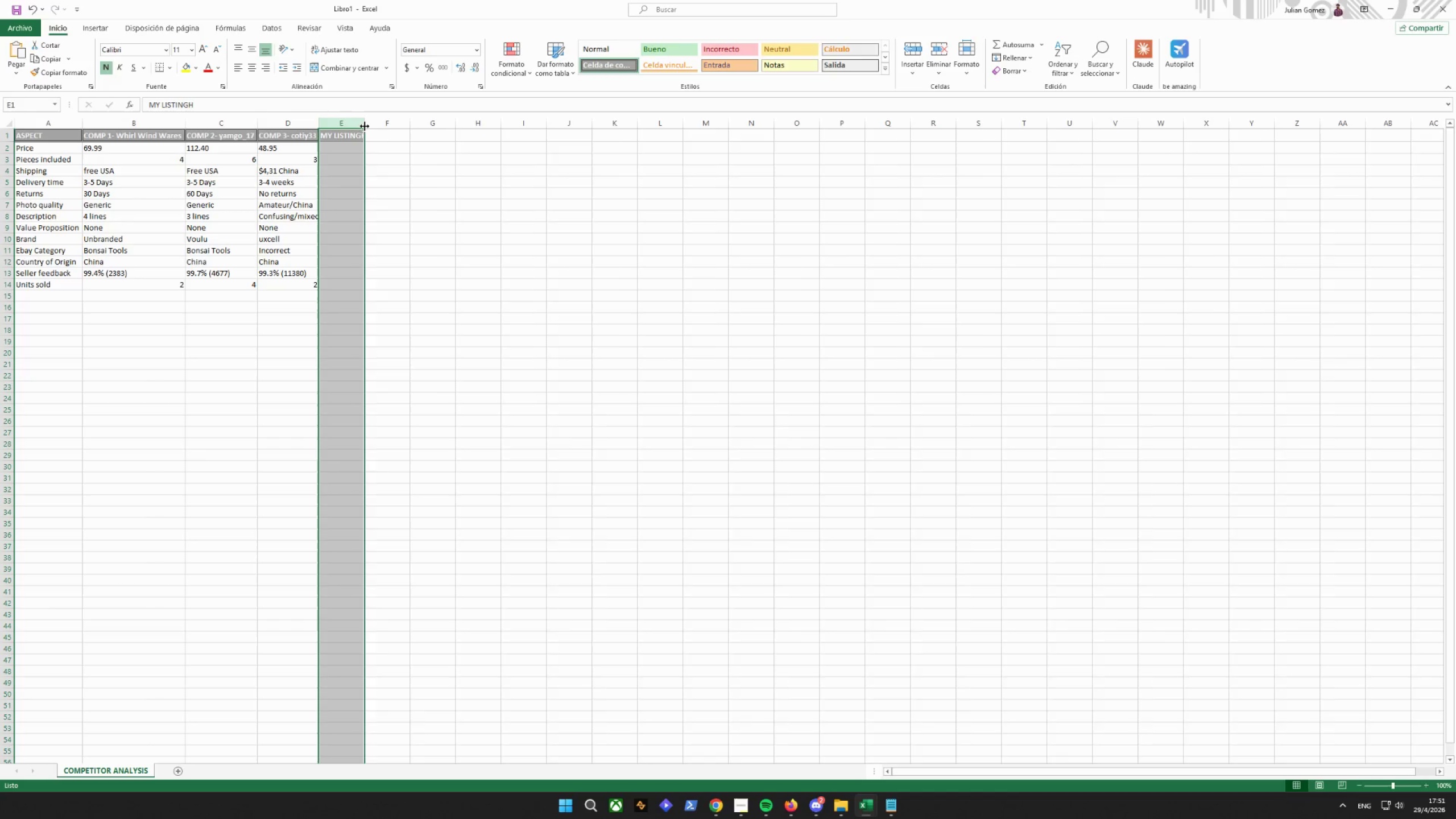 
triple_click([365, 126])
 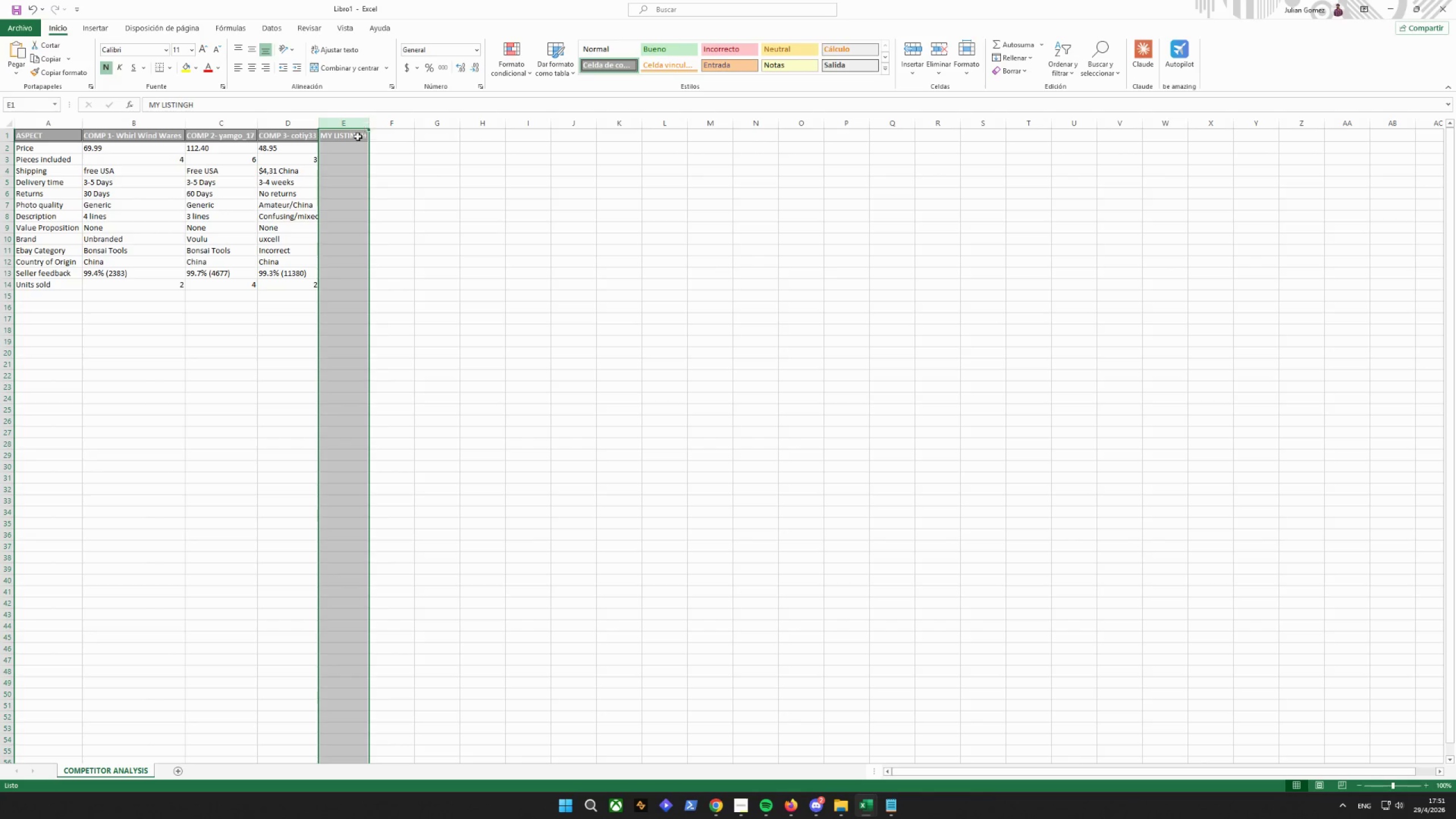 
triple_click([358, 136])
 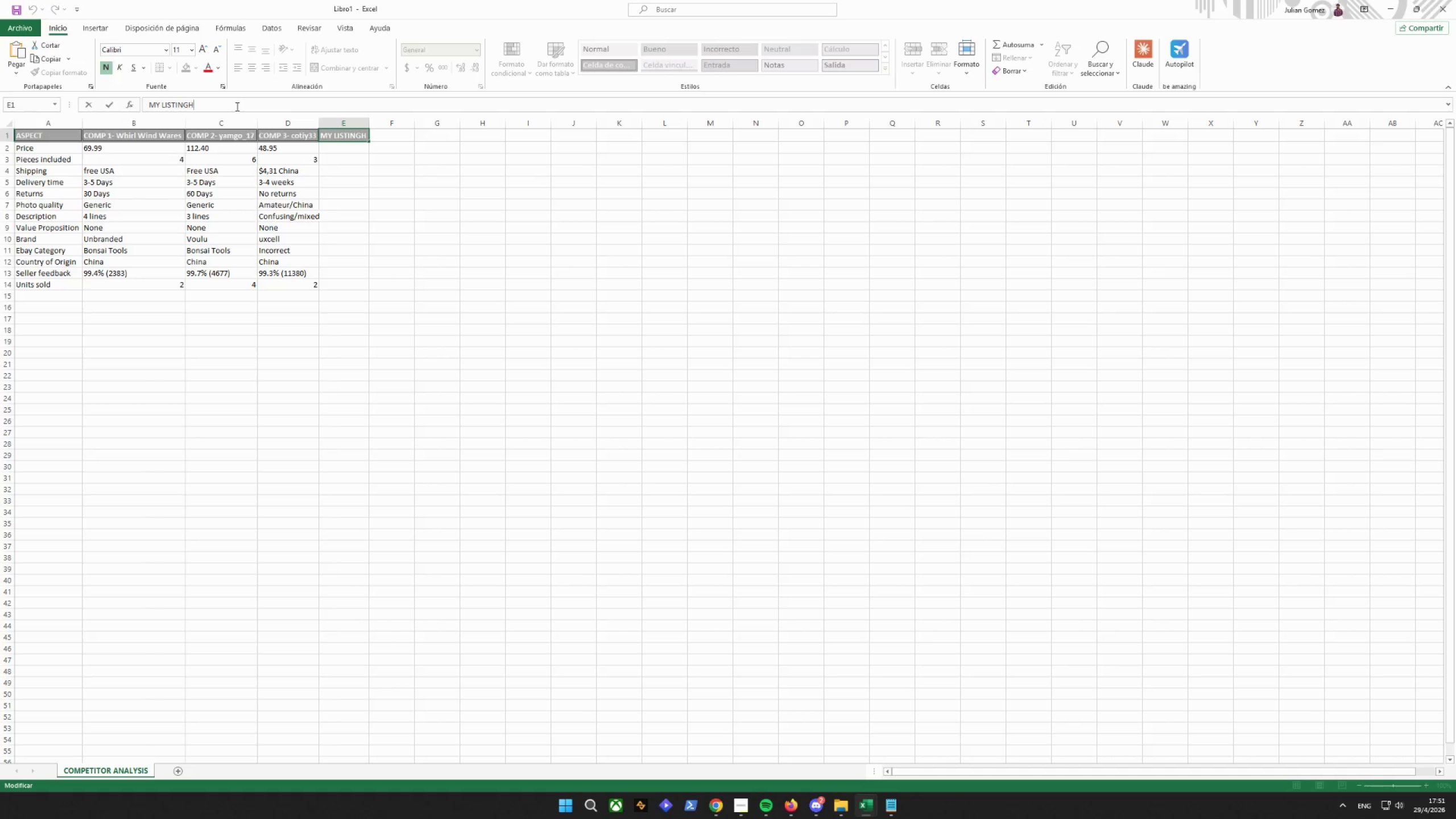 
key(Backspace)
 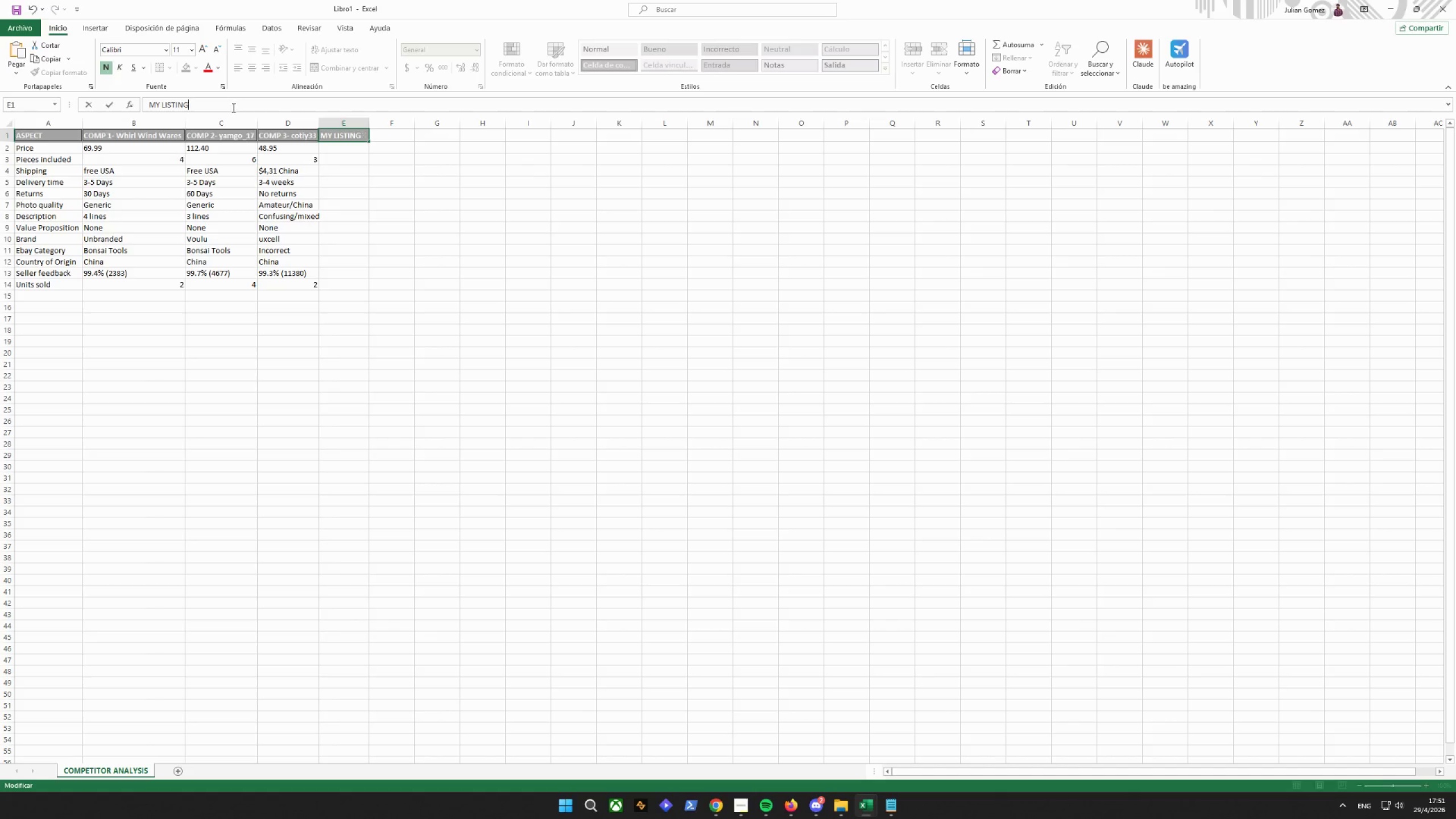 
key(Enter)
 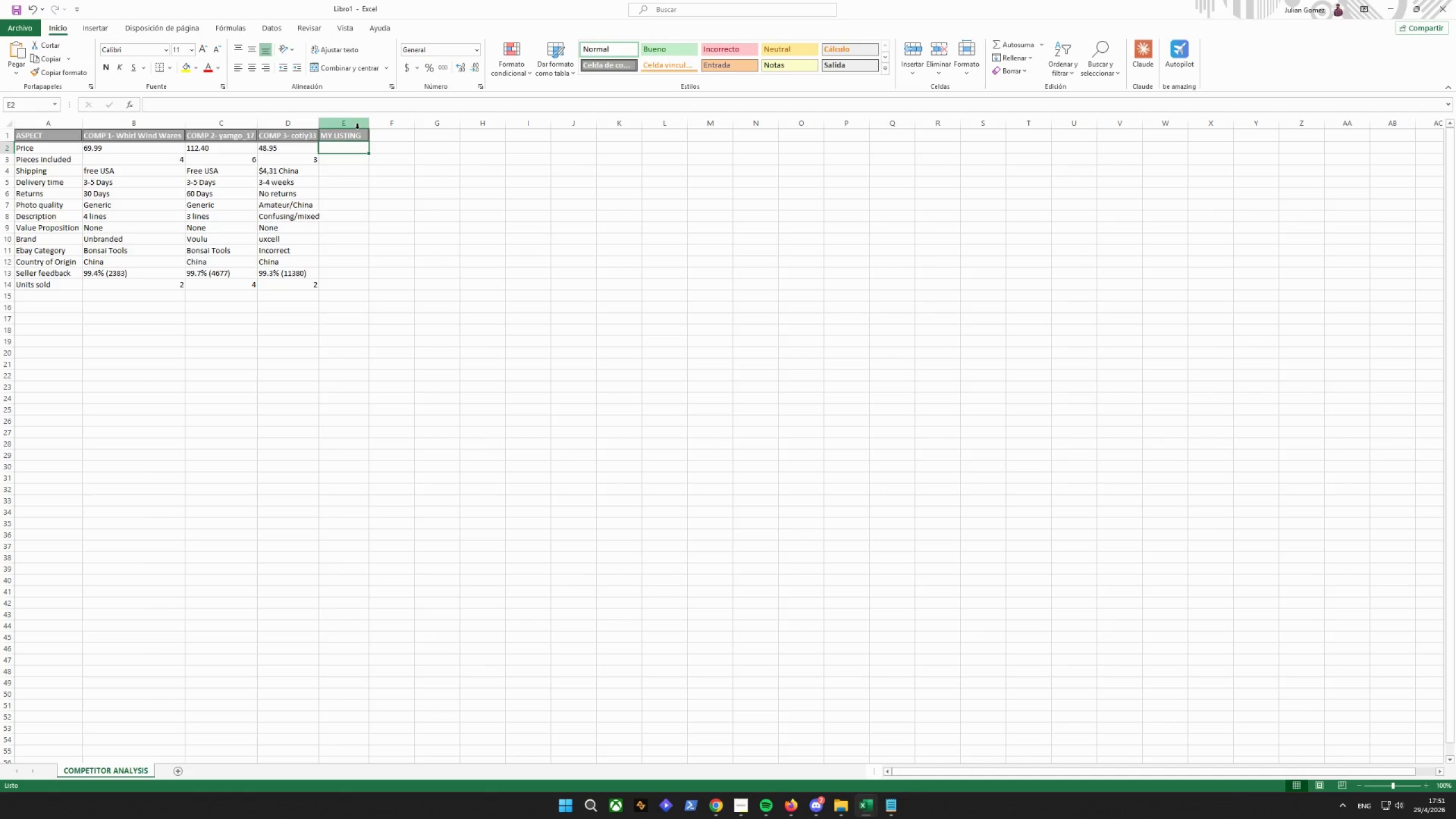 
left_click([350, 136])
 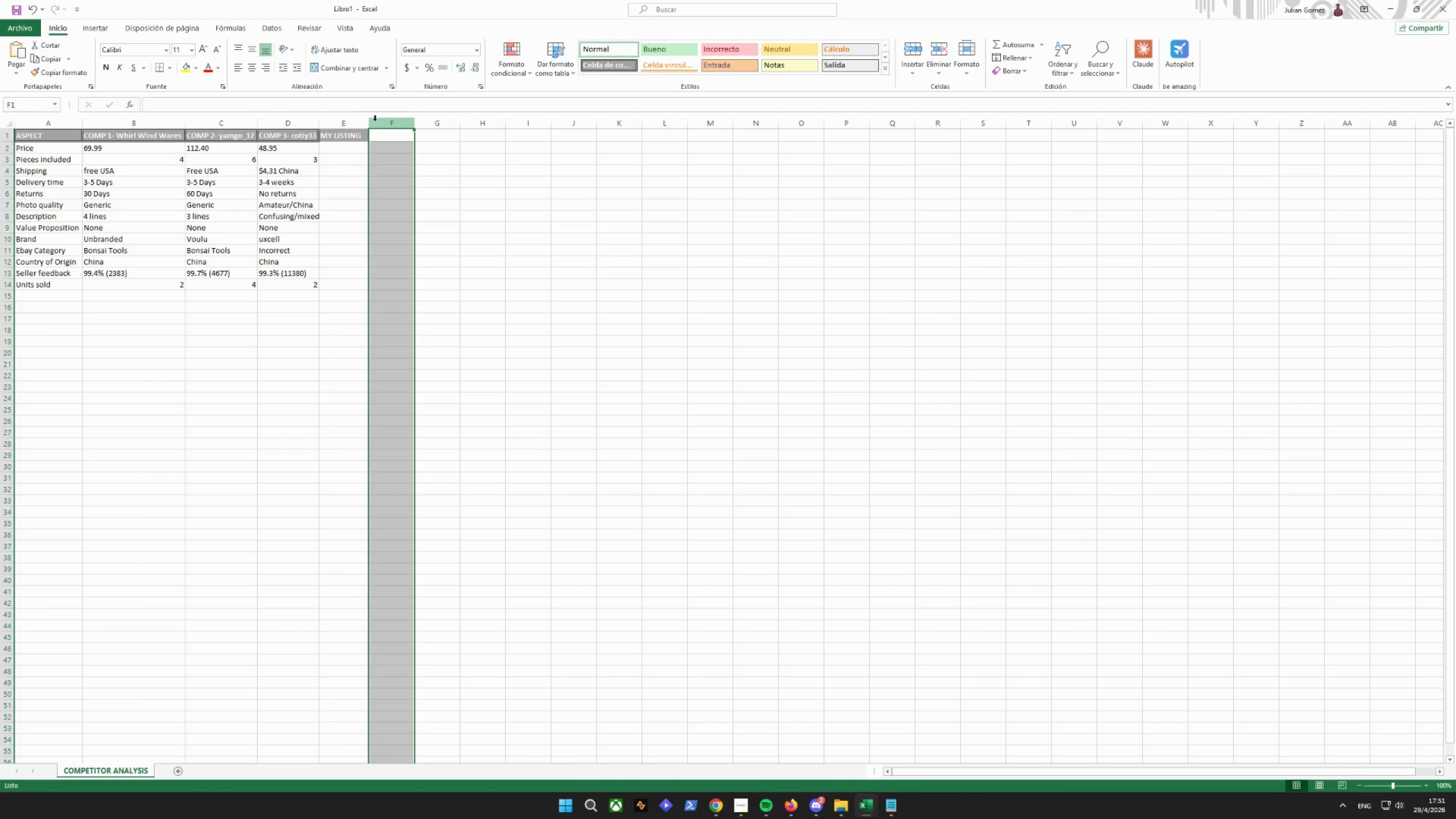 
double_click([371, 122])
 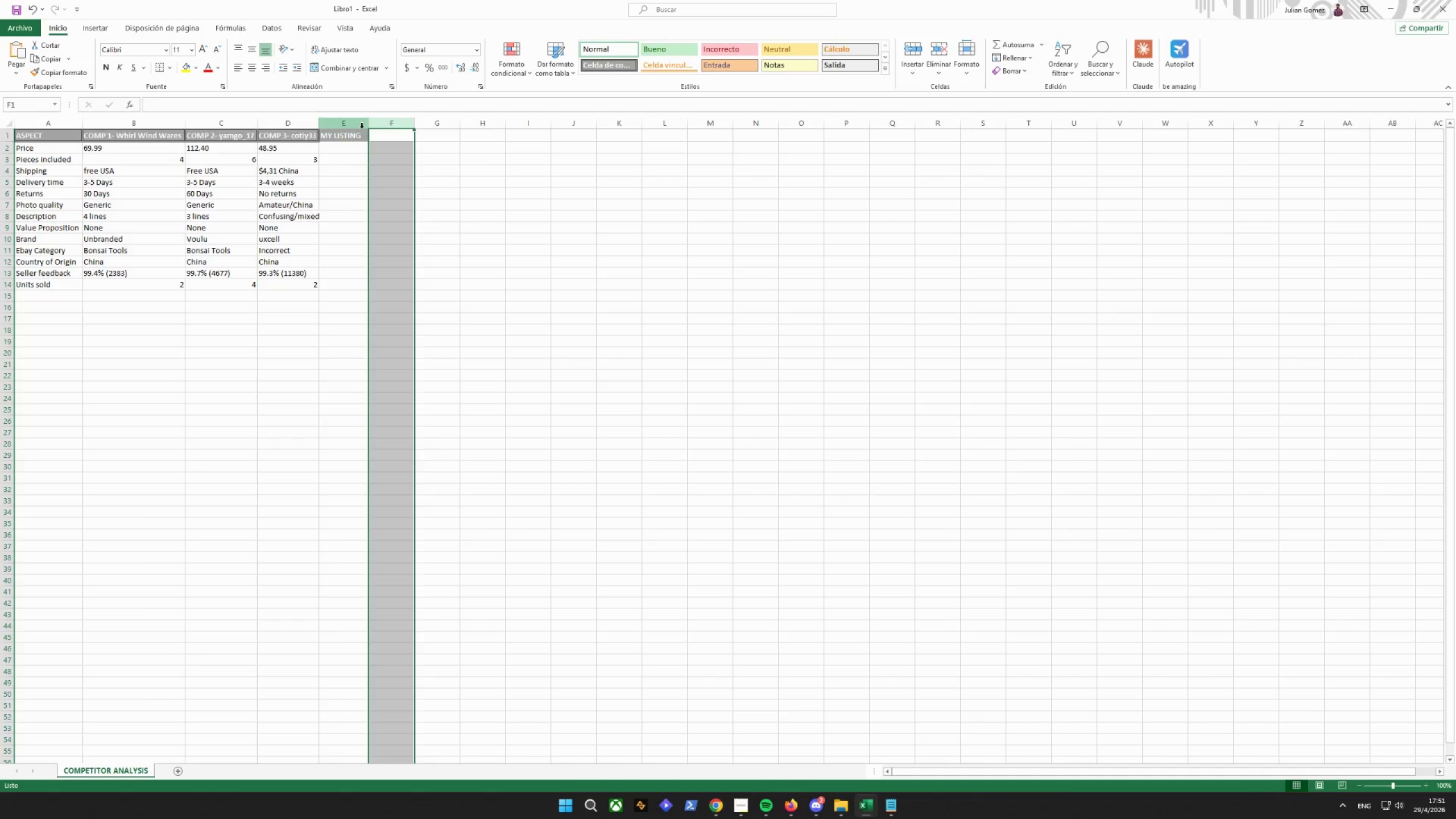 
triple_click([358, 130])
 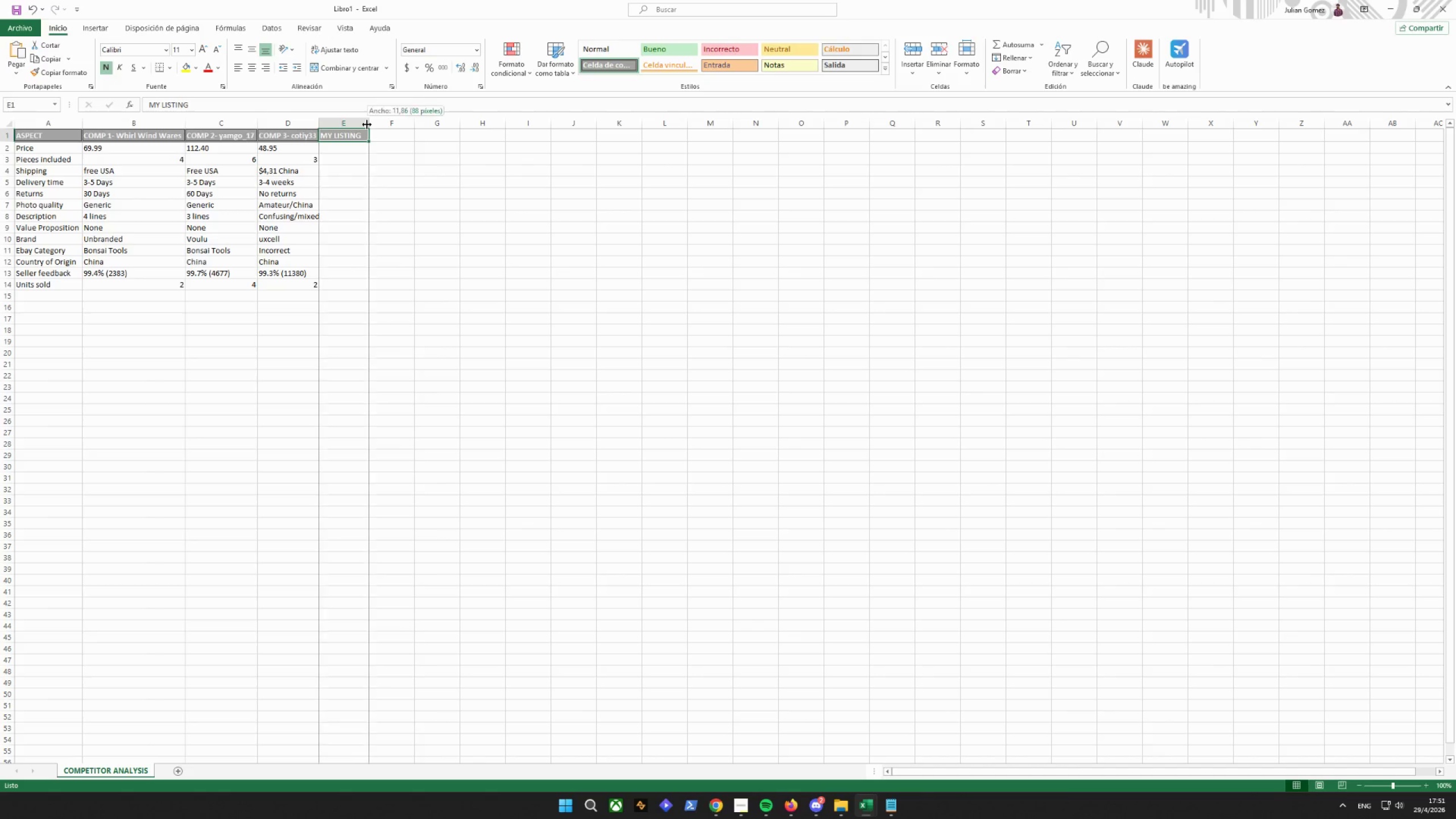 
double_click([367, 125])
 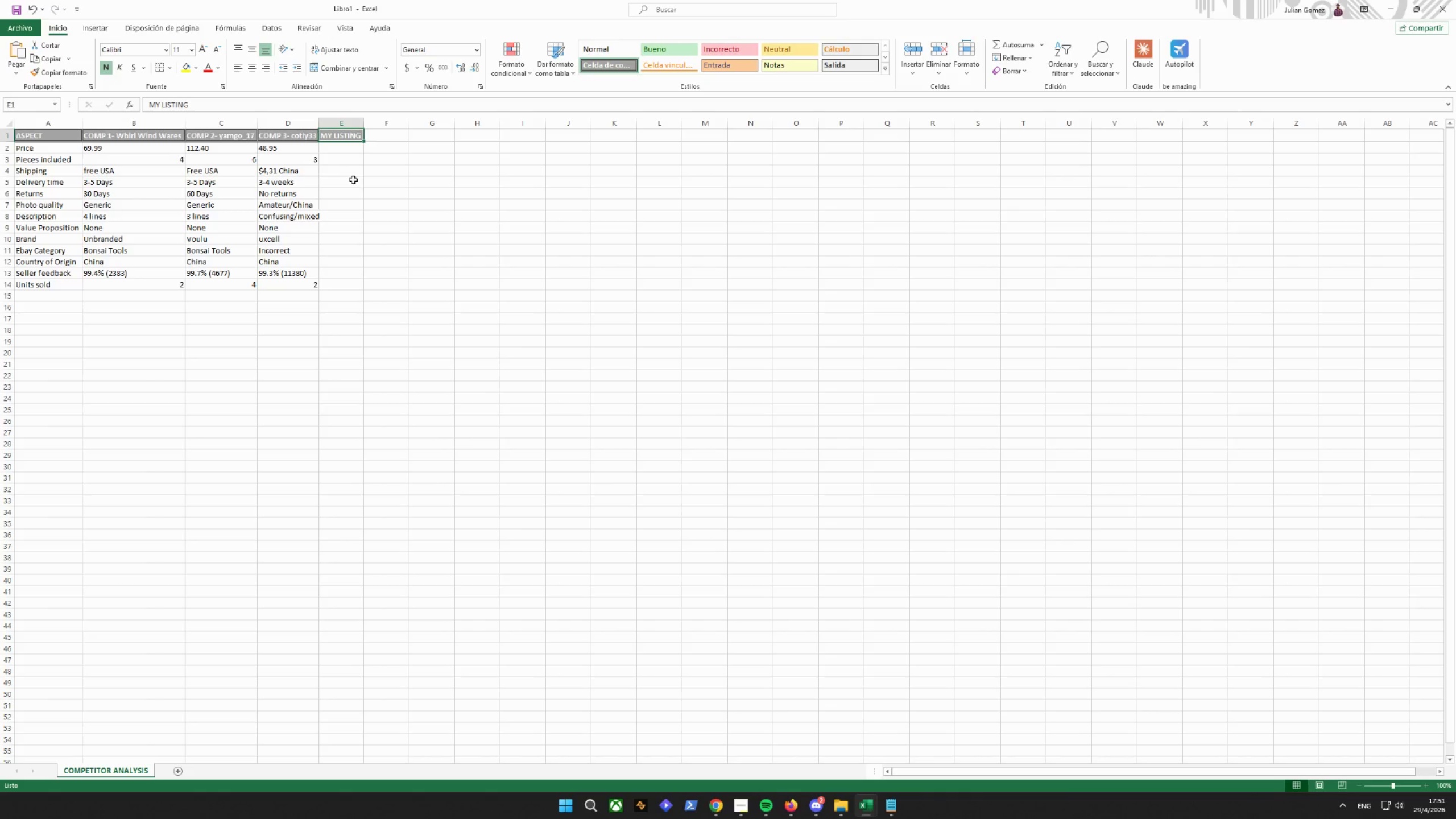 
left_click([349, 152])
 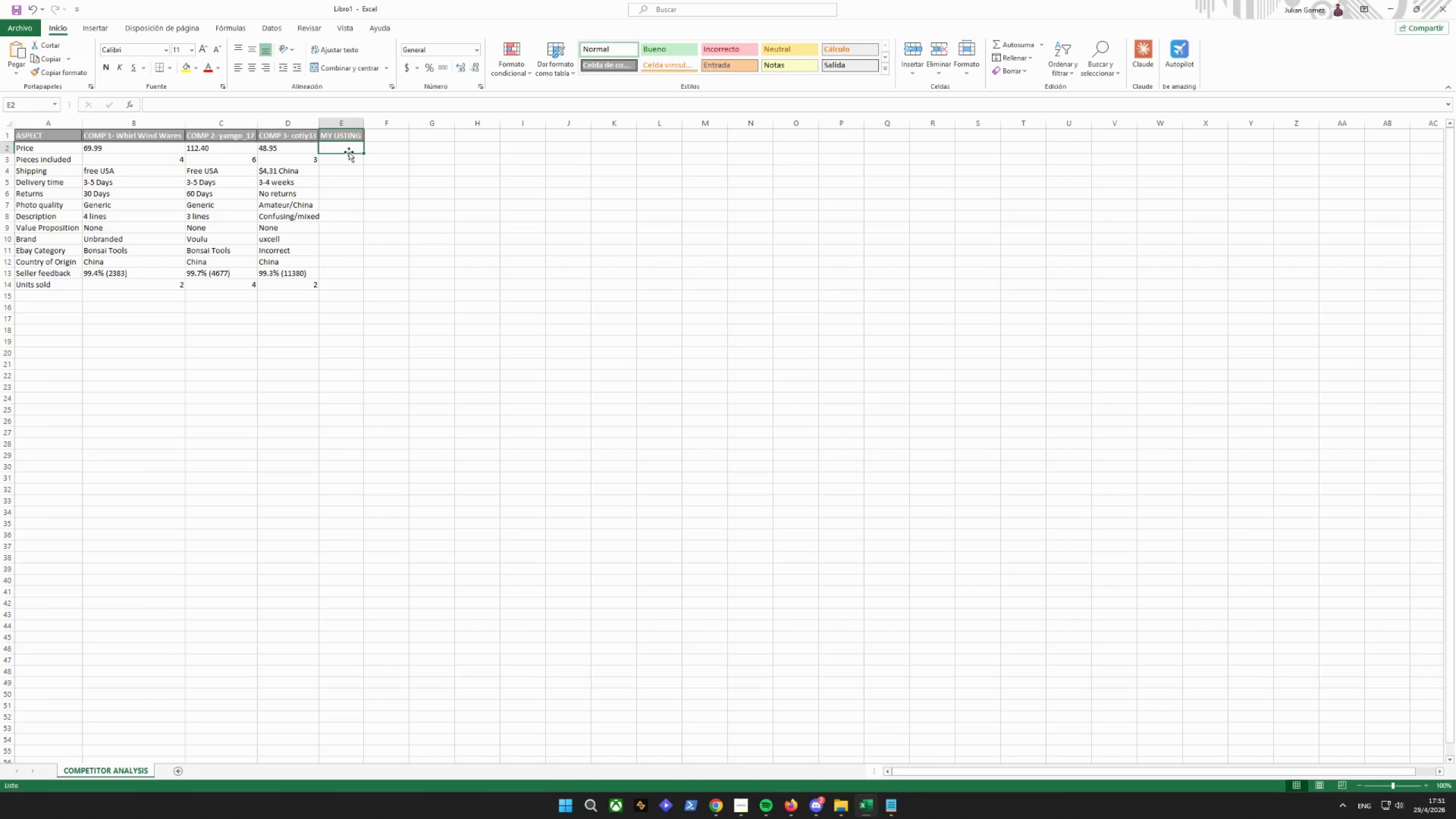 
type(74.99)
 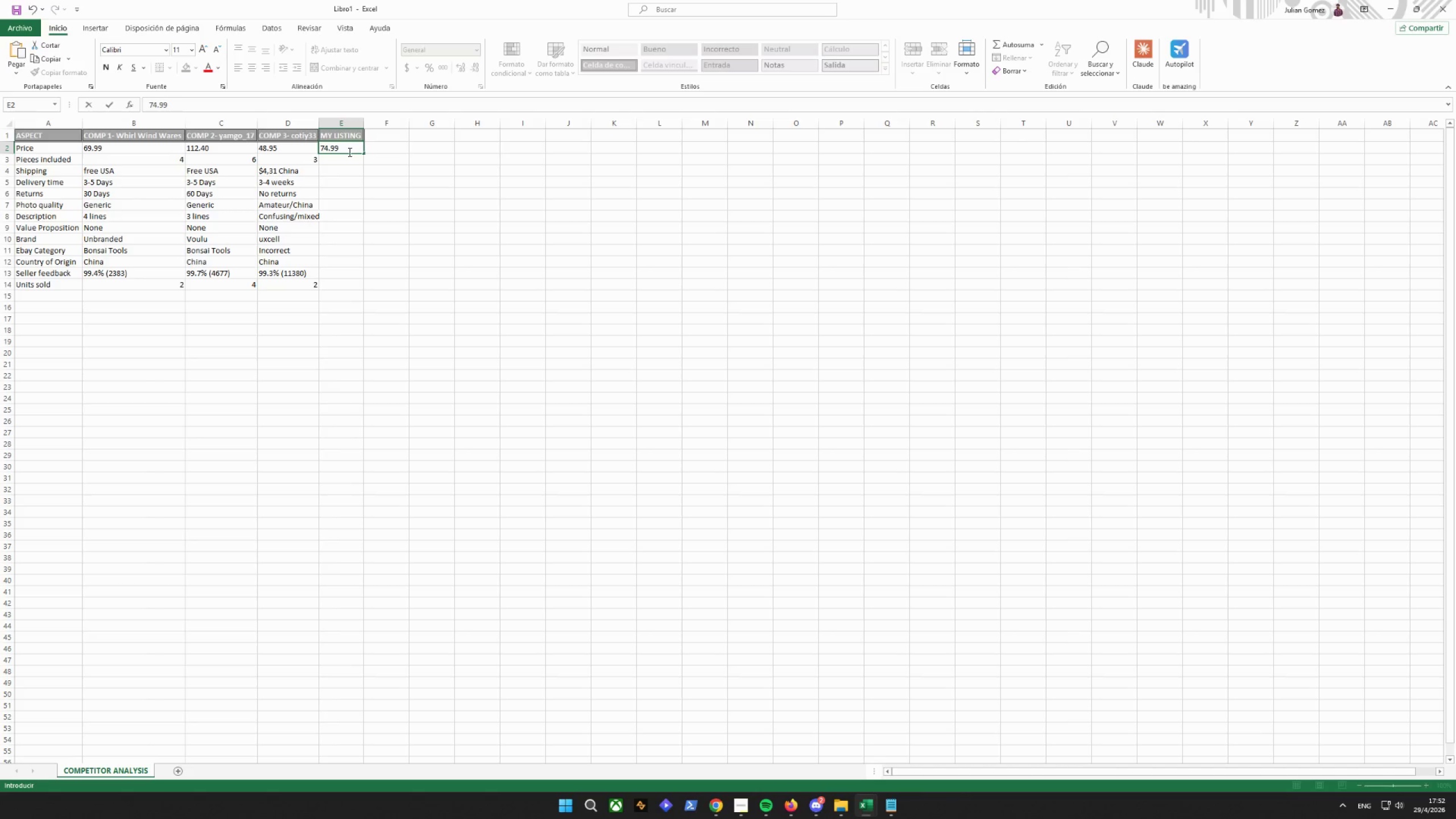 
key(ArrowUp)
 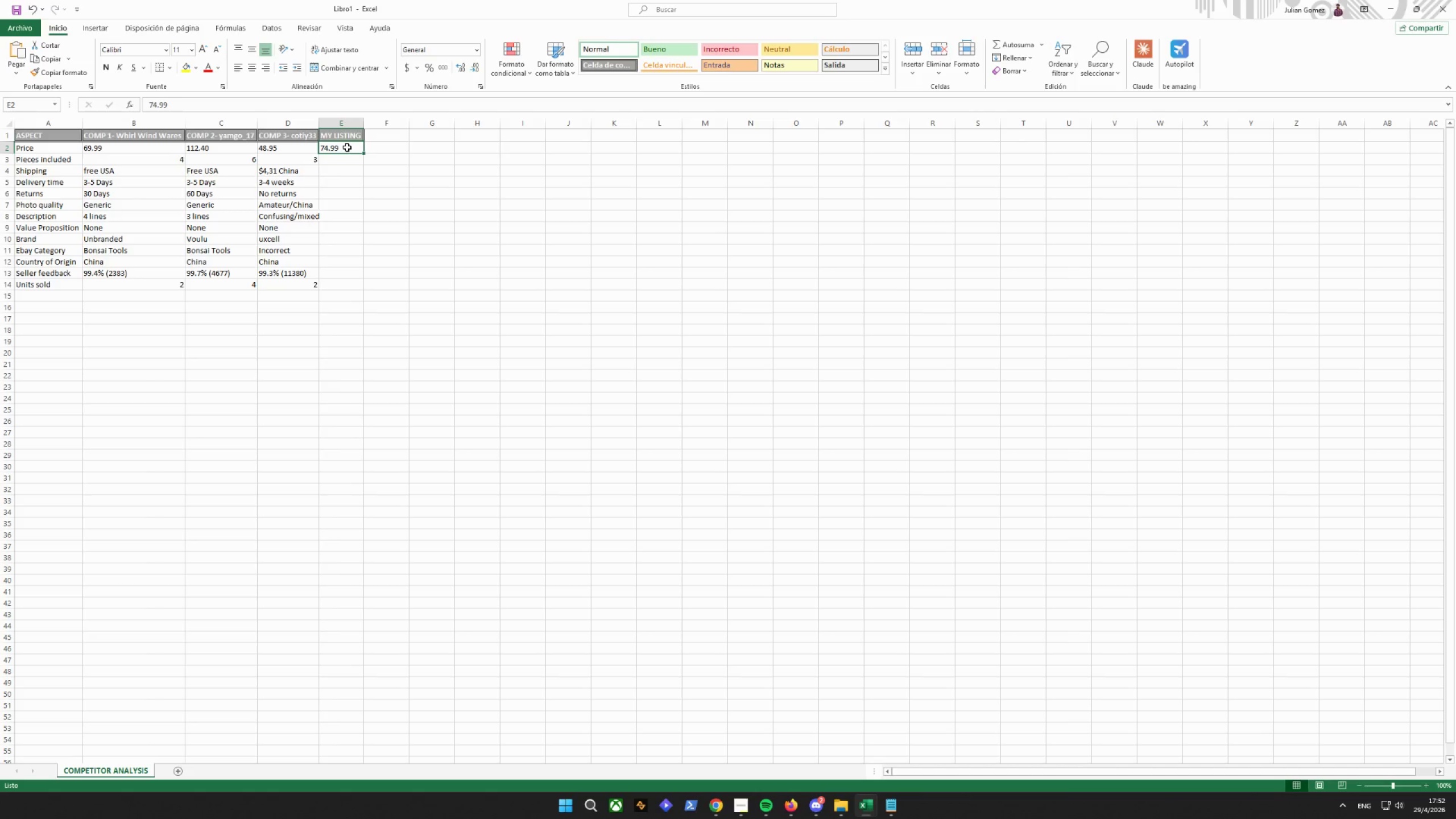 
key(Enter)
 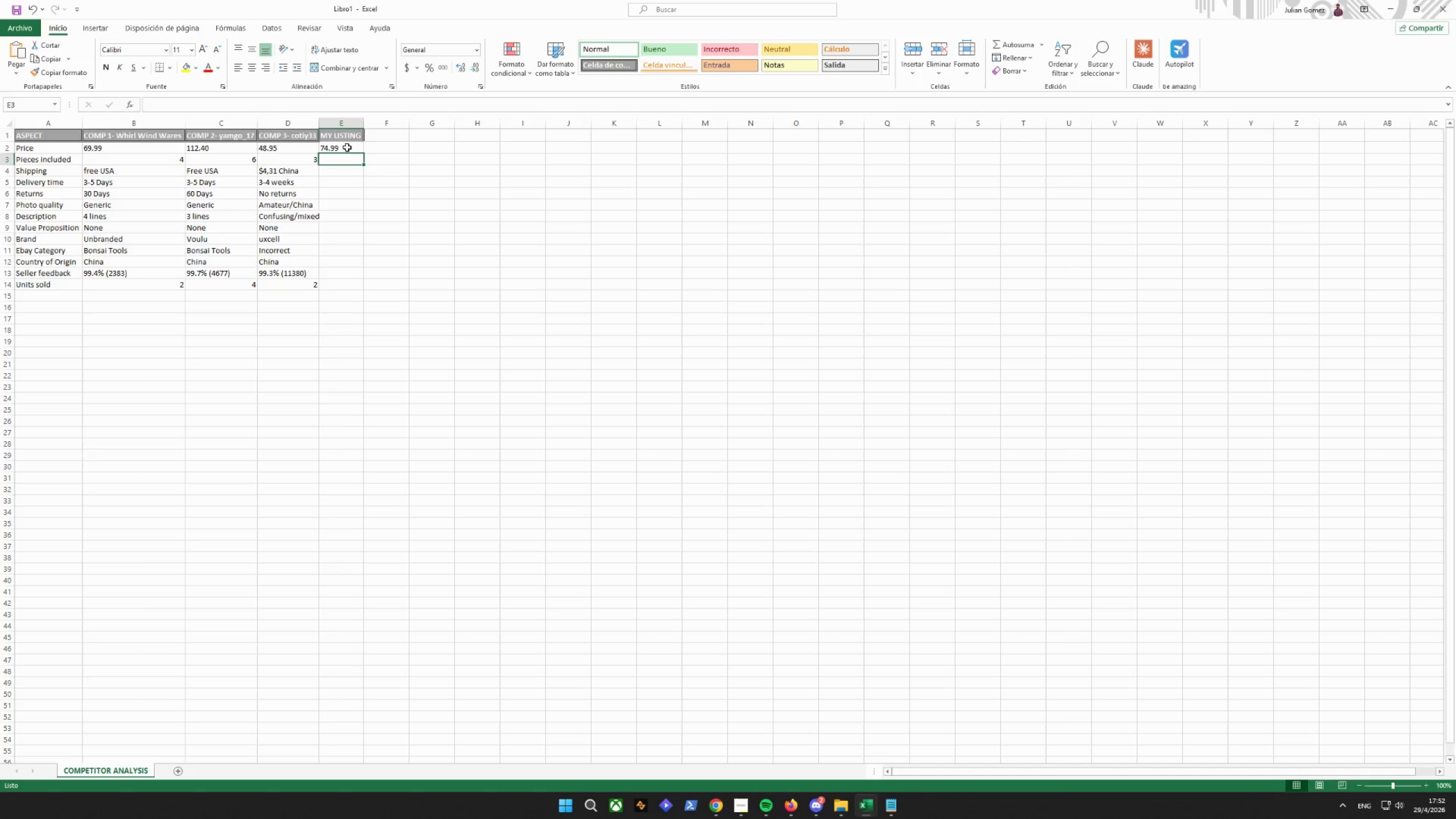 
key(4)
 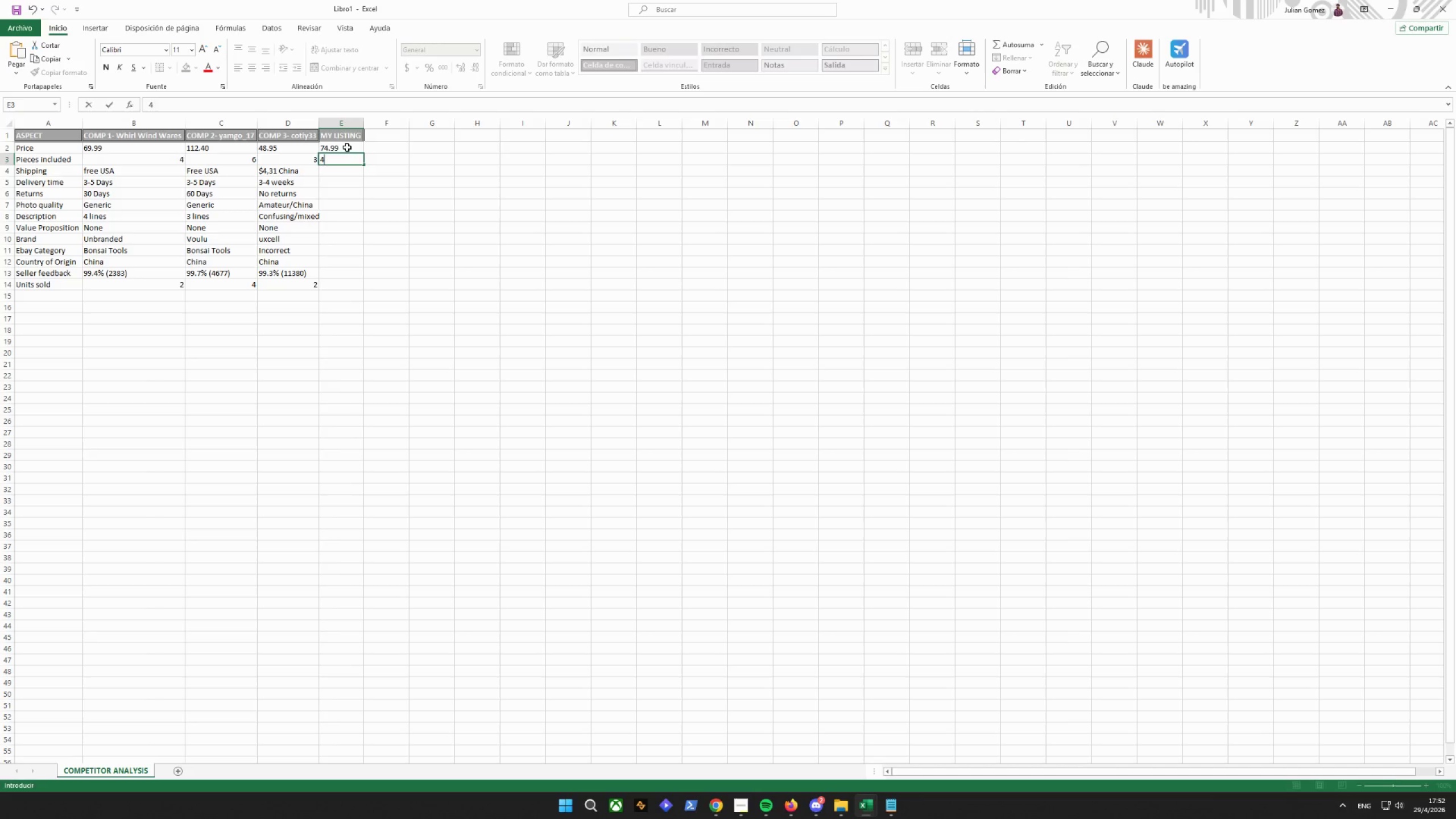 
key(Enter)
 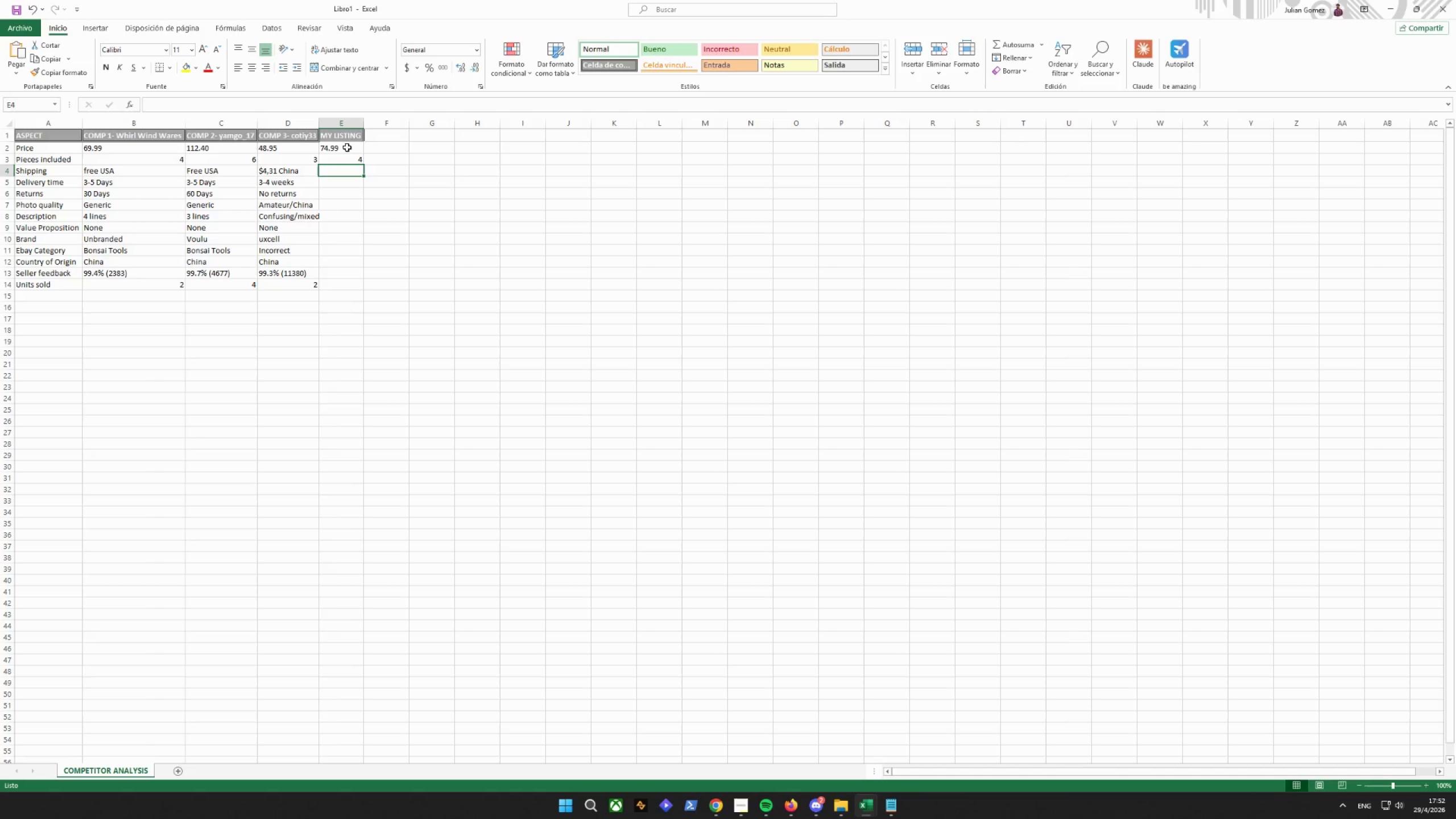 
type(FREE)
 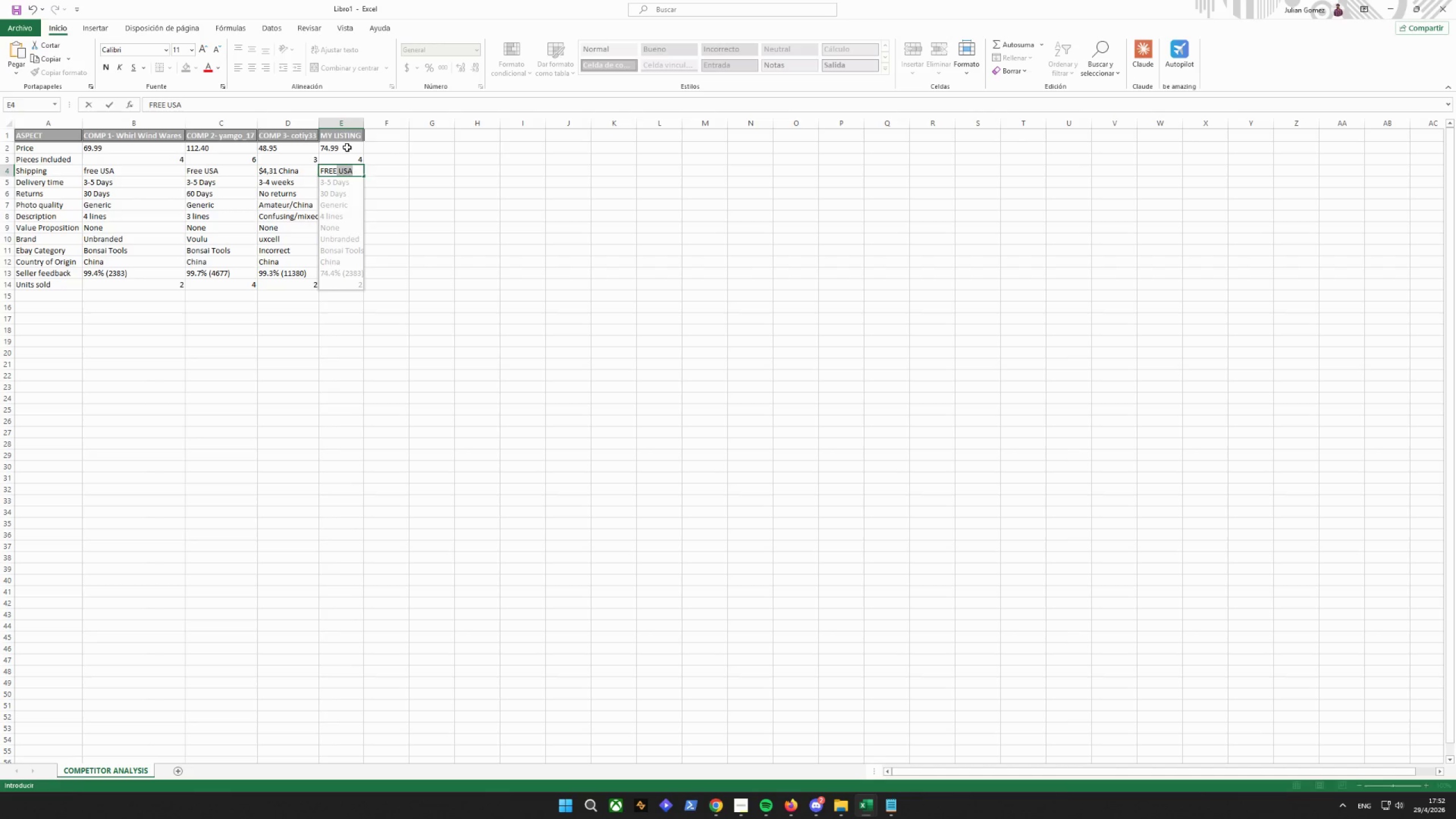 
key(Enter)
 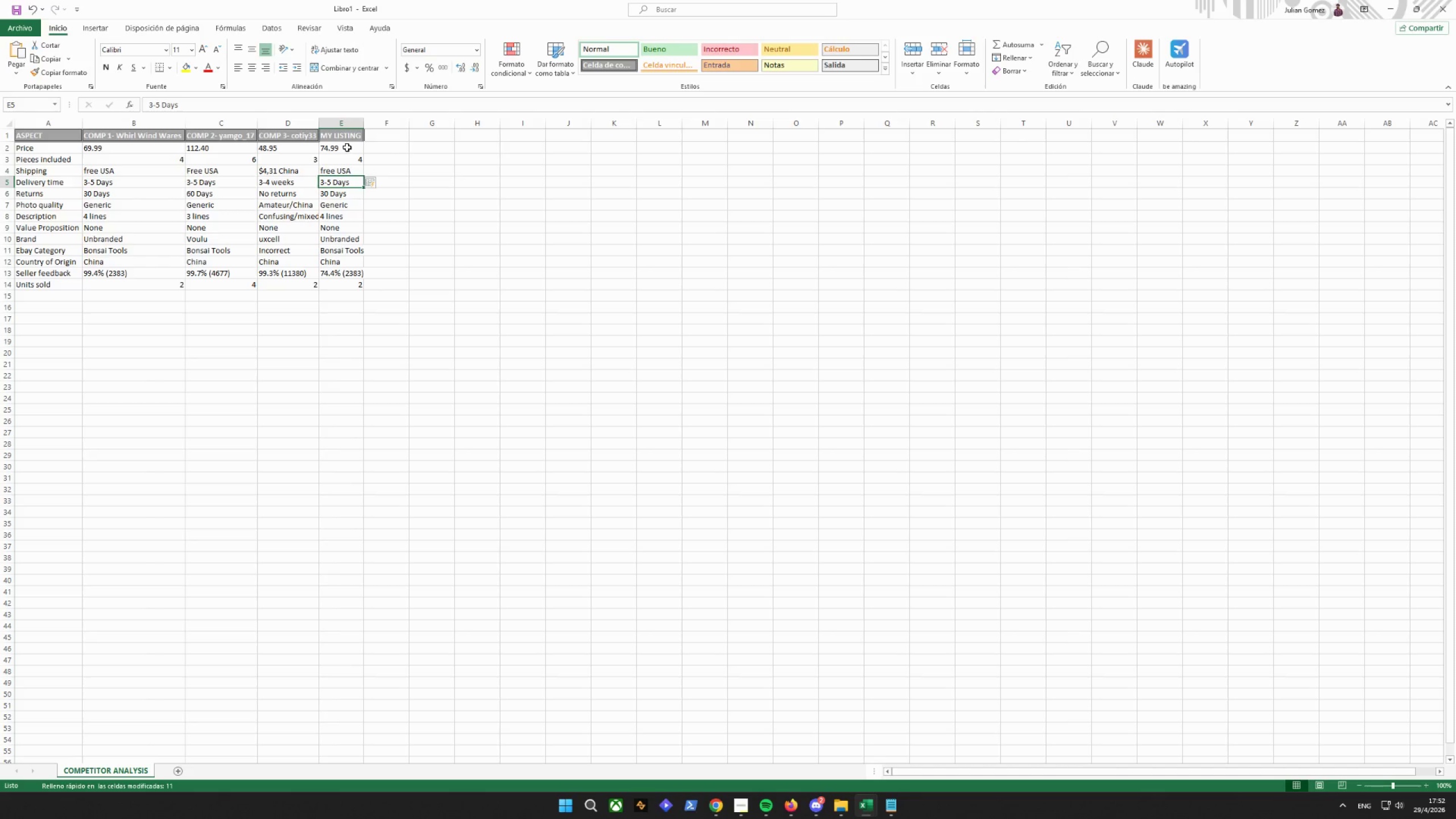 
key(ArrowDown)
 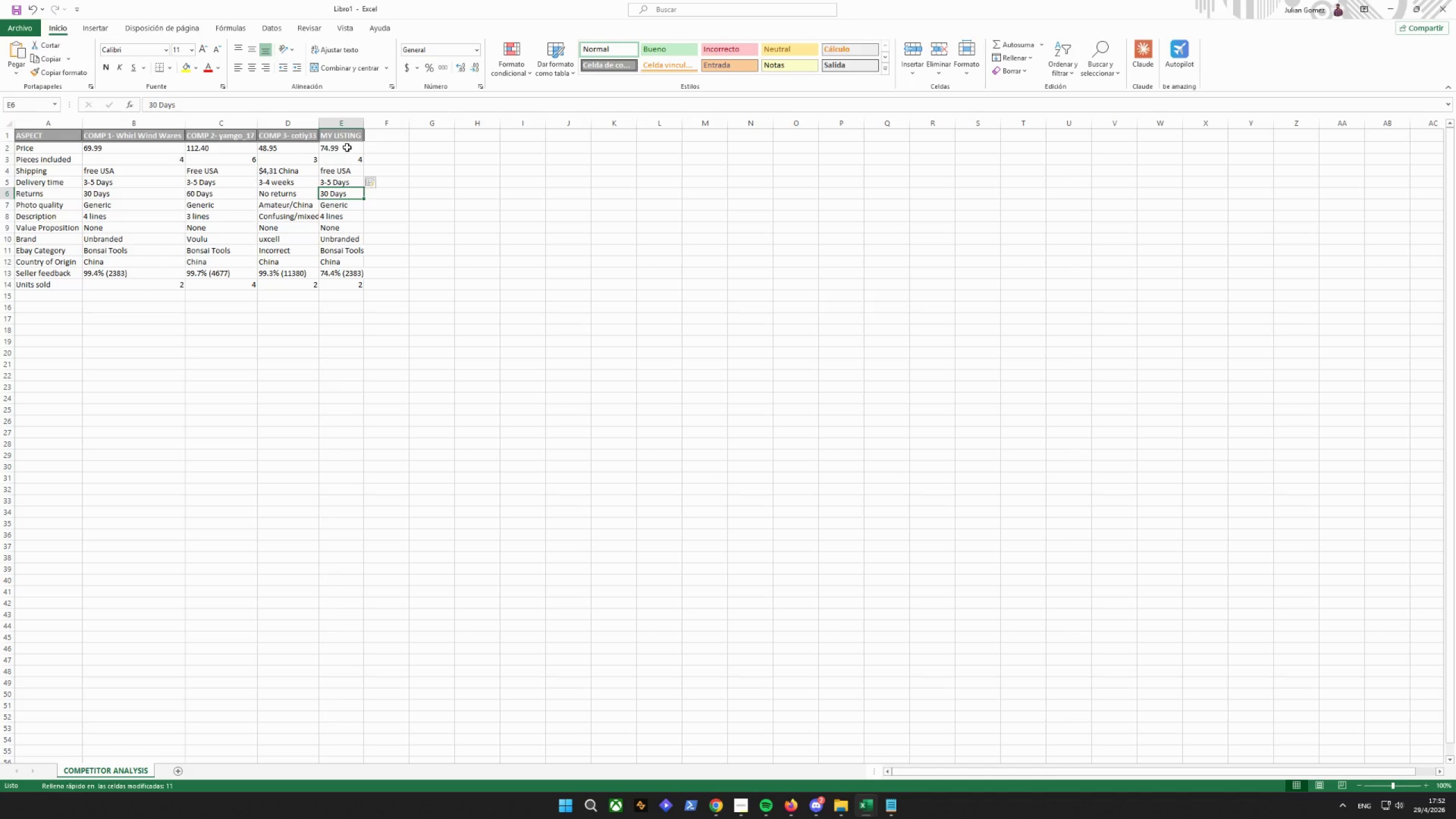 
key(ArrowDown)
 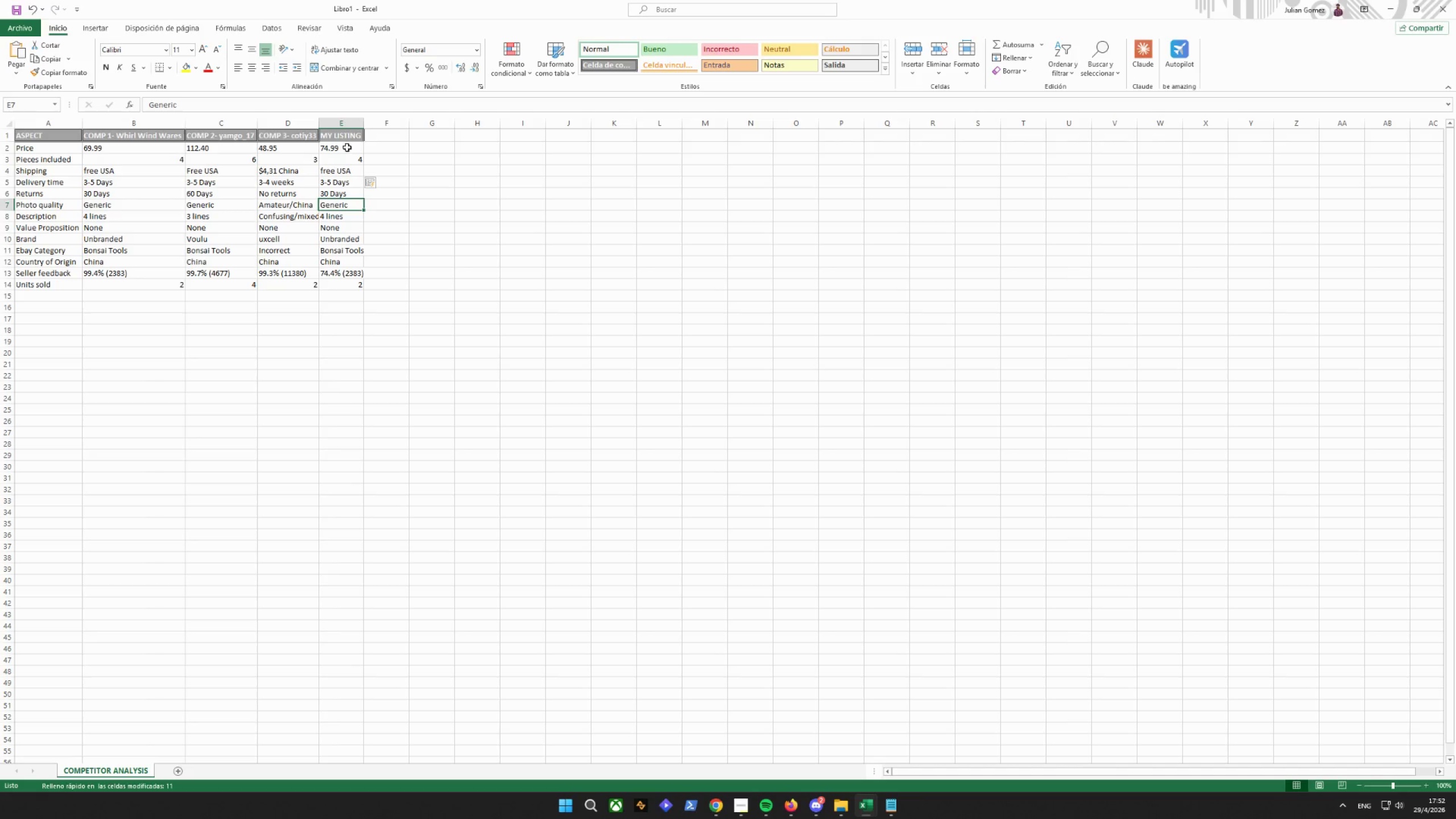 
wait(13.5)
 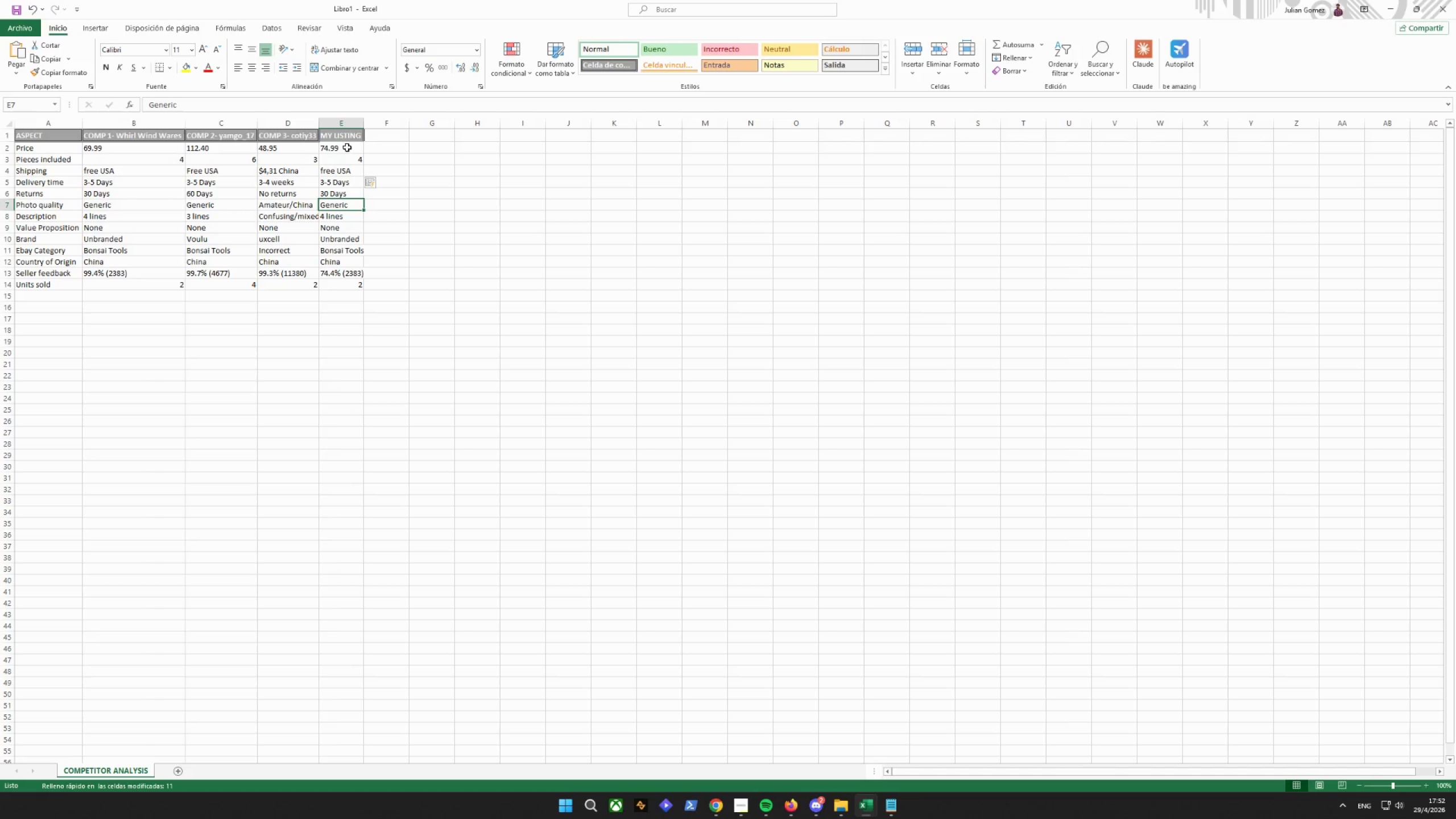 
type(PROFES)
key(Backspace)
key(Backspace)
key(Backspace)
key(Backspace)
key(Backspace)
type(rofessional)
 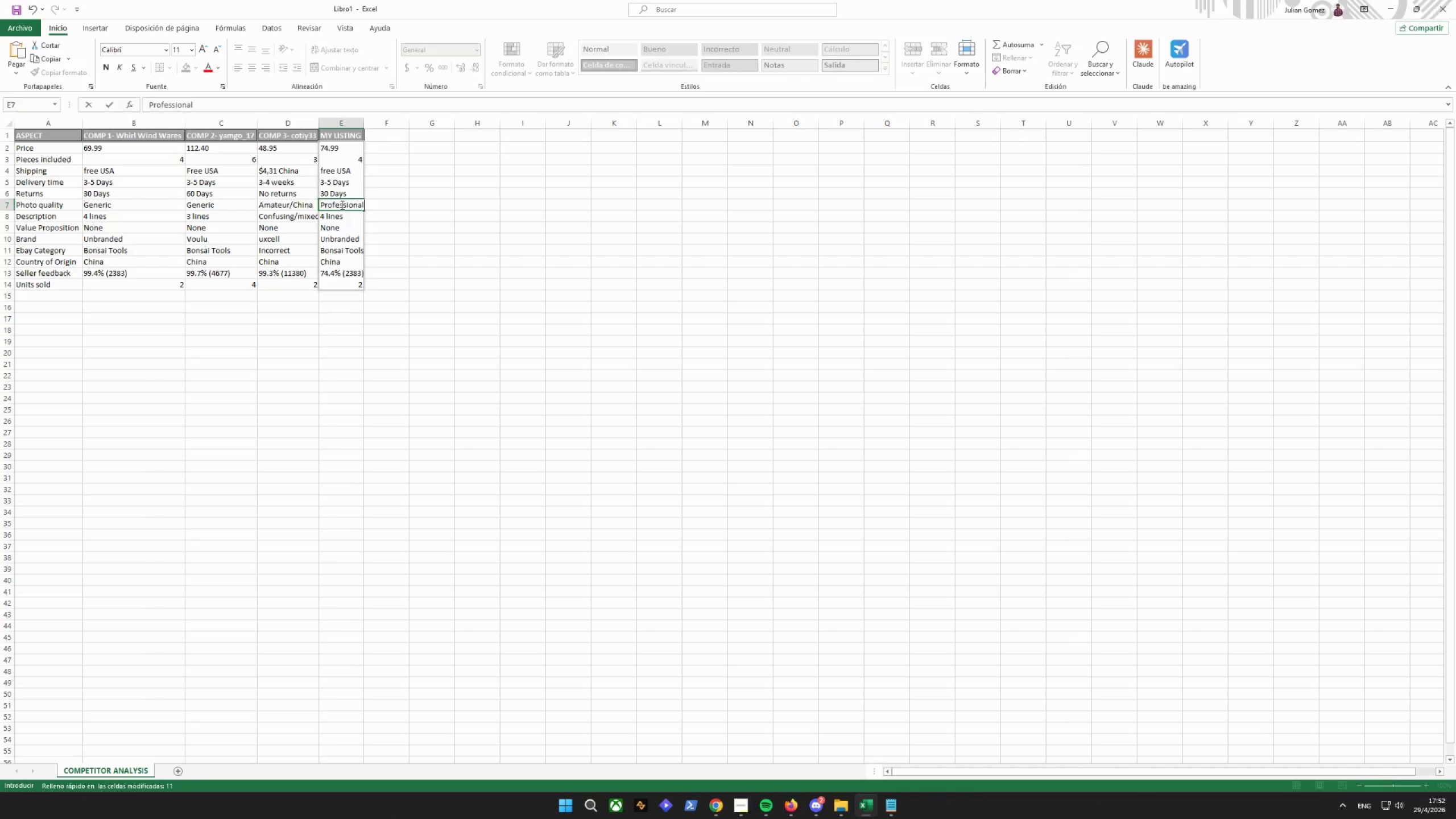 
key(Enter)
 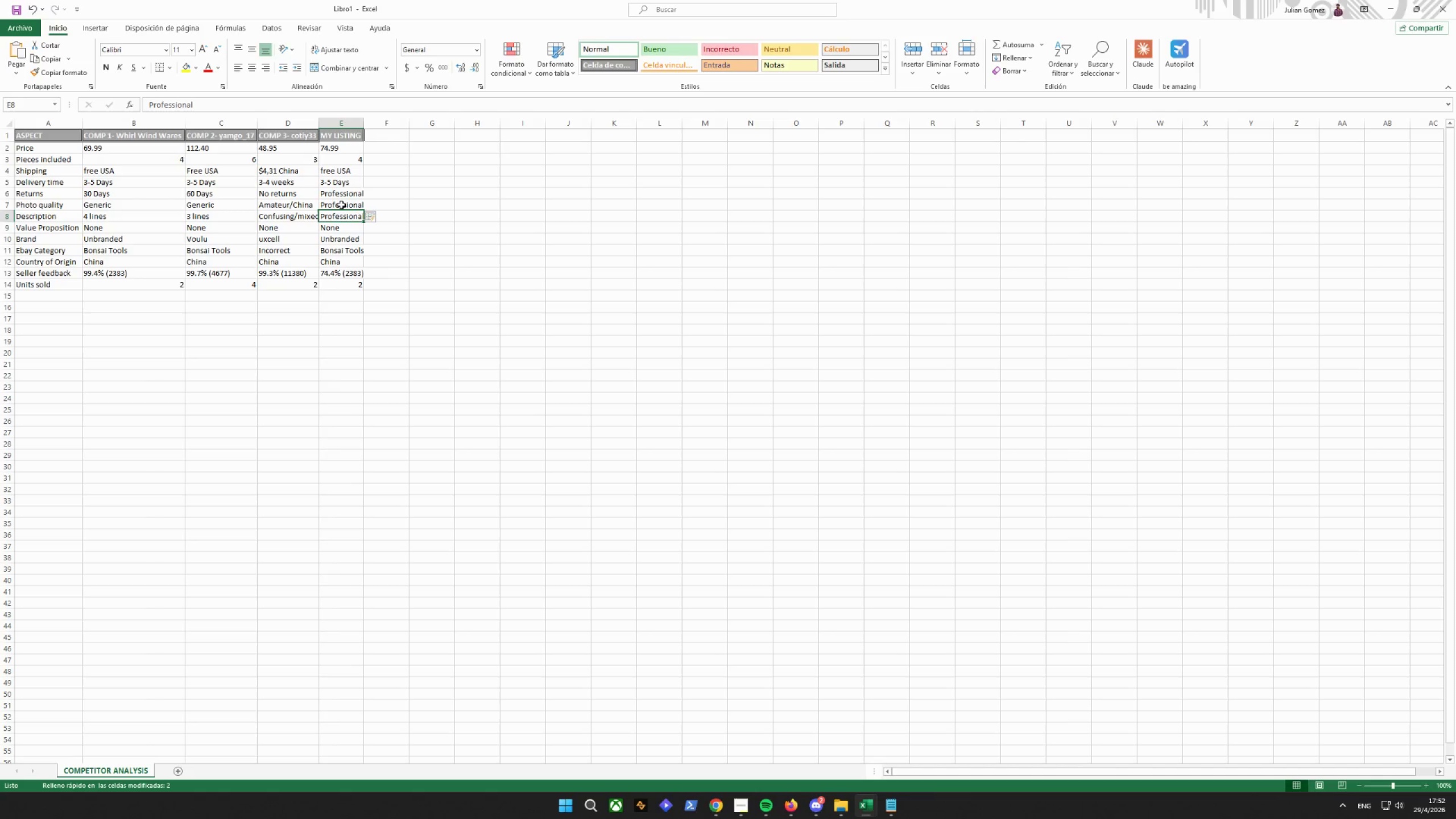 
key(Control+Z)
 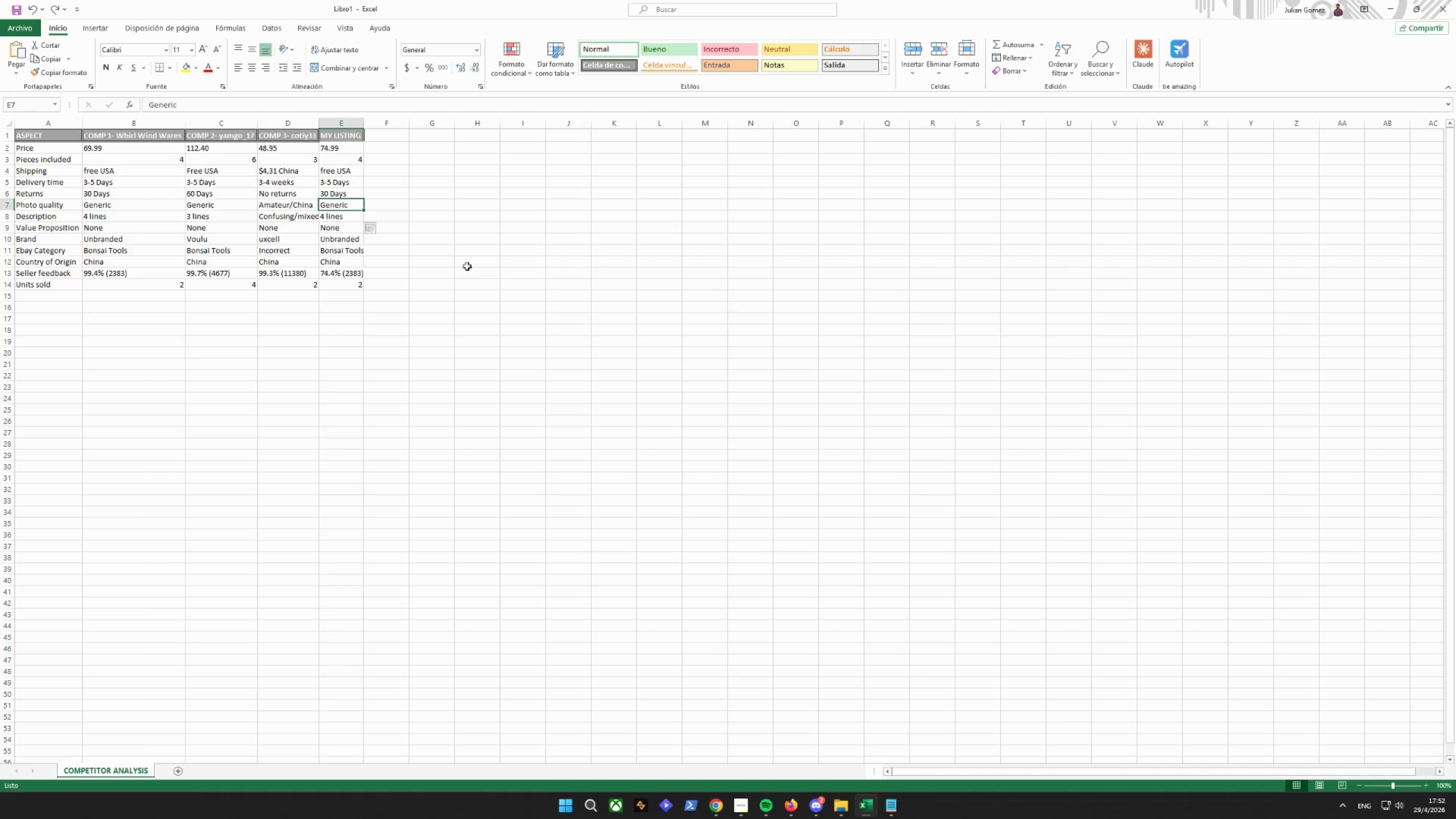 
left_click([458, 257])
 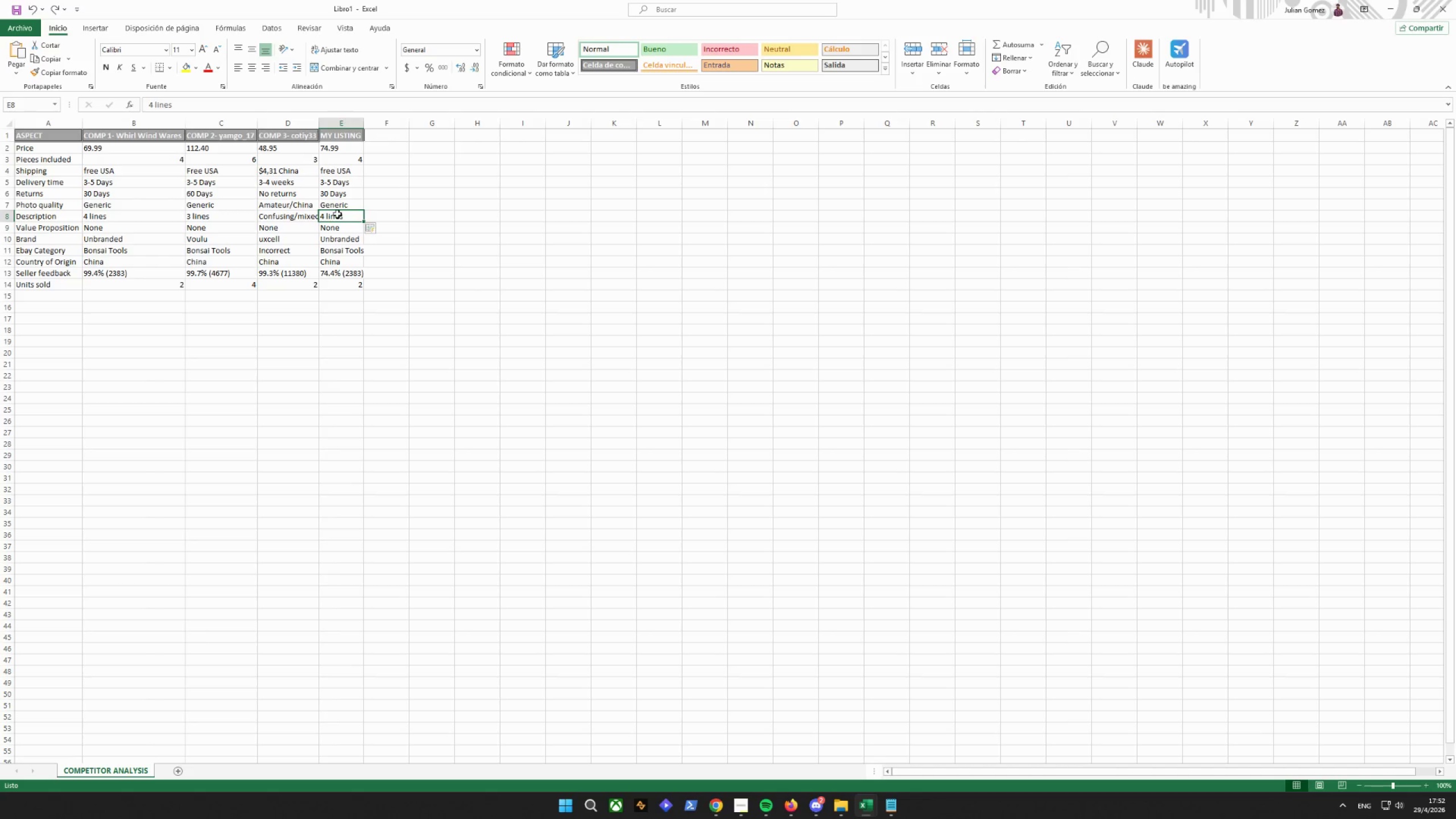 
double_click([346, 201])
 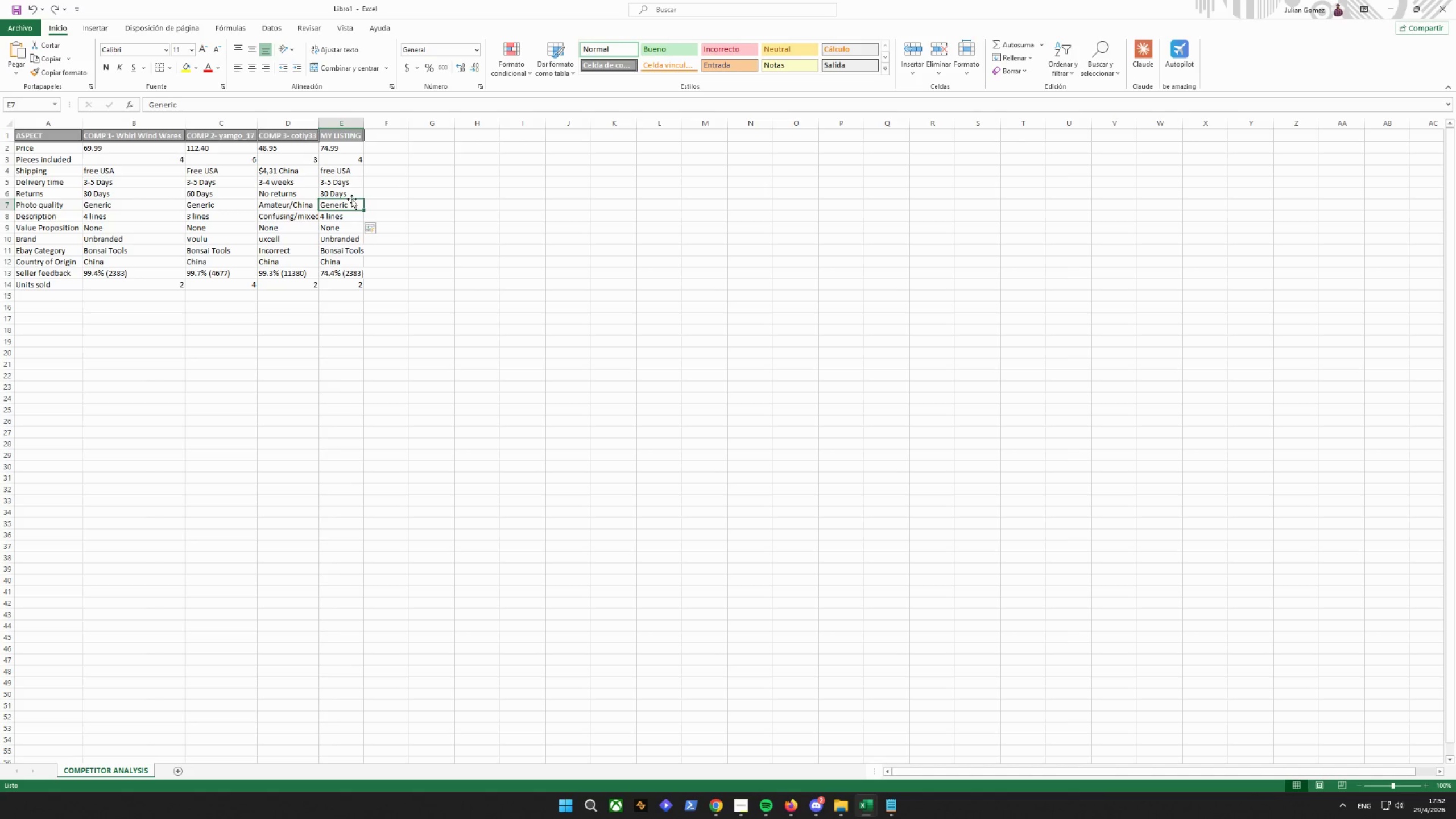 
key(CapsLock)
 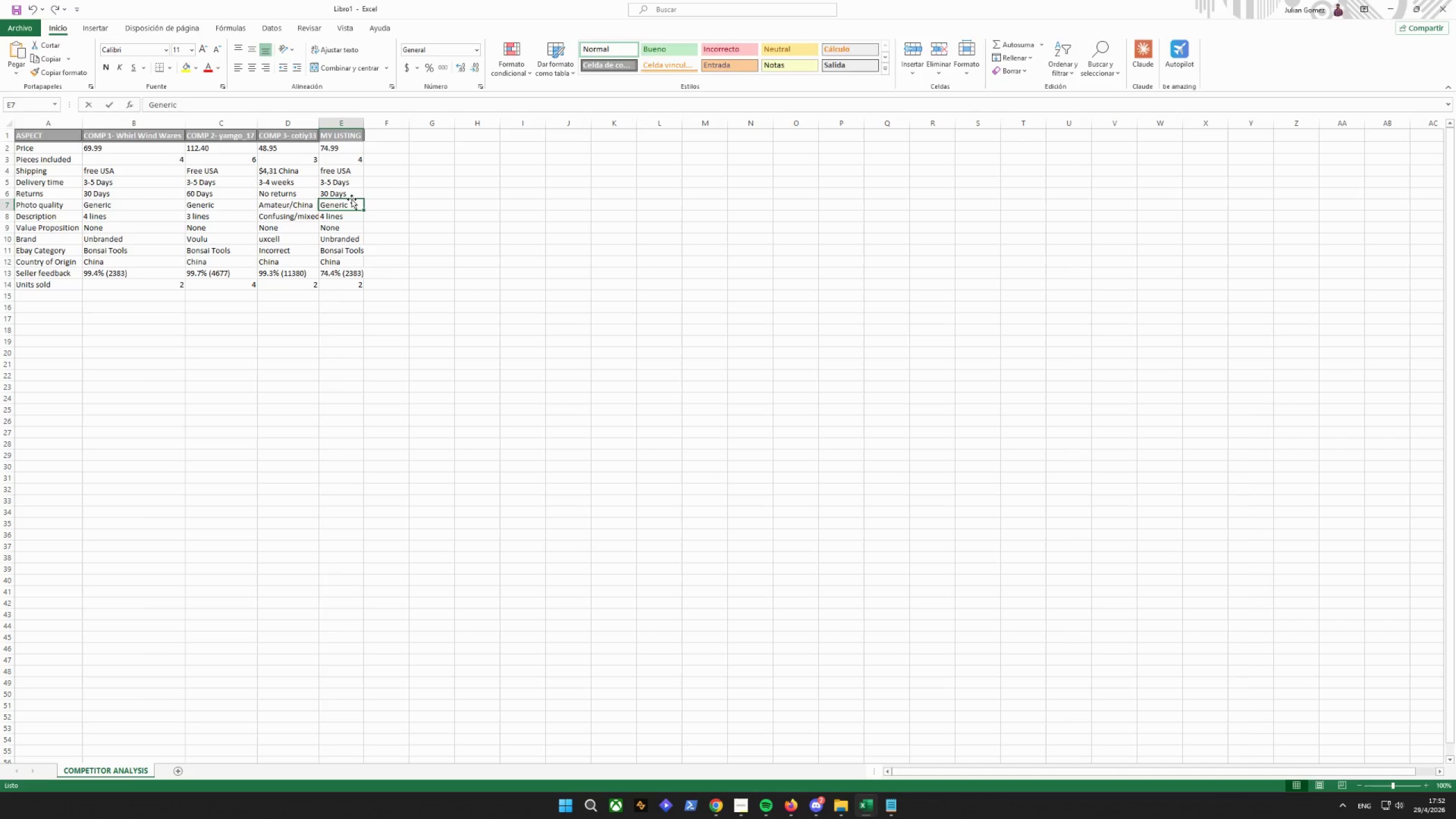 
key(P)
 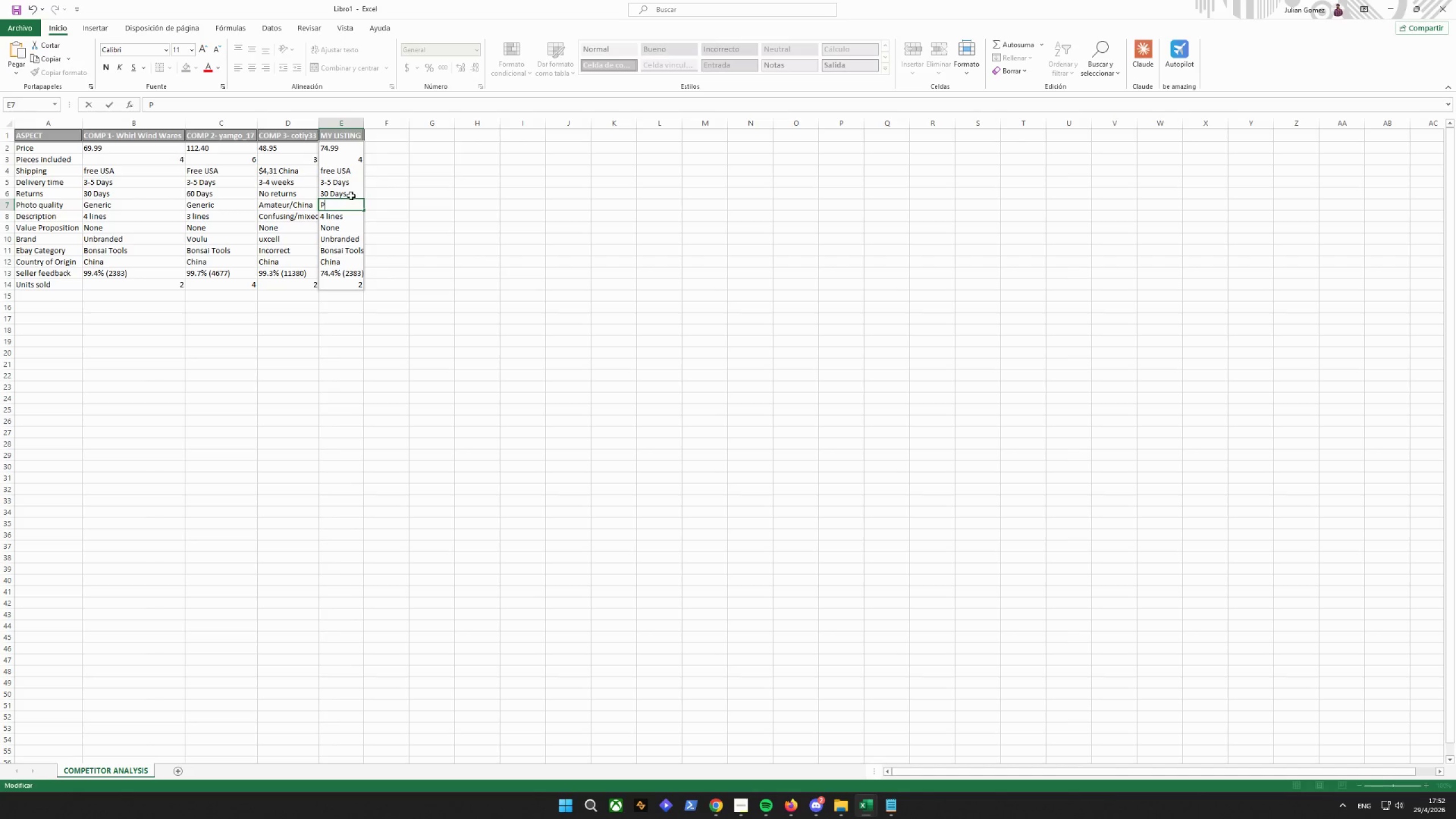 
double_click([347, 211])
 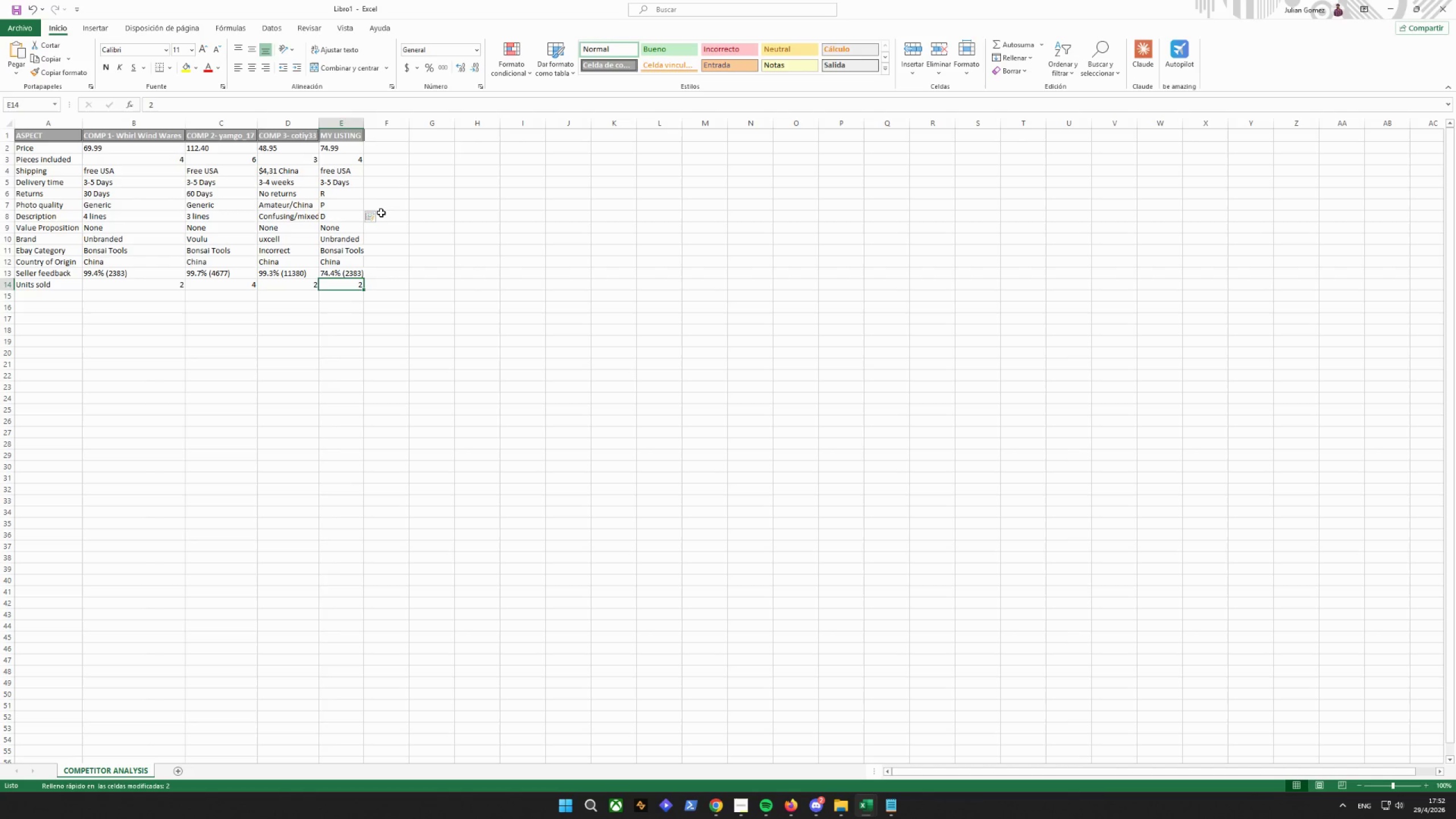 
left_click([314, 210])
 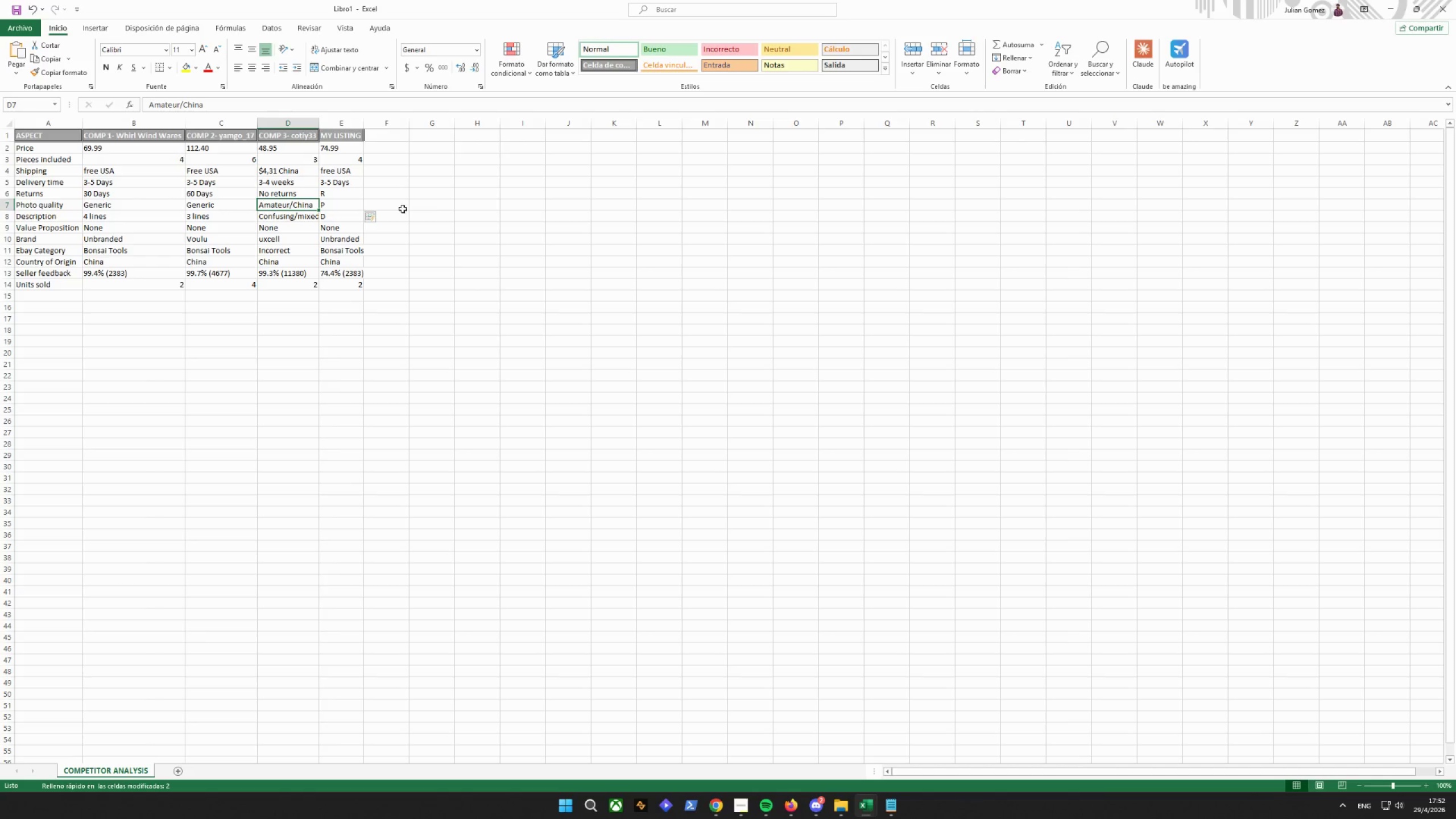 
key(Control+Z)
 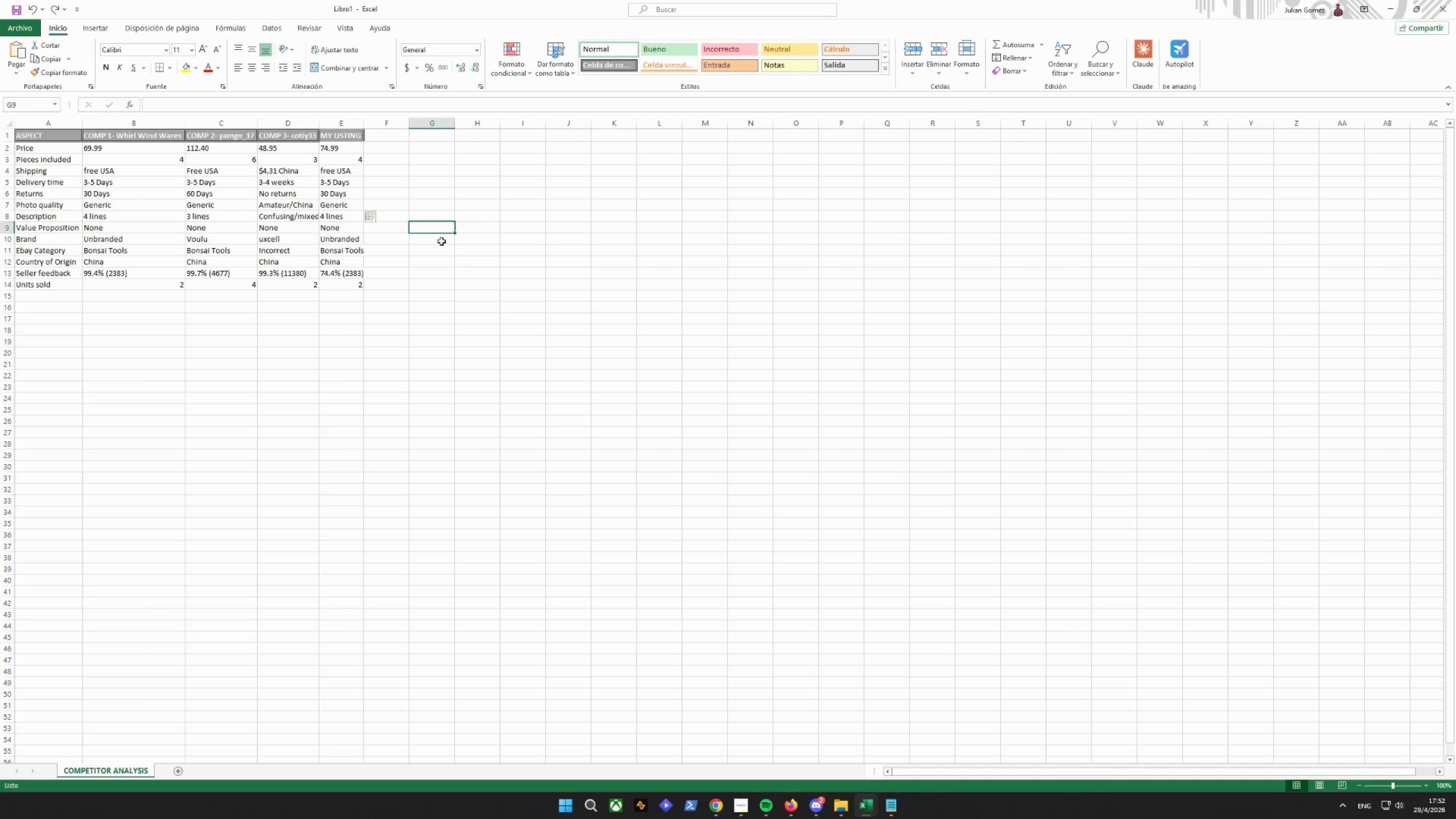 
double_click([480, 288])
 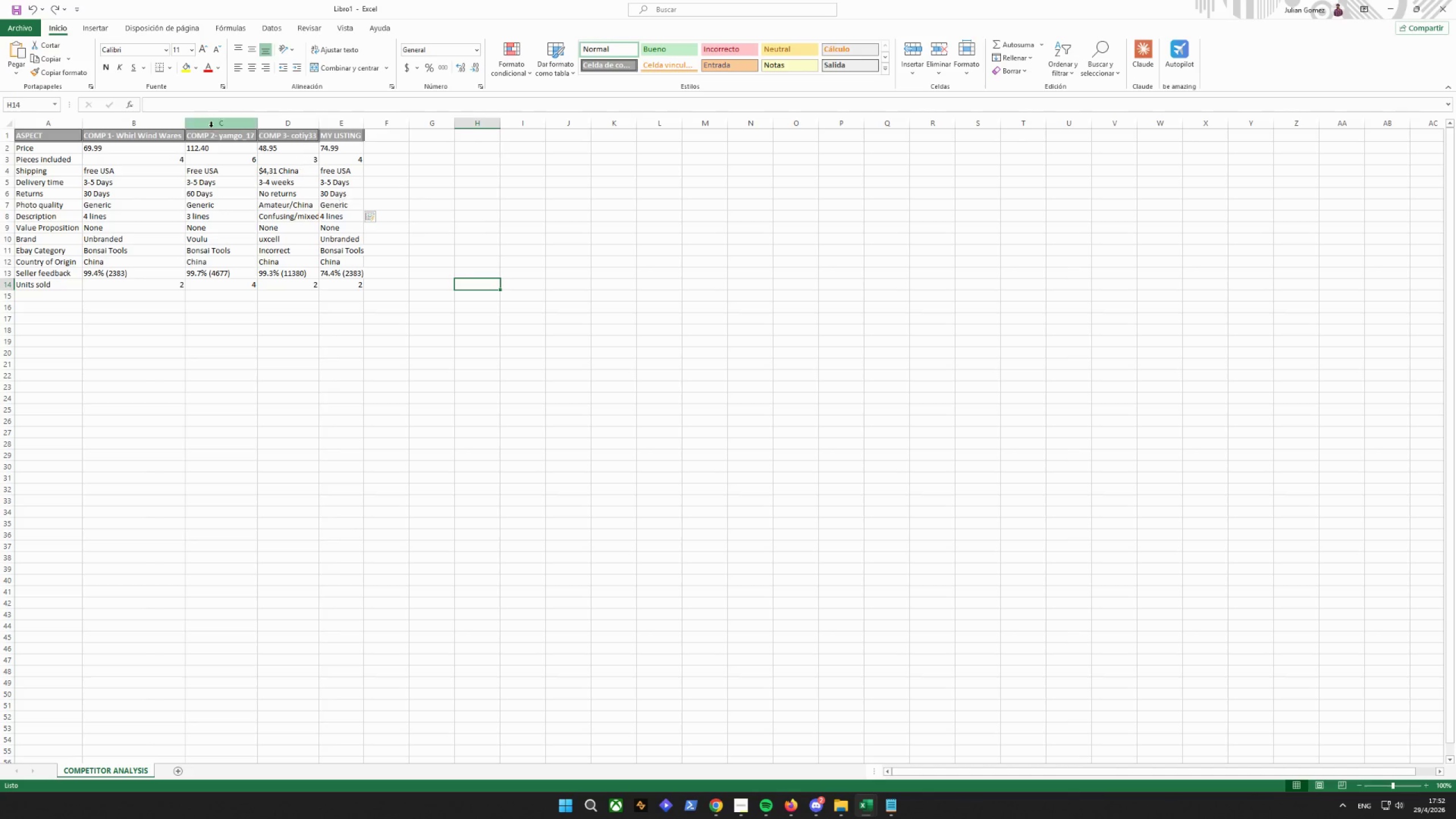 
left_click([203, 109])
 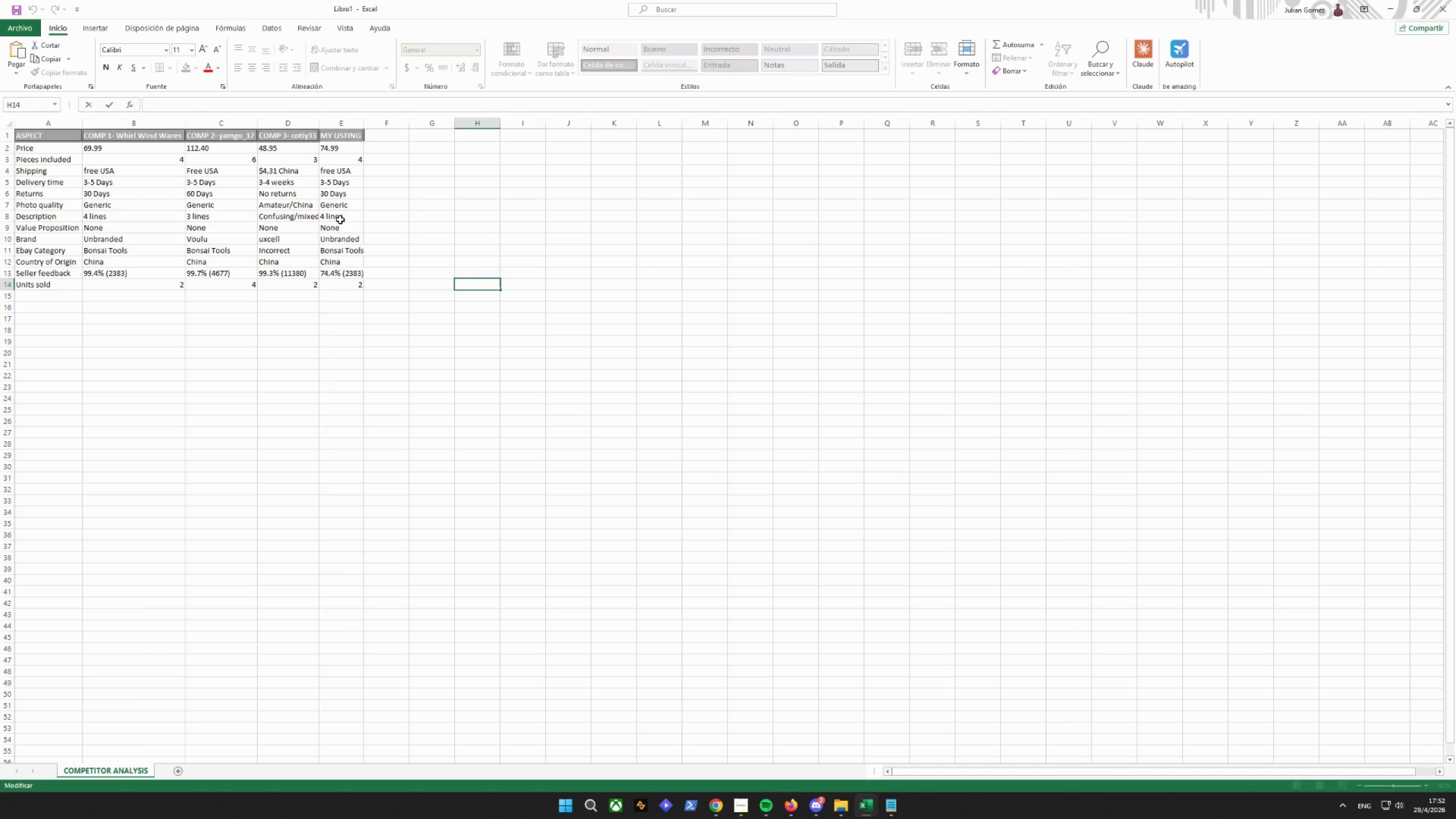 
left_click([348, 204])
 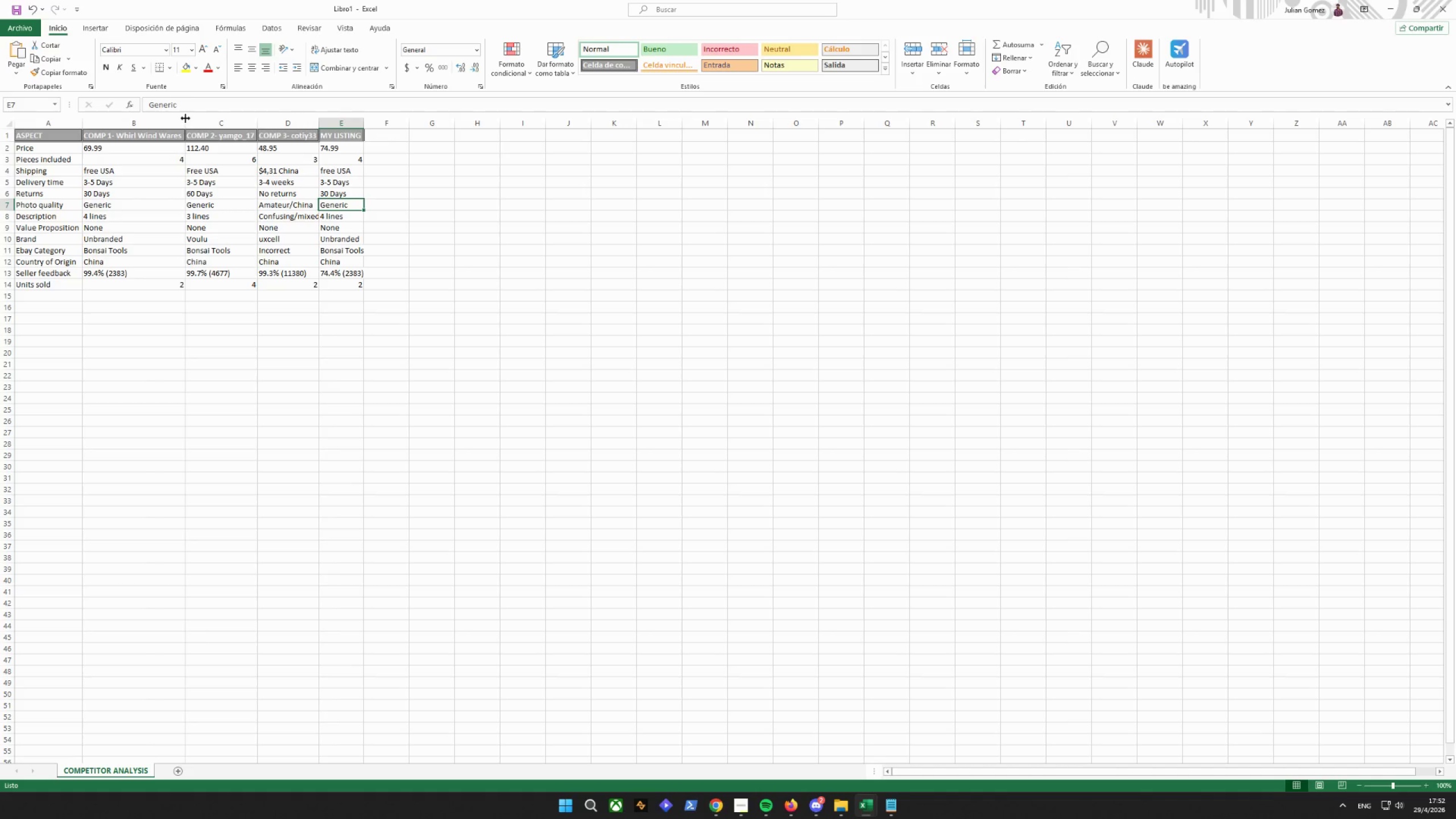 
left_click_drag(start_coordinate=[197, 102], to_coordinate=[67, 100])
 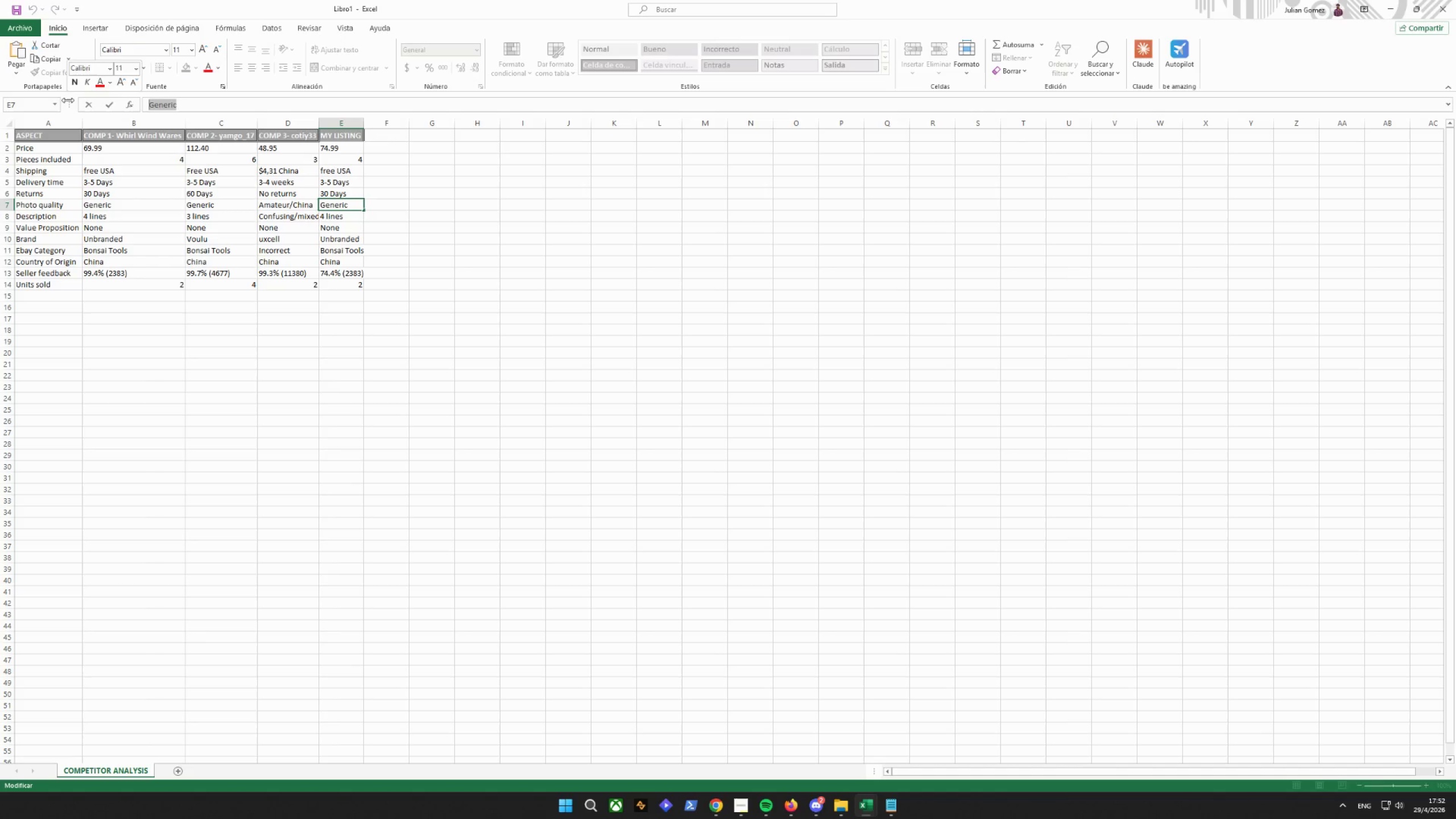 
type(p)
key(Backspace)
type(p)
key(Backspace)
type(p)
key(Backspace)
type(Professional)
 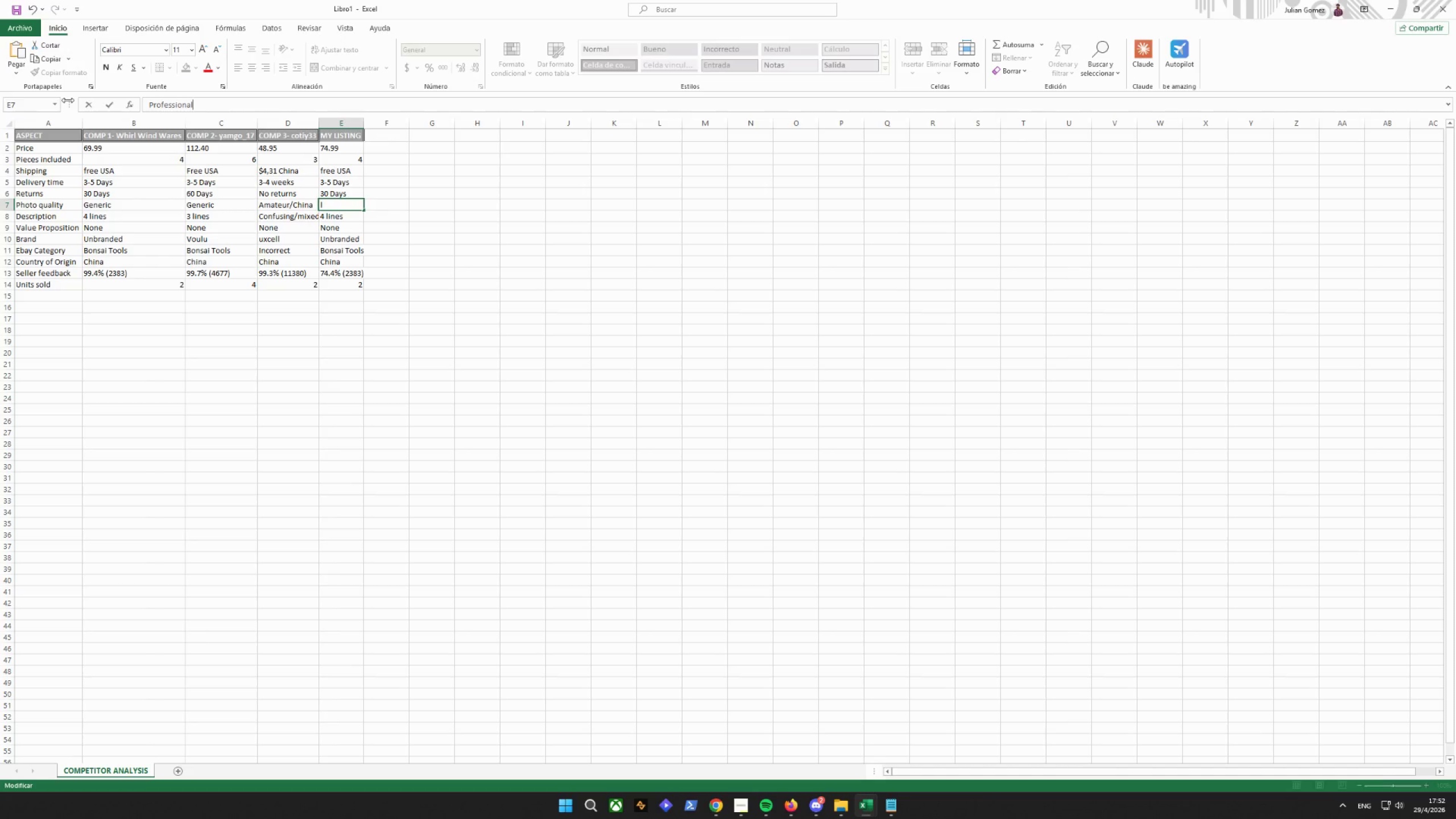 
key(Enter)
 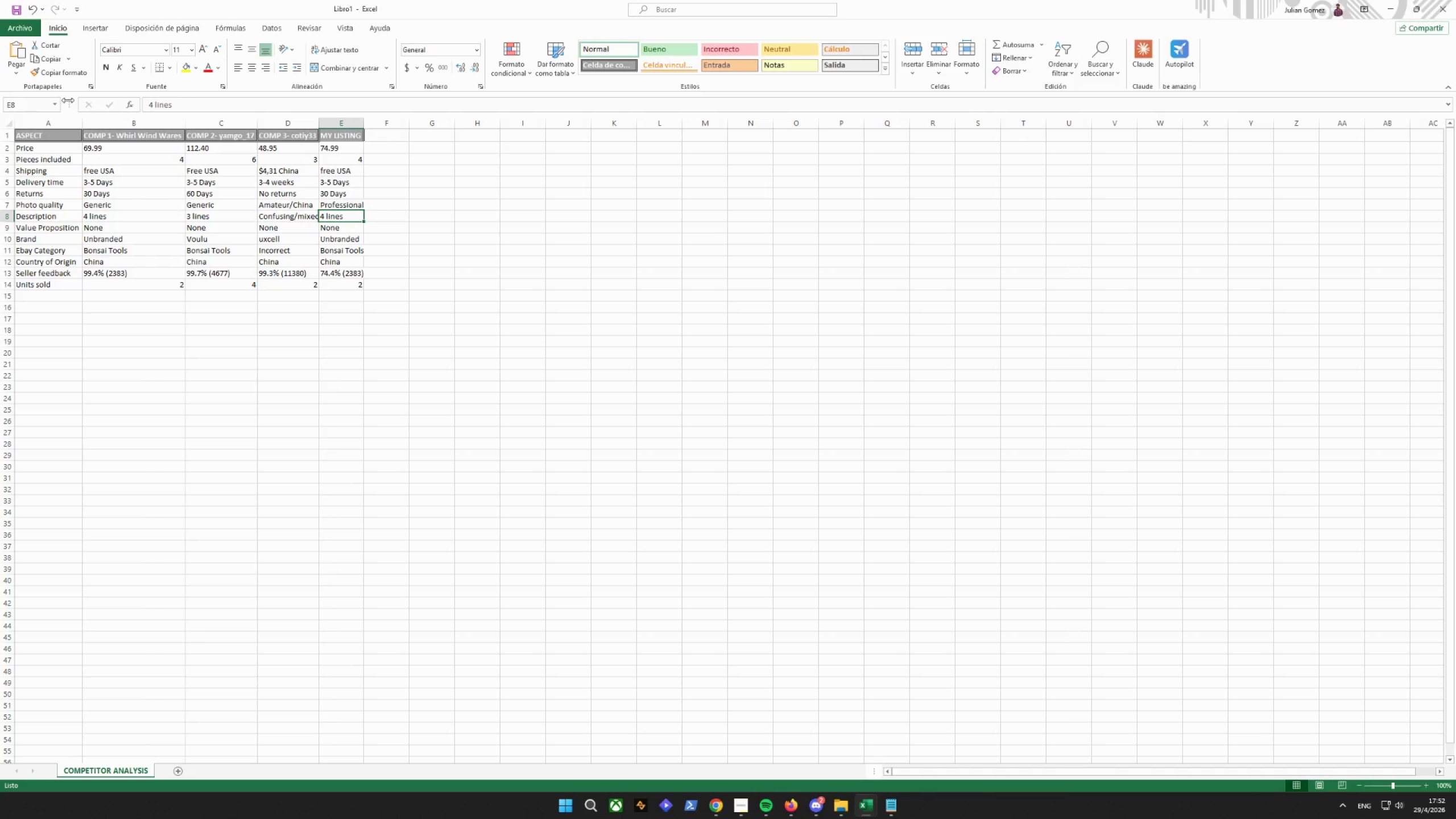 
wait(7.84)
 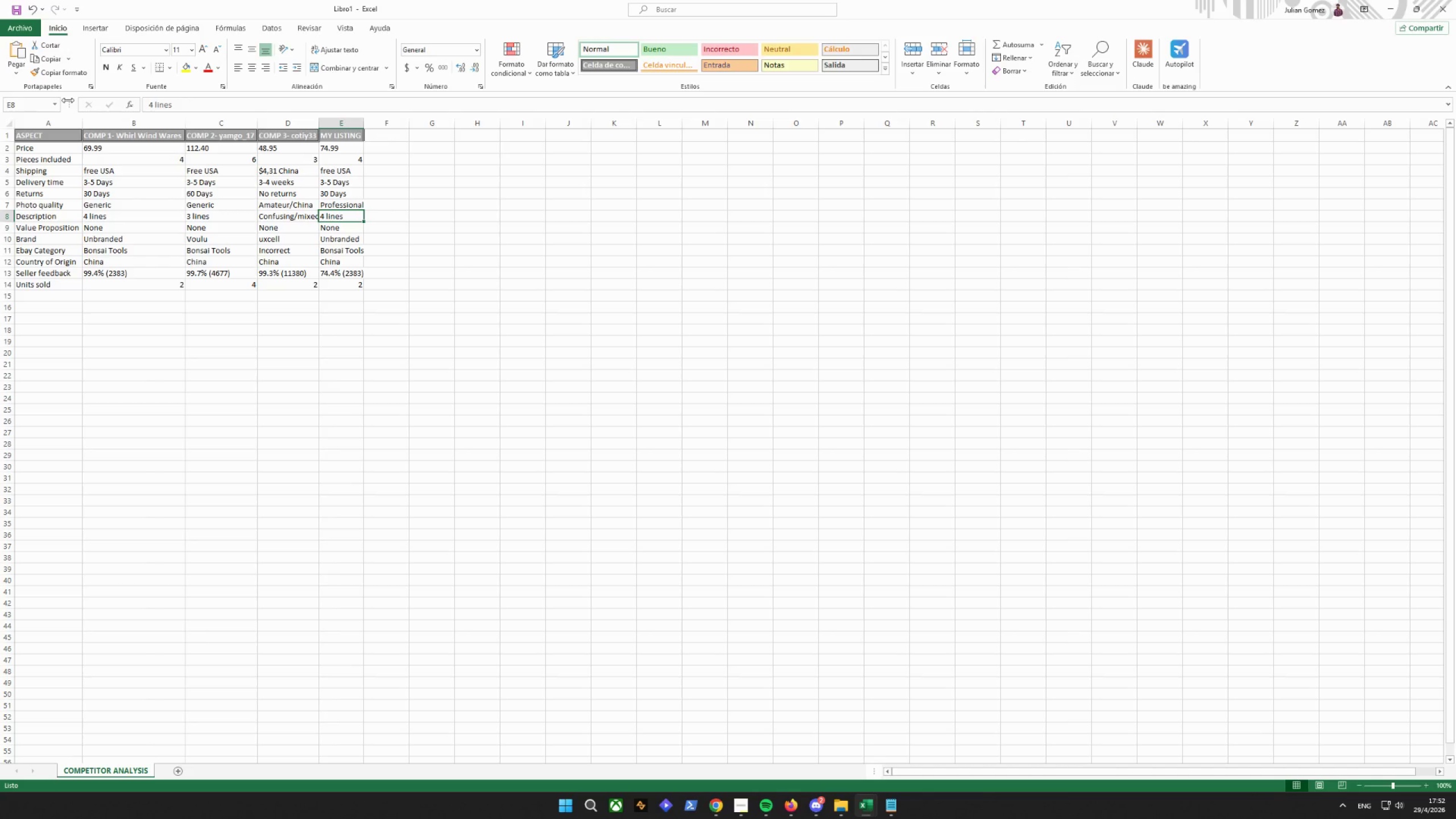 
left_click_drag(start_coordinate=[191, 108], to_coordinate=[28, 113])
 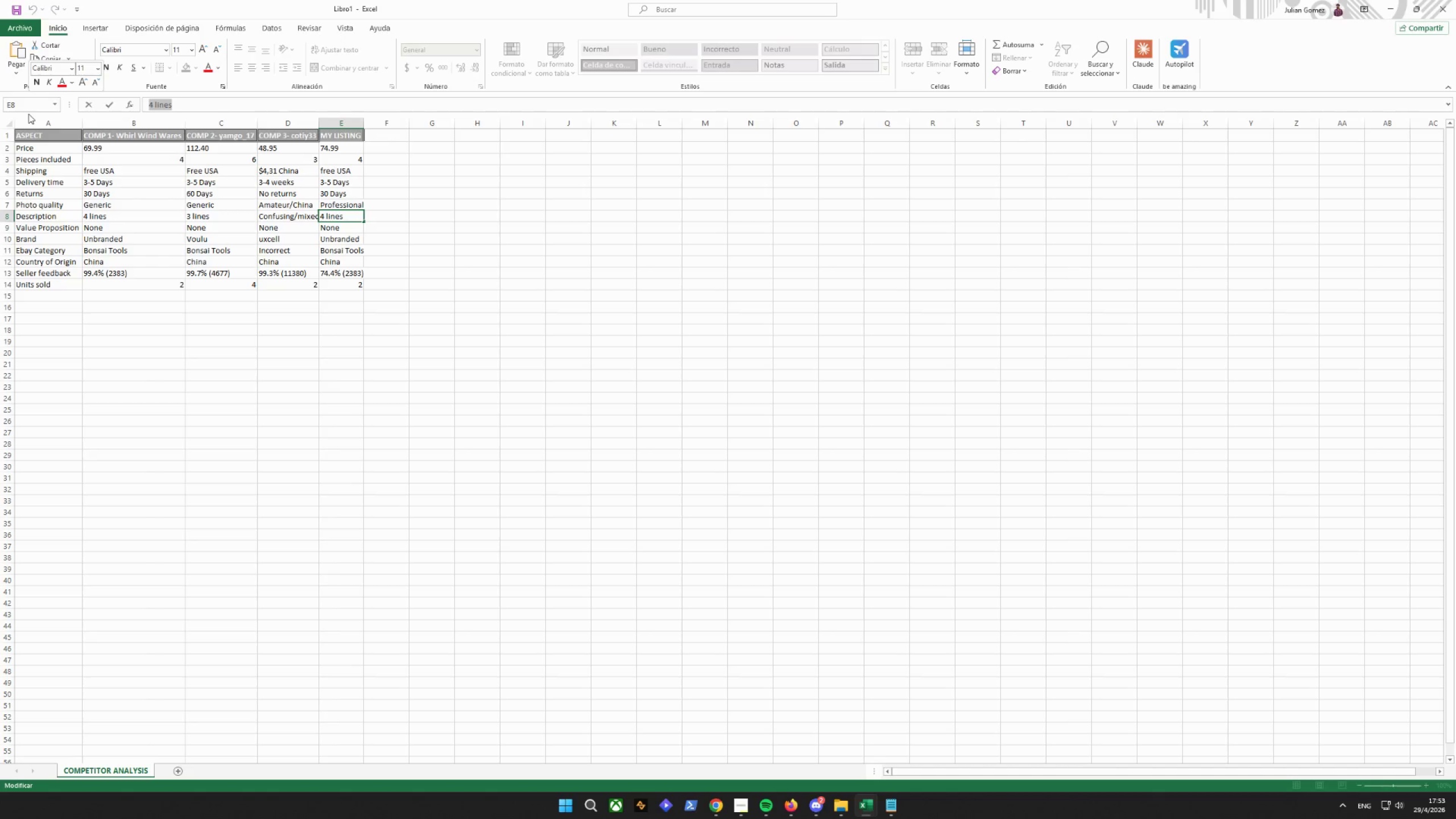 
type(f)
key(Backspace)
type(f)
key(Backspace)
key(Backspace)
type(f)
key(Backspace)
key(Backspace)
type(Full specs)
 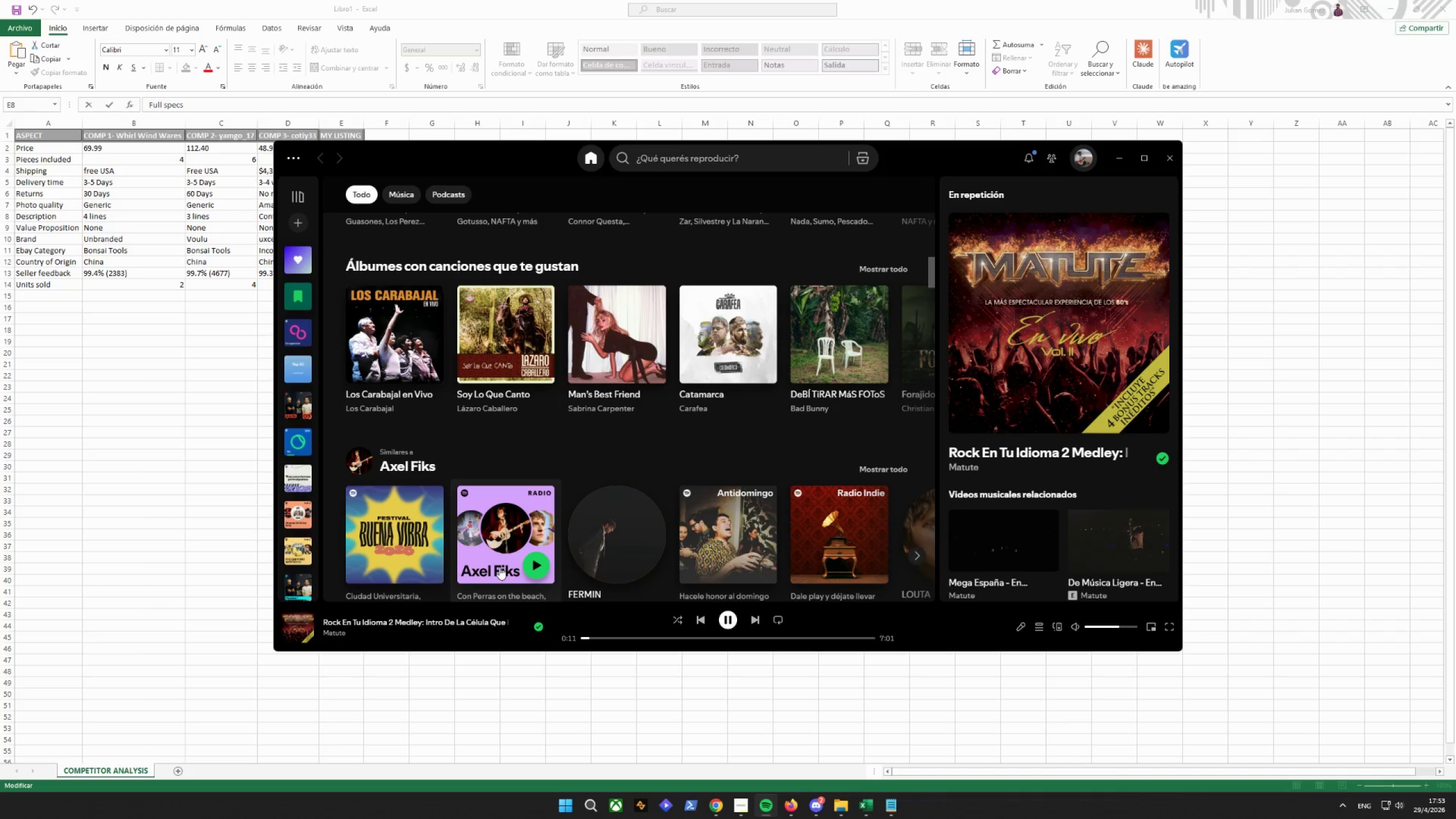 
left_click([303, 333])
 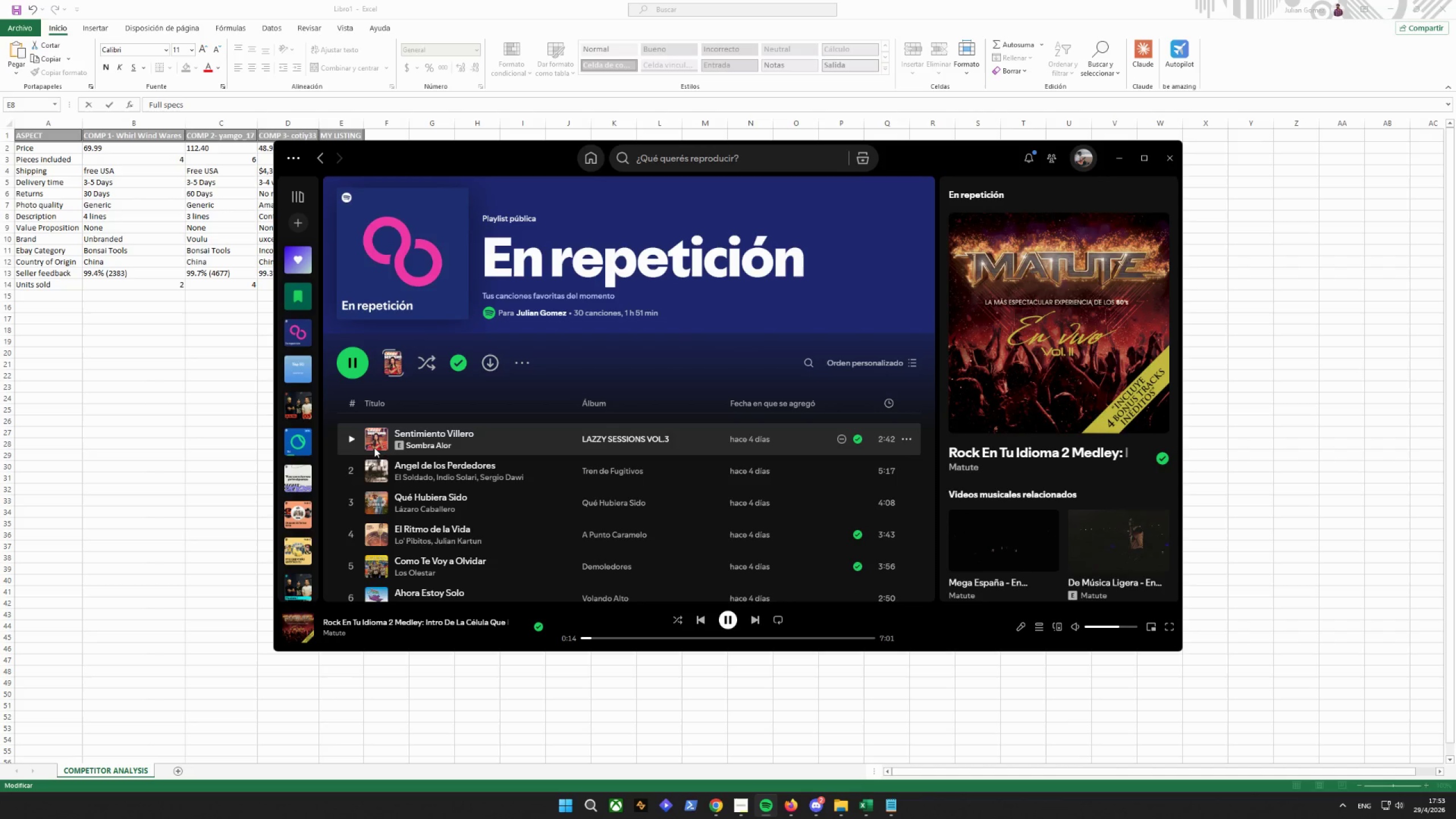 
left_click([349, 437])
 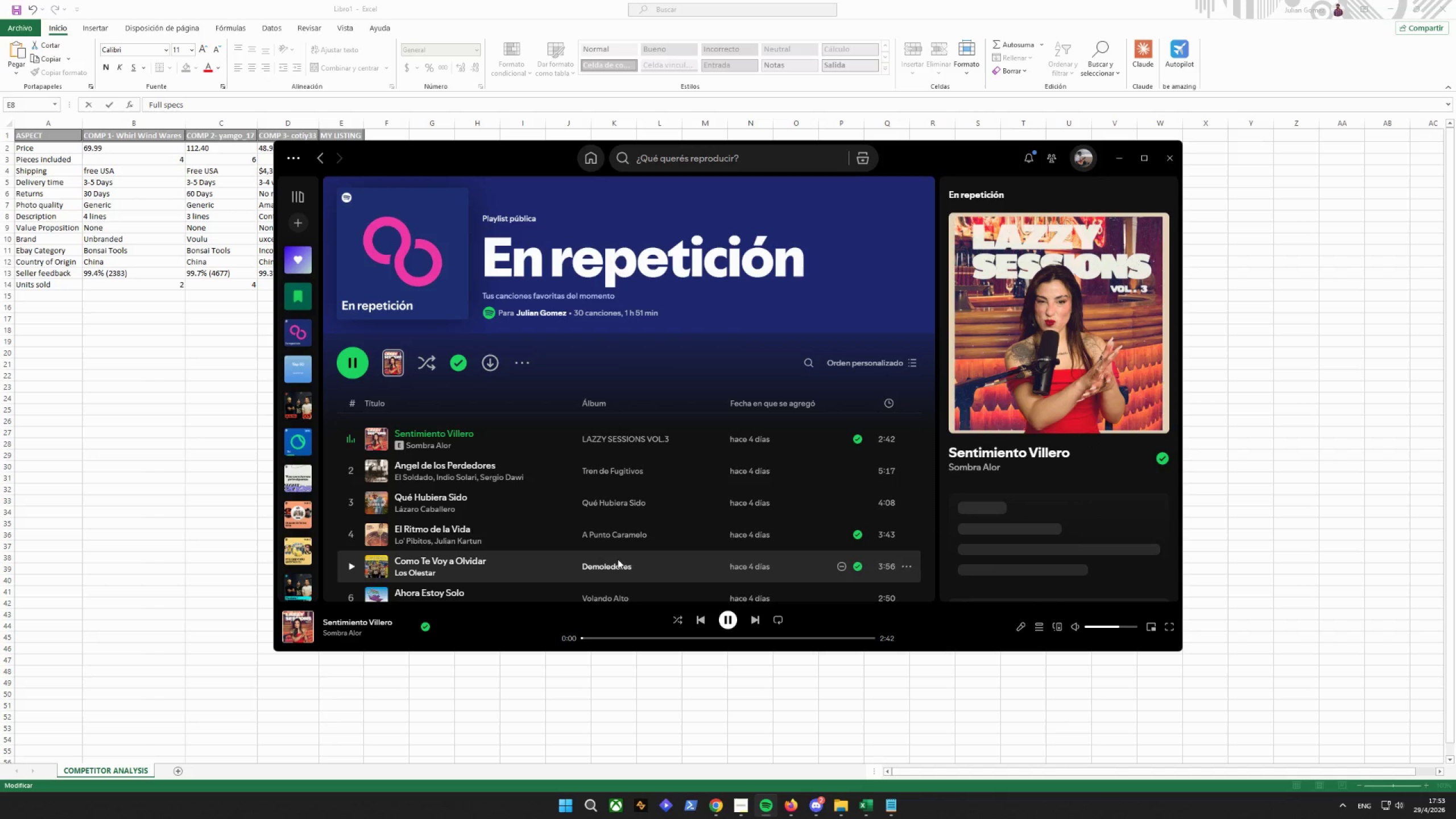 
scroll: coordinate [636, 542], scroll_direction: down, amount: 20.0
 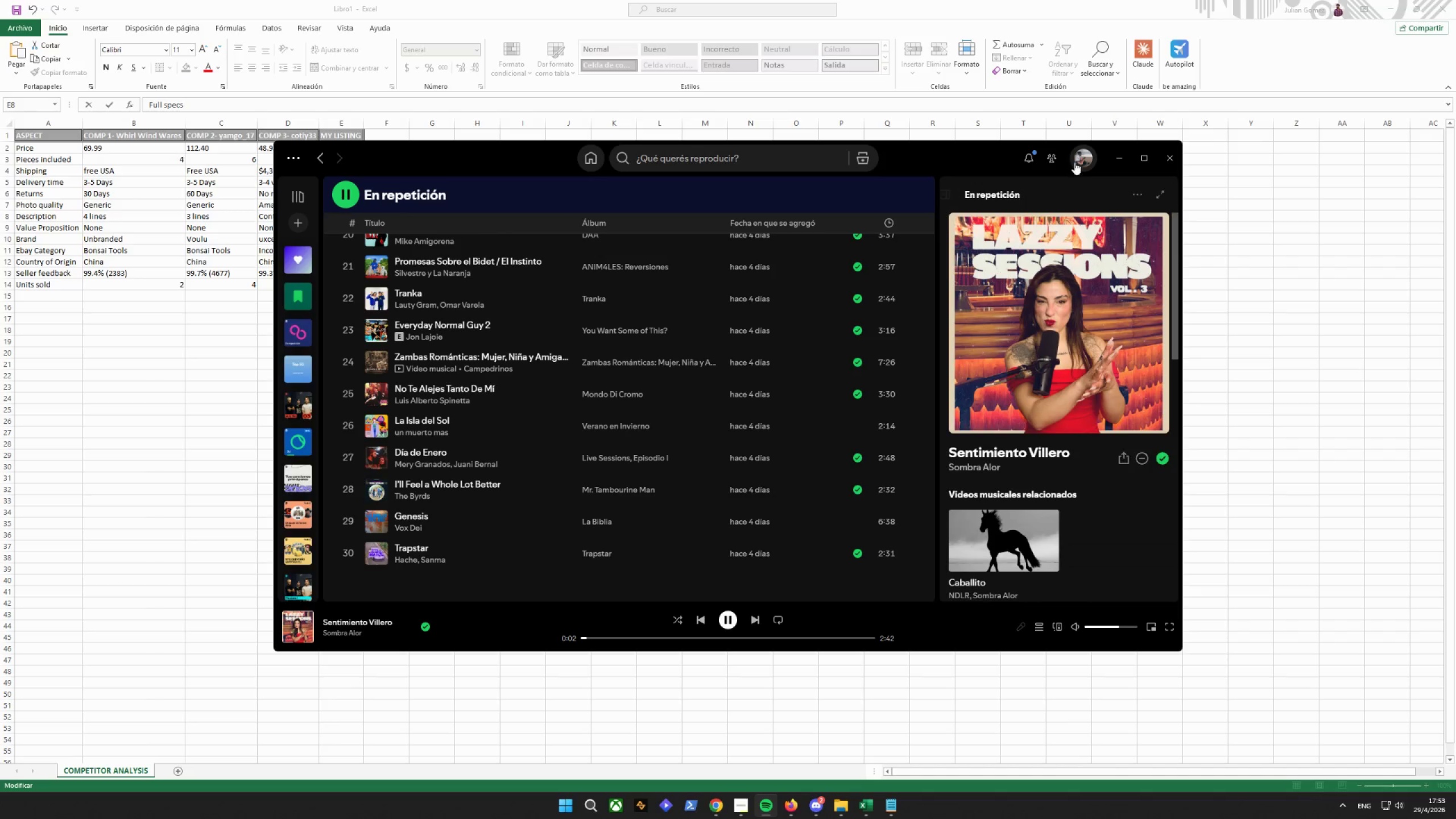 
left_click([1118, 154])
 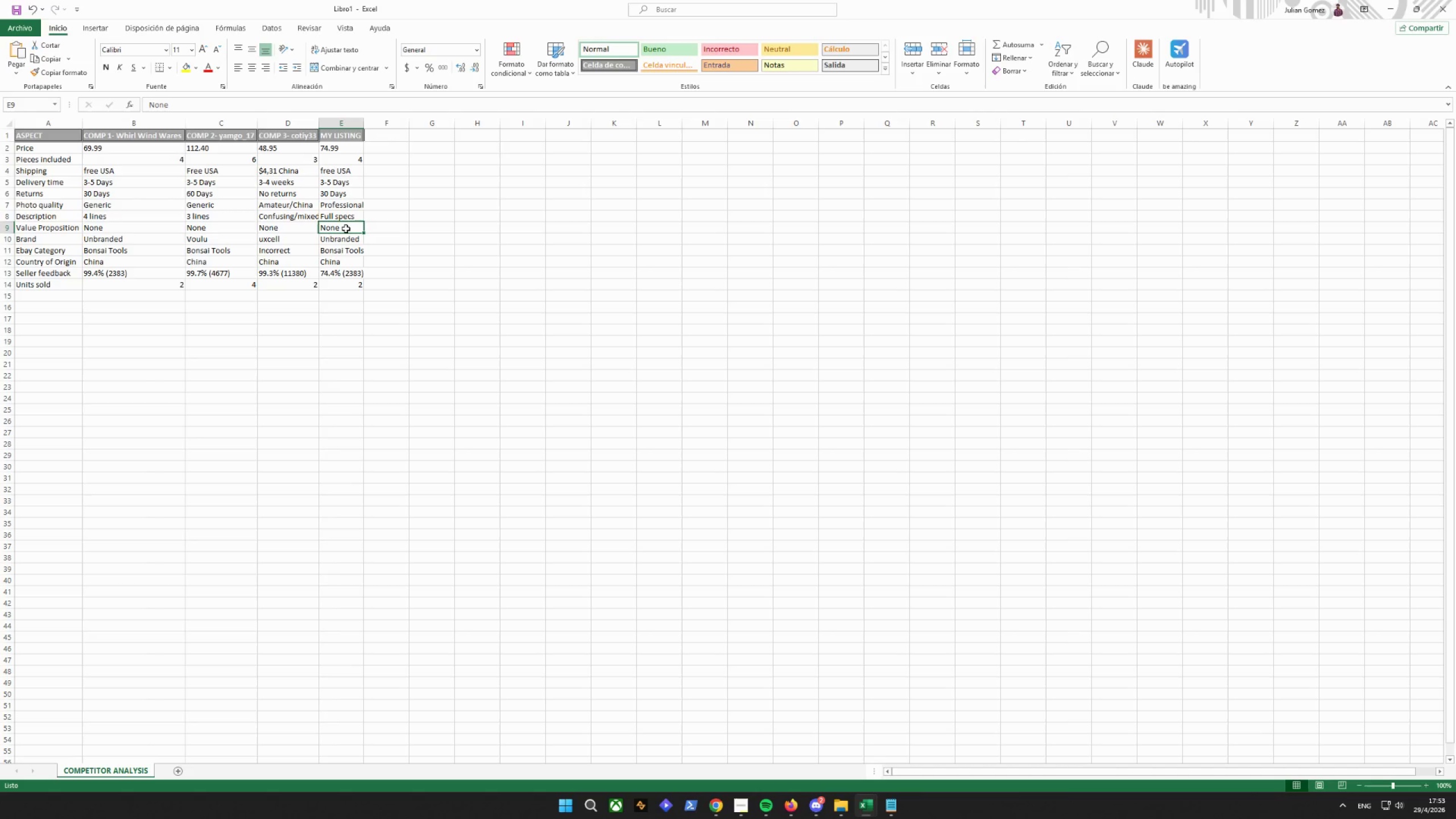 
wait(5.59)
 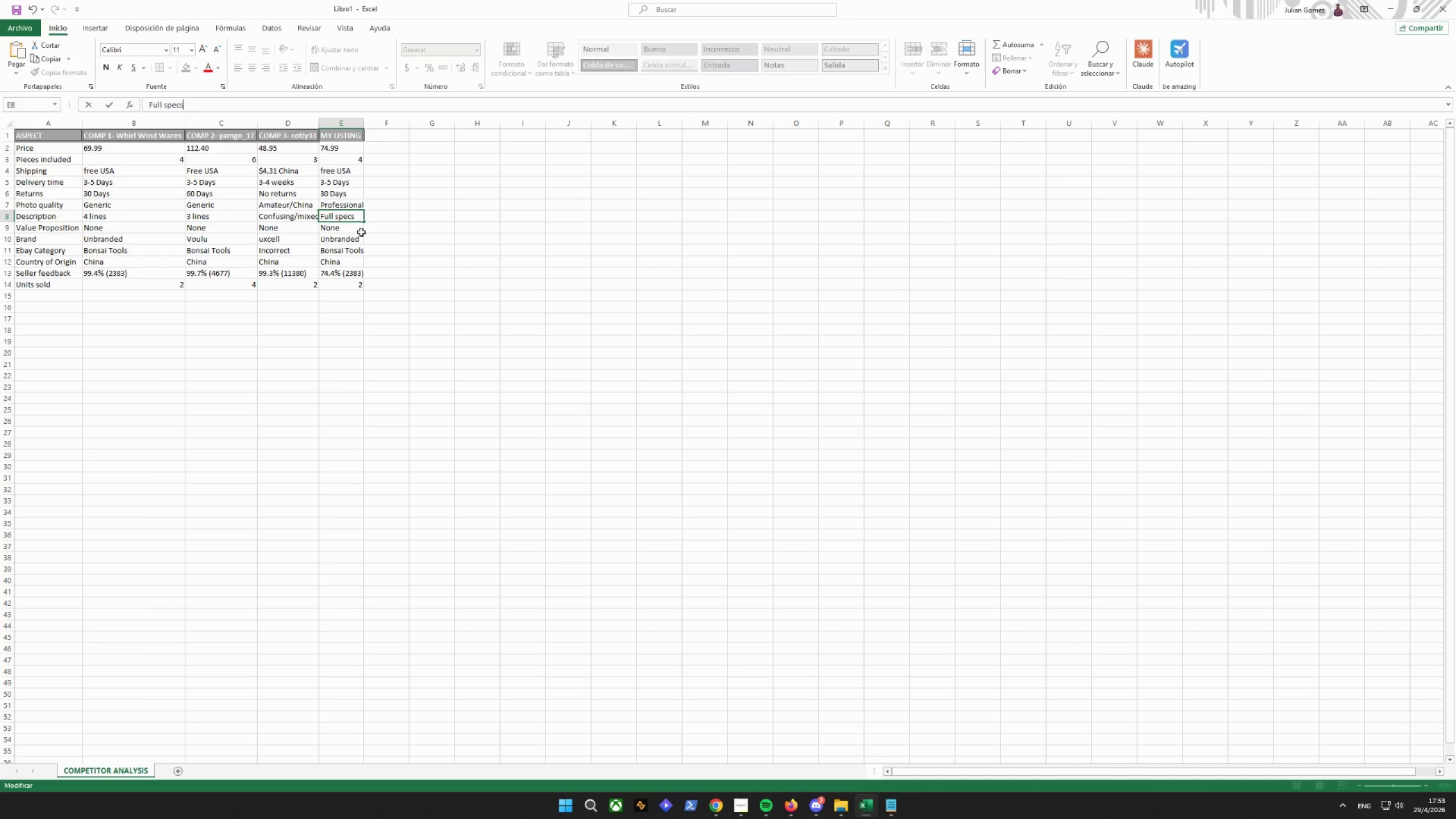 
left_click_drag(start_coordinate=[184, 106], to_coordinate=[5, 111])
 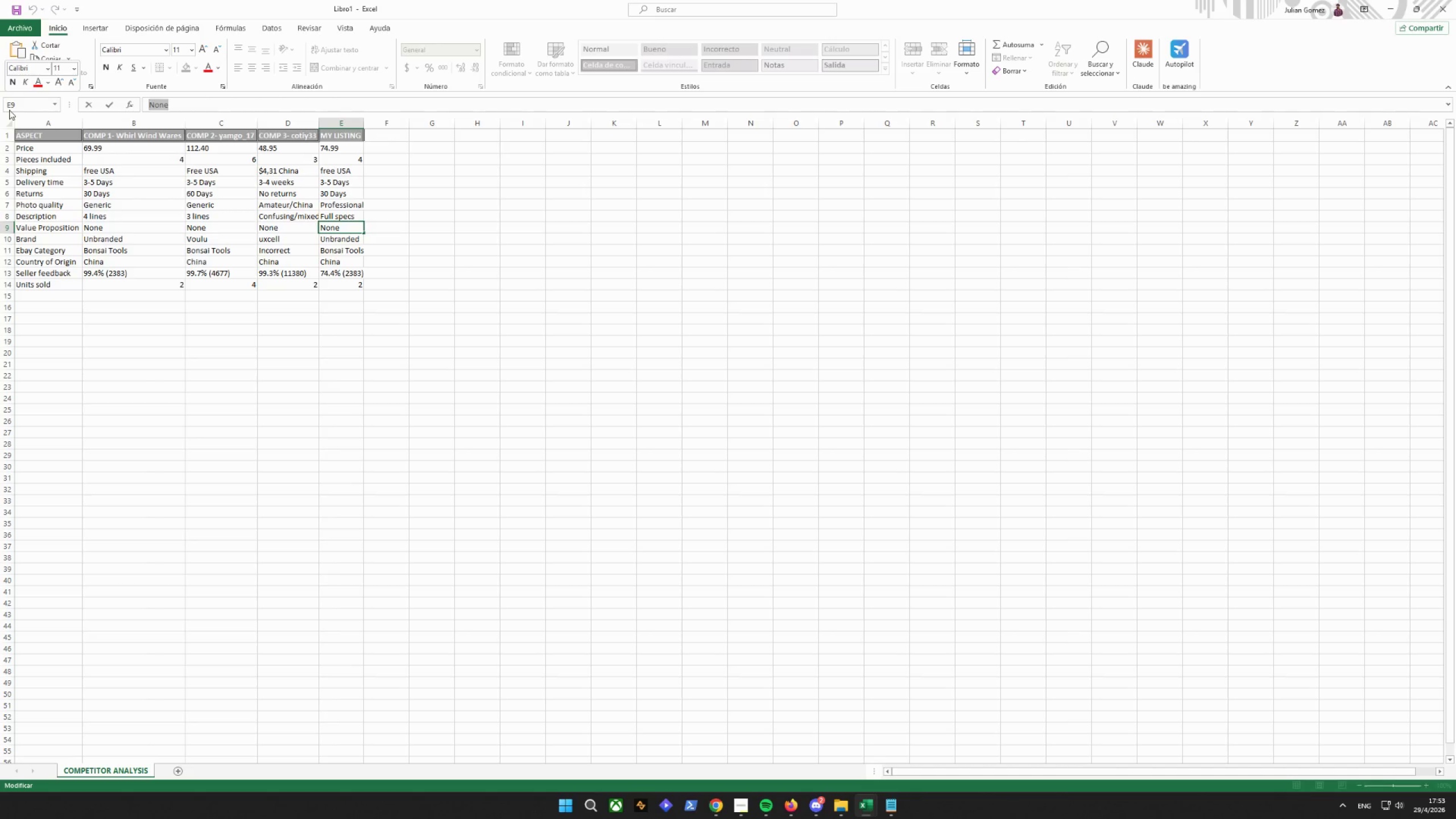 
type(Included)
 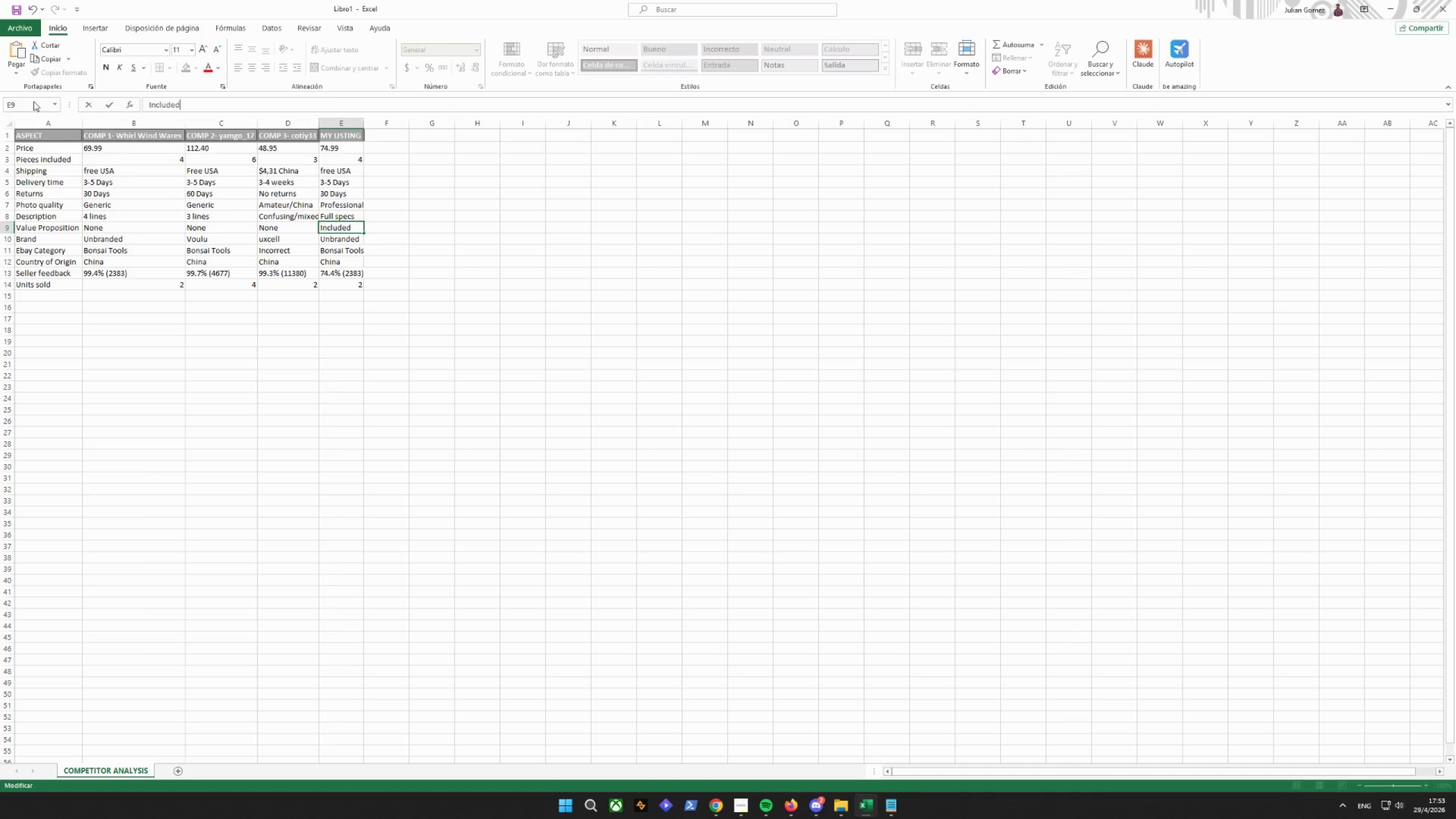 
mouse_move([118, 83])
 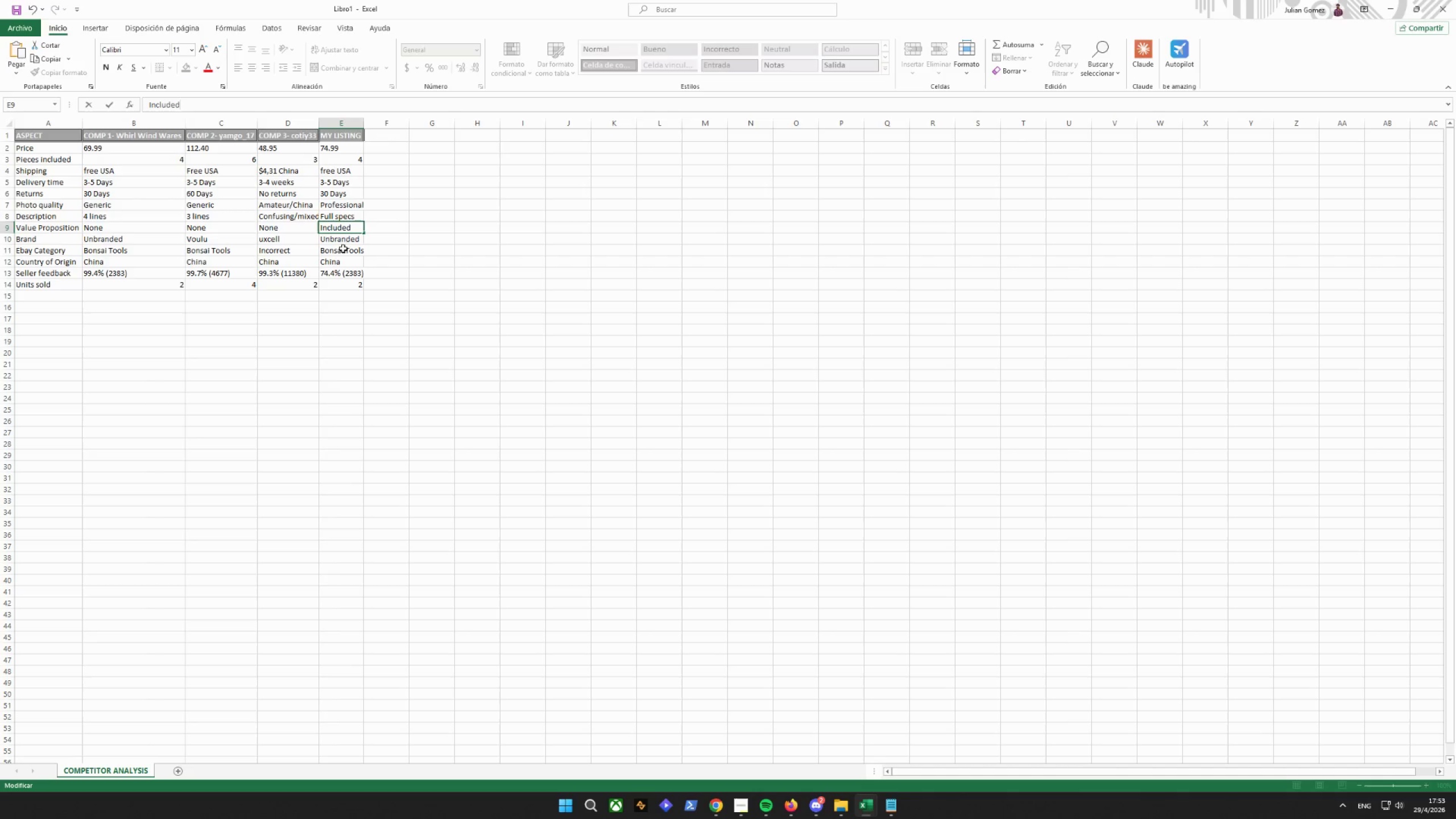 
left_click([345, 244])
 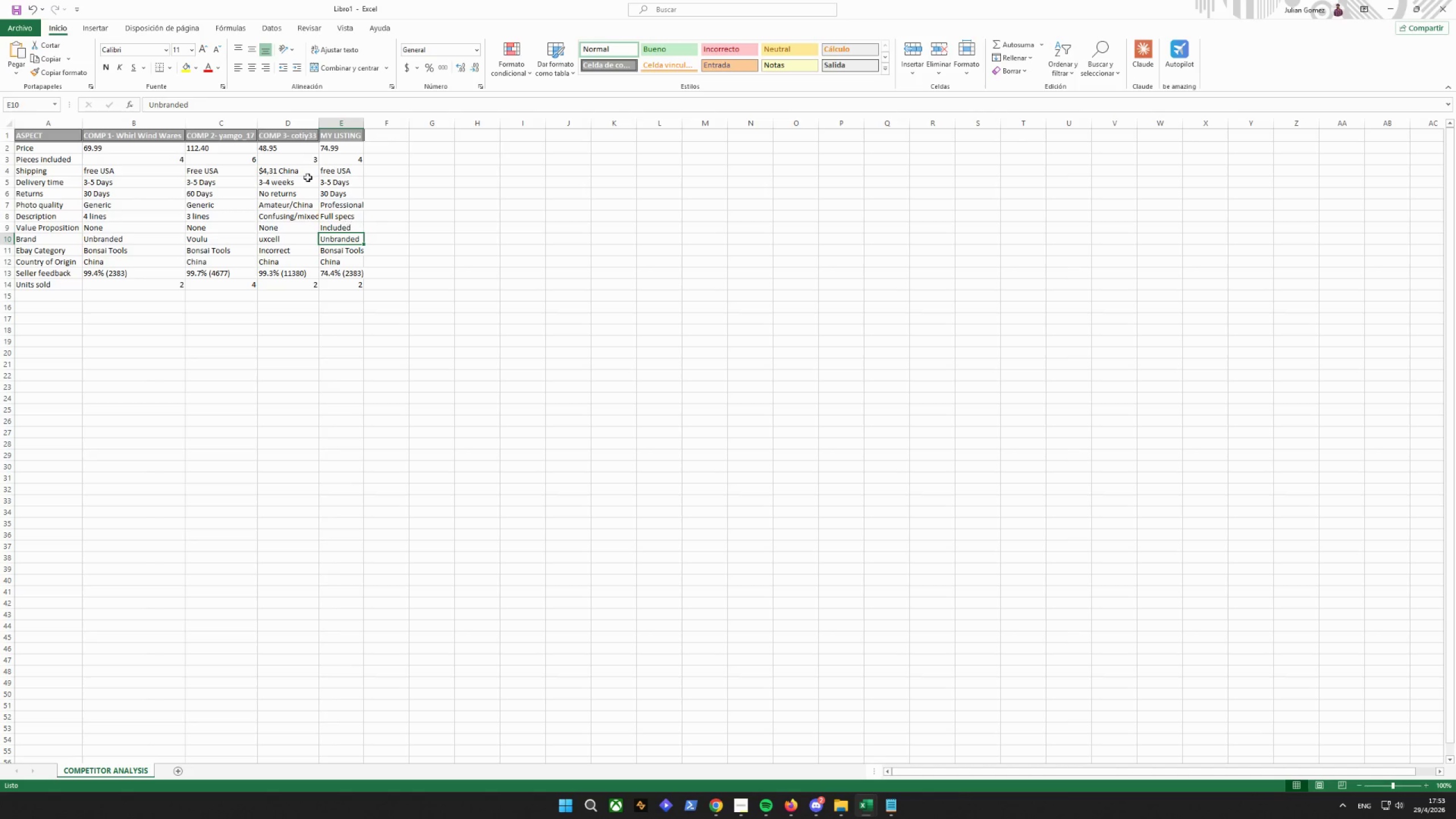 
left_click_drag(start_coordinate=[225, 113], to_coordinate=[47, 96])
 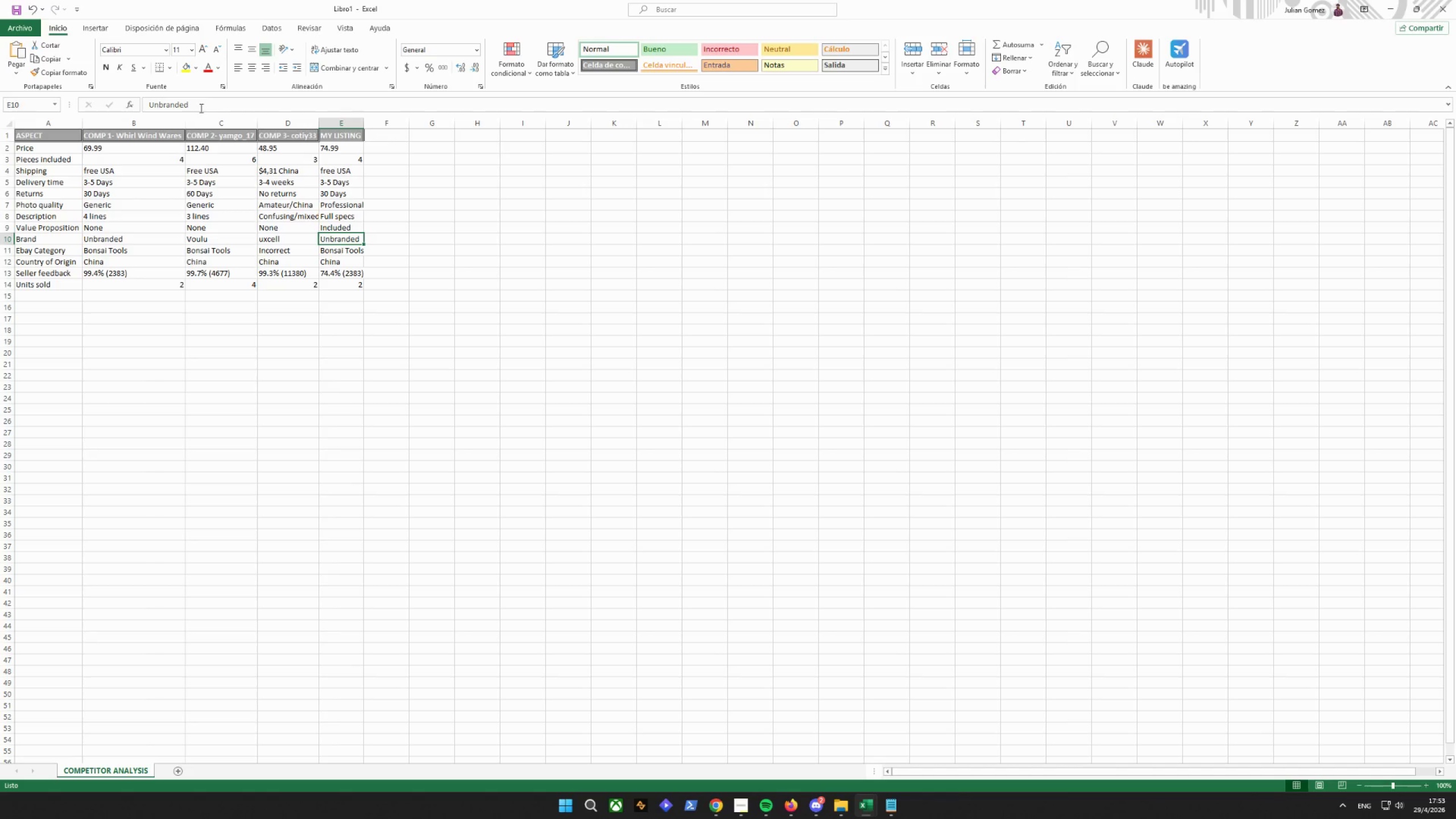 
left_click_drag(start_coordinate=[202, 106], to_coordinate=[24, 107])
 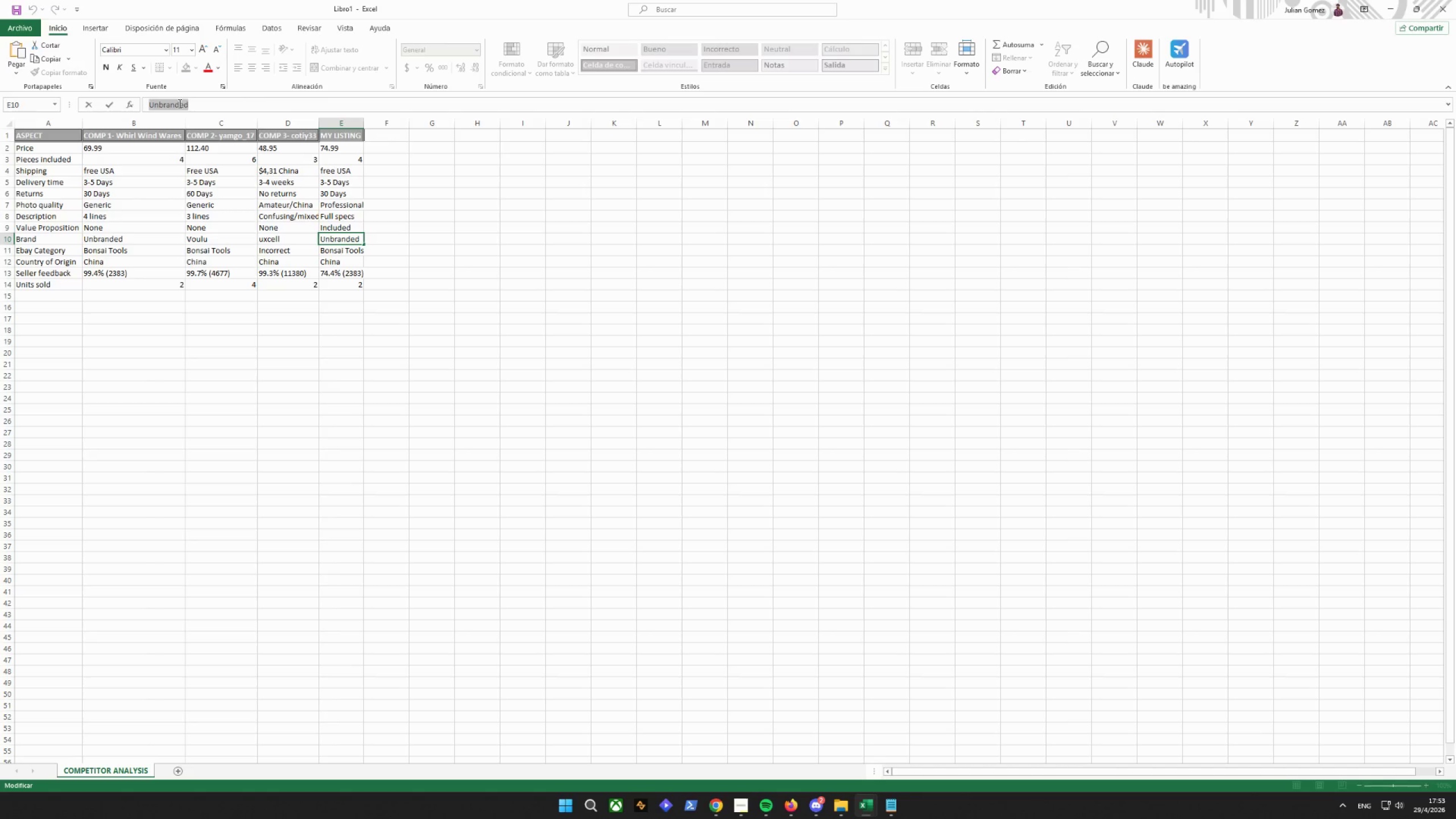 
type(my brand)
 